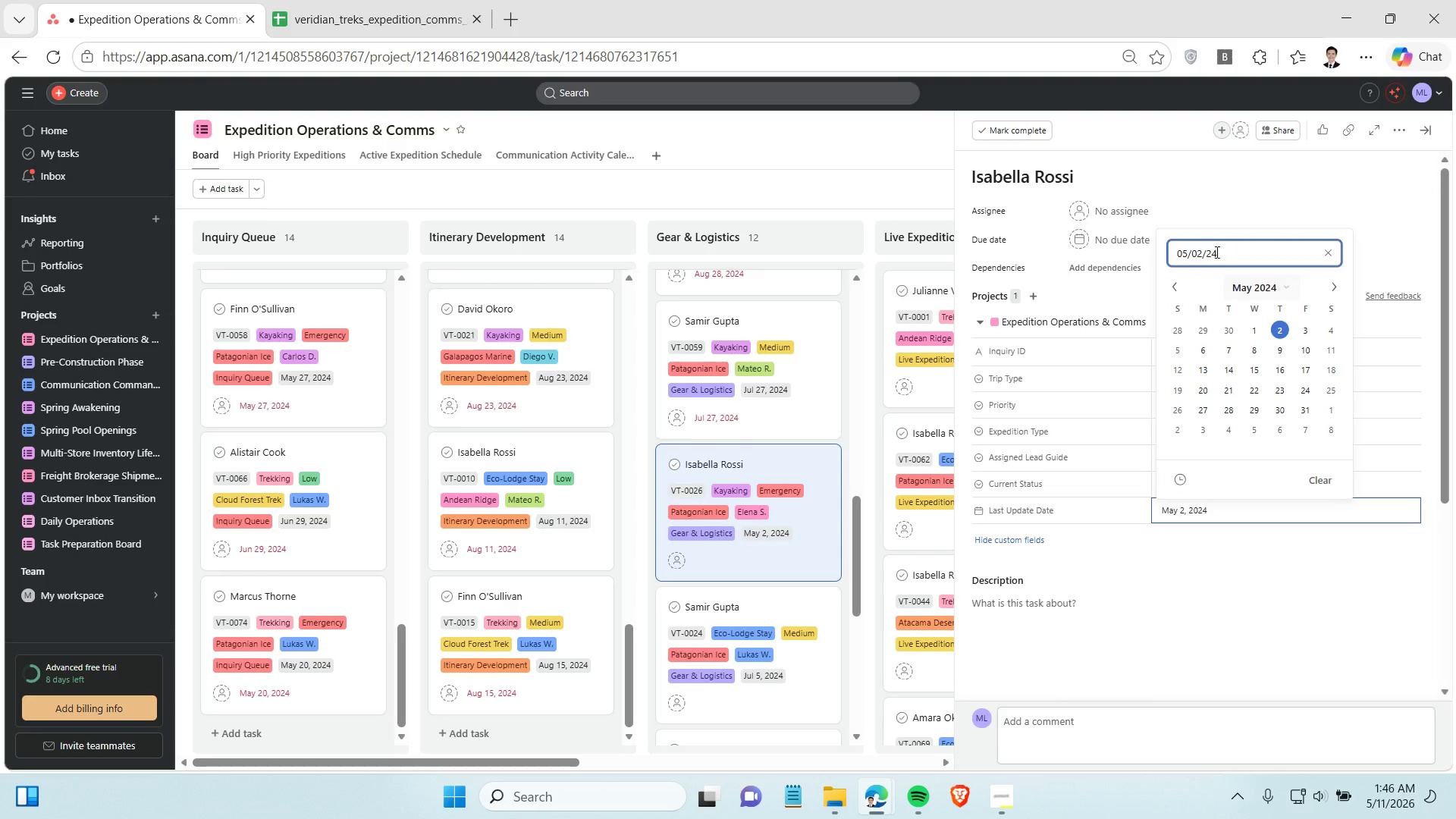 
double_click([1202, 253])
 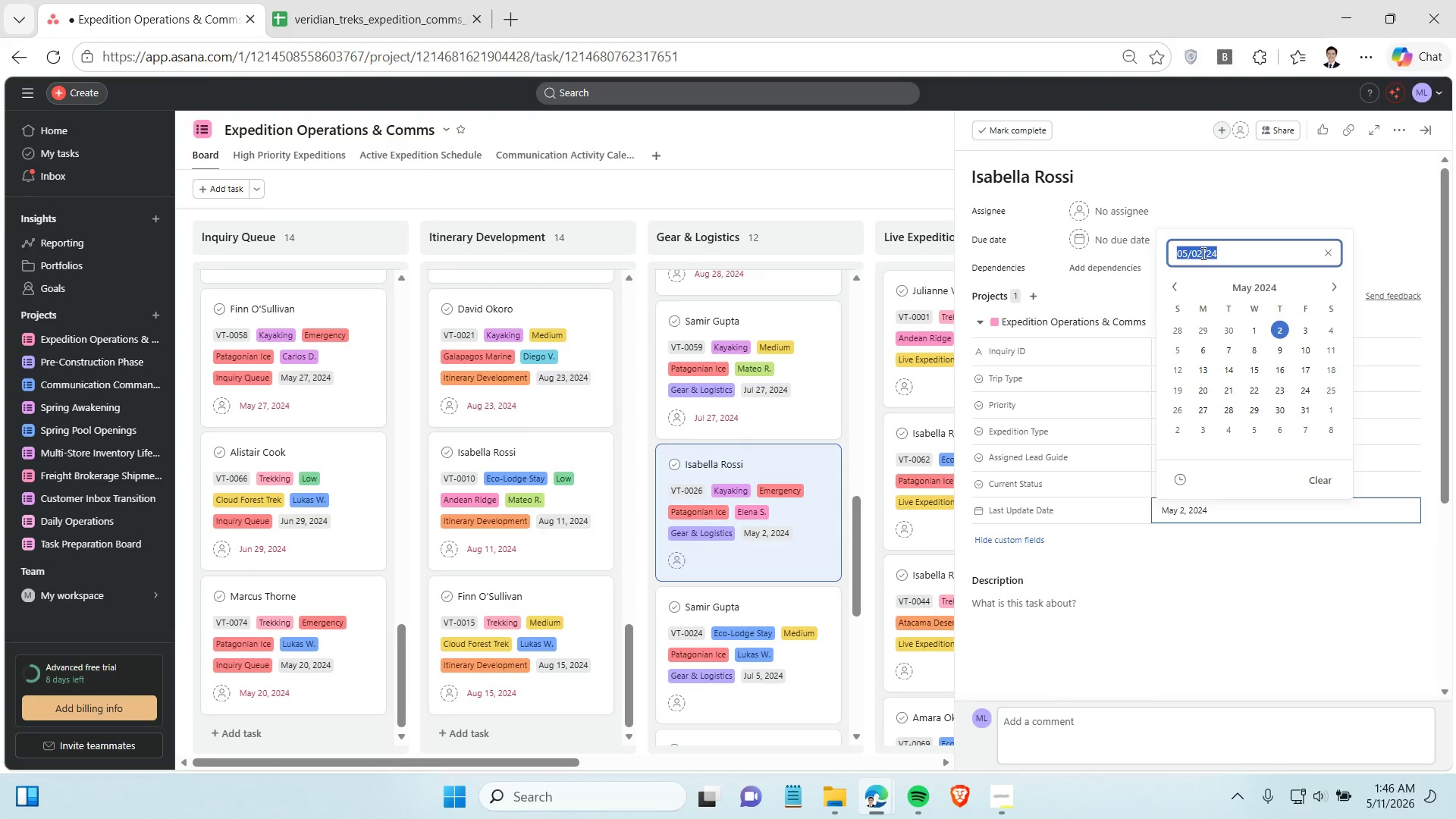 
triple_click([1202, 253])
 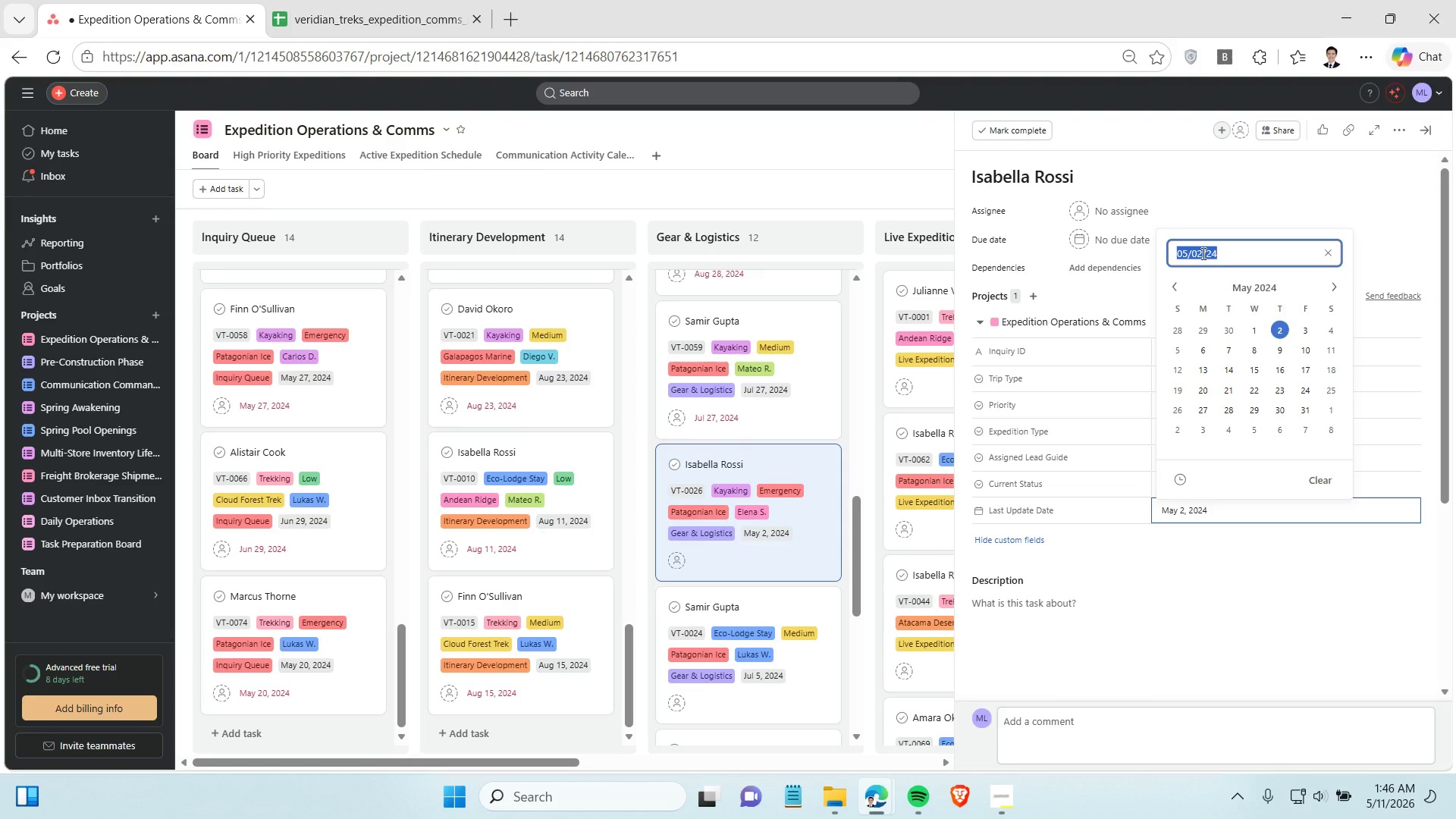 
key(Control+C)
 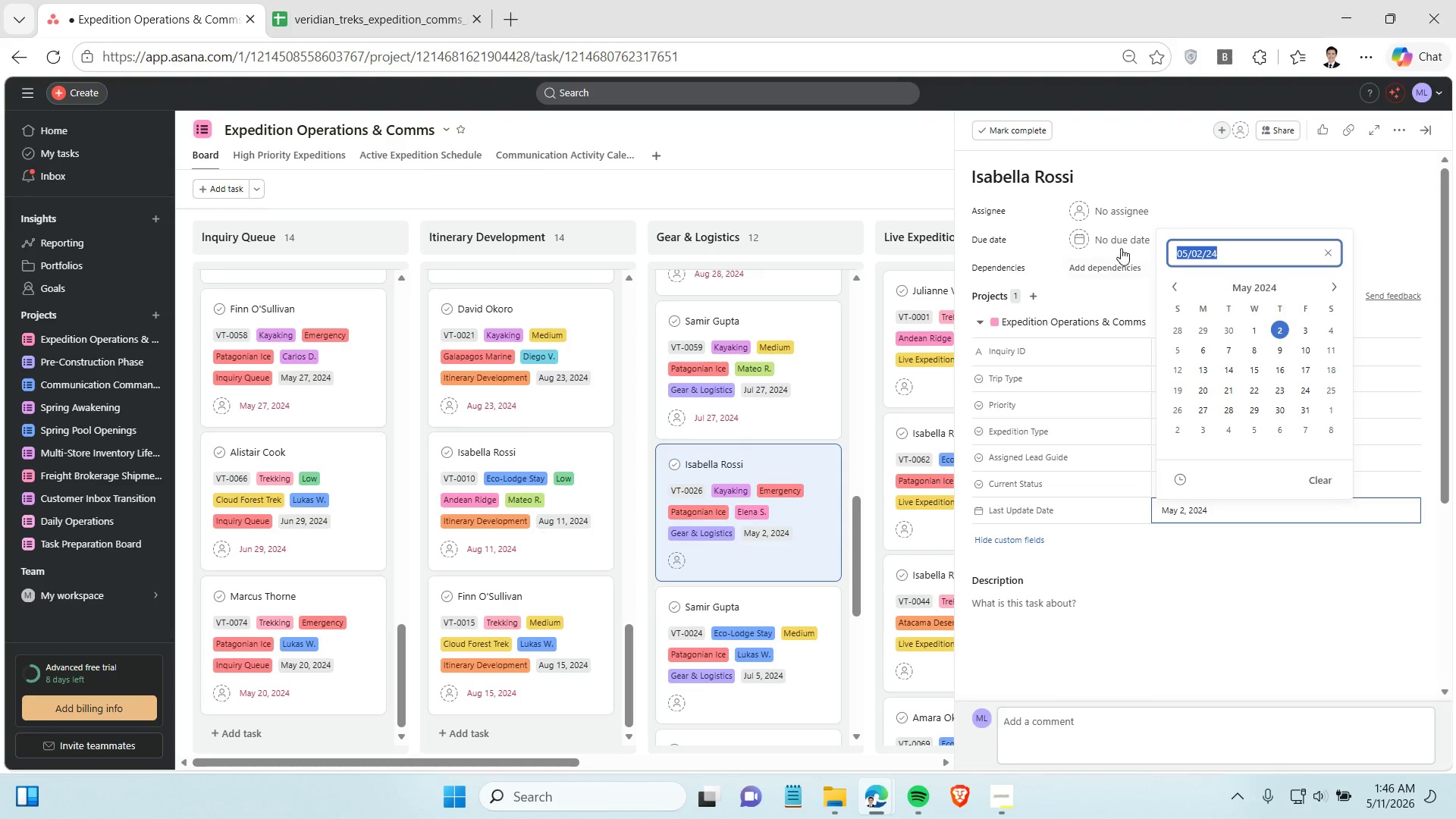 
left_click([1119, 244])
 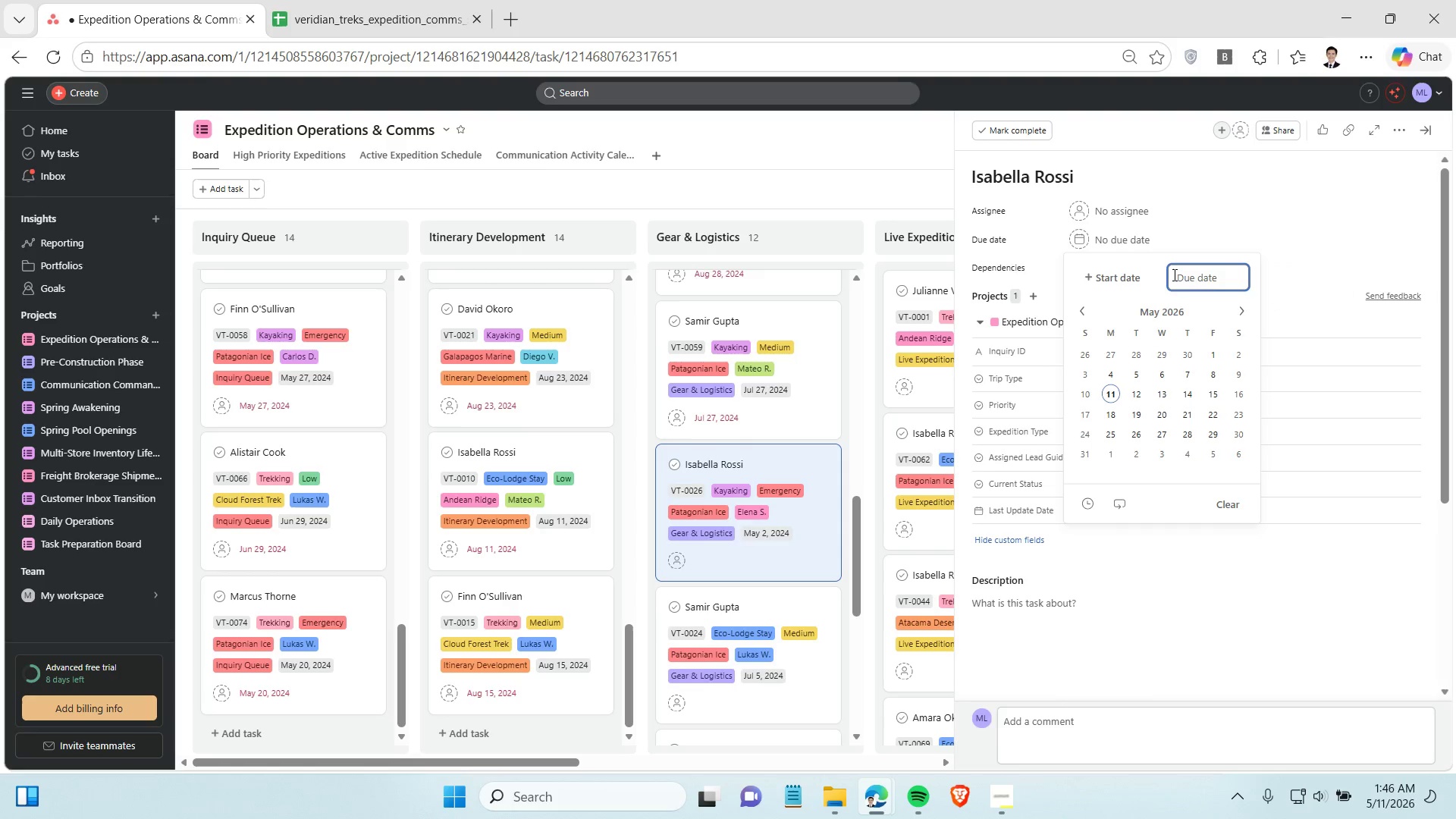 
key(Control+V)
 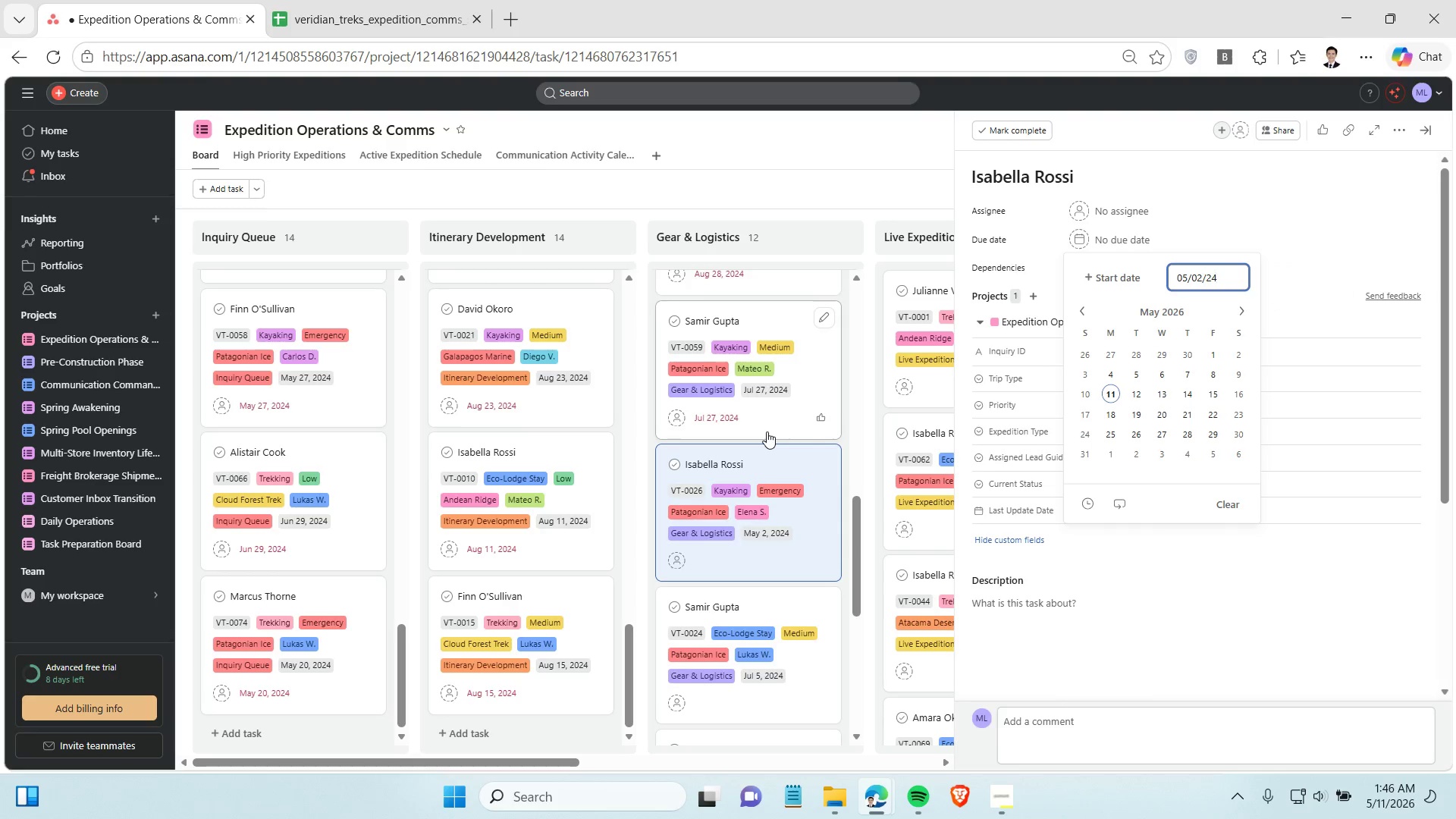 
scroll: coordinate [767, 431], scroll_direction: down, amount: 2.0
 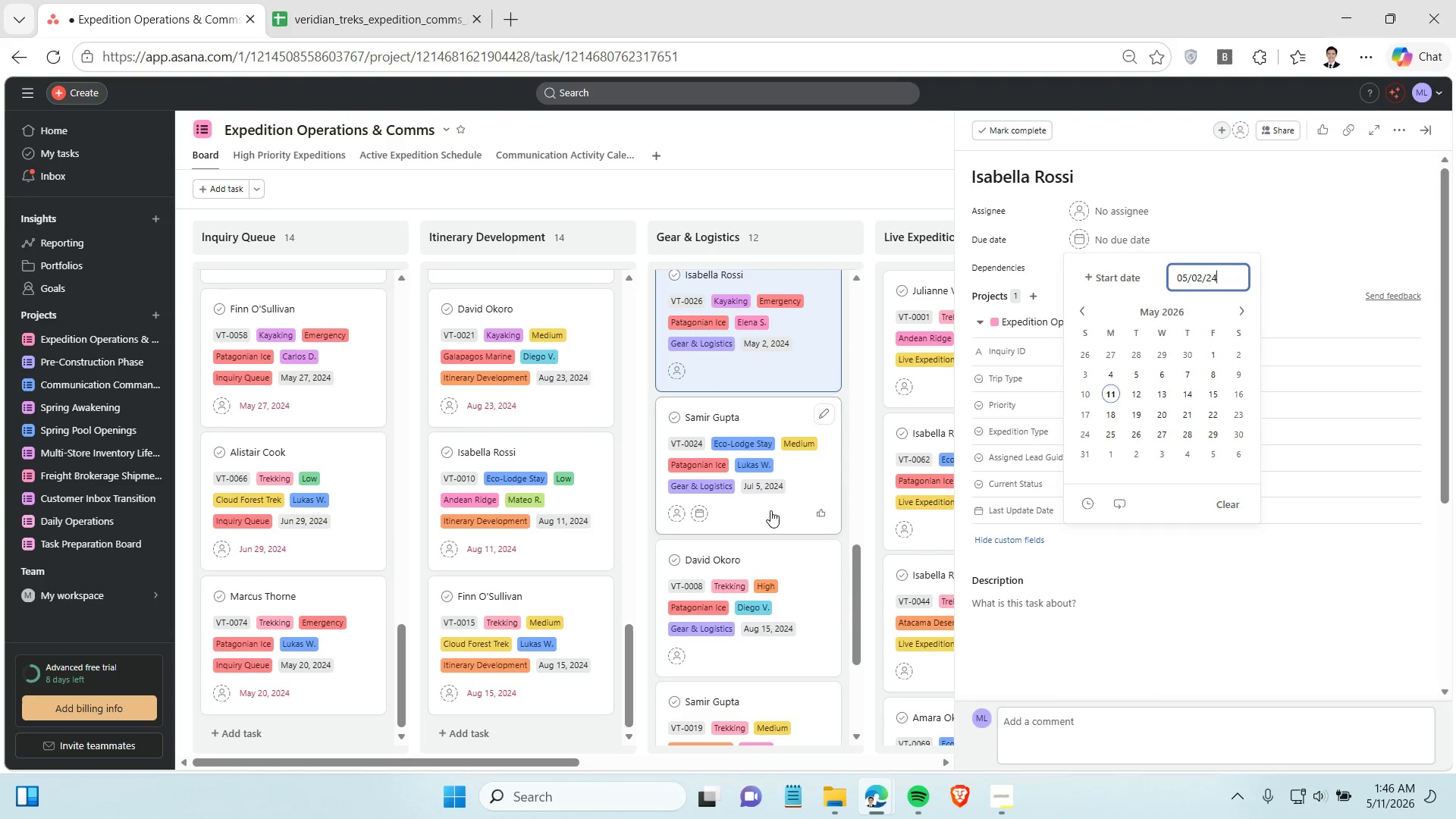 
left_click([773, 510])
 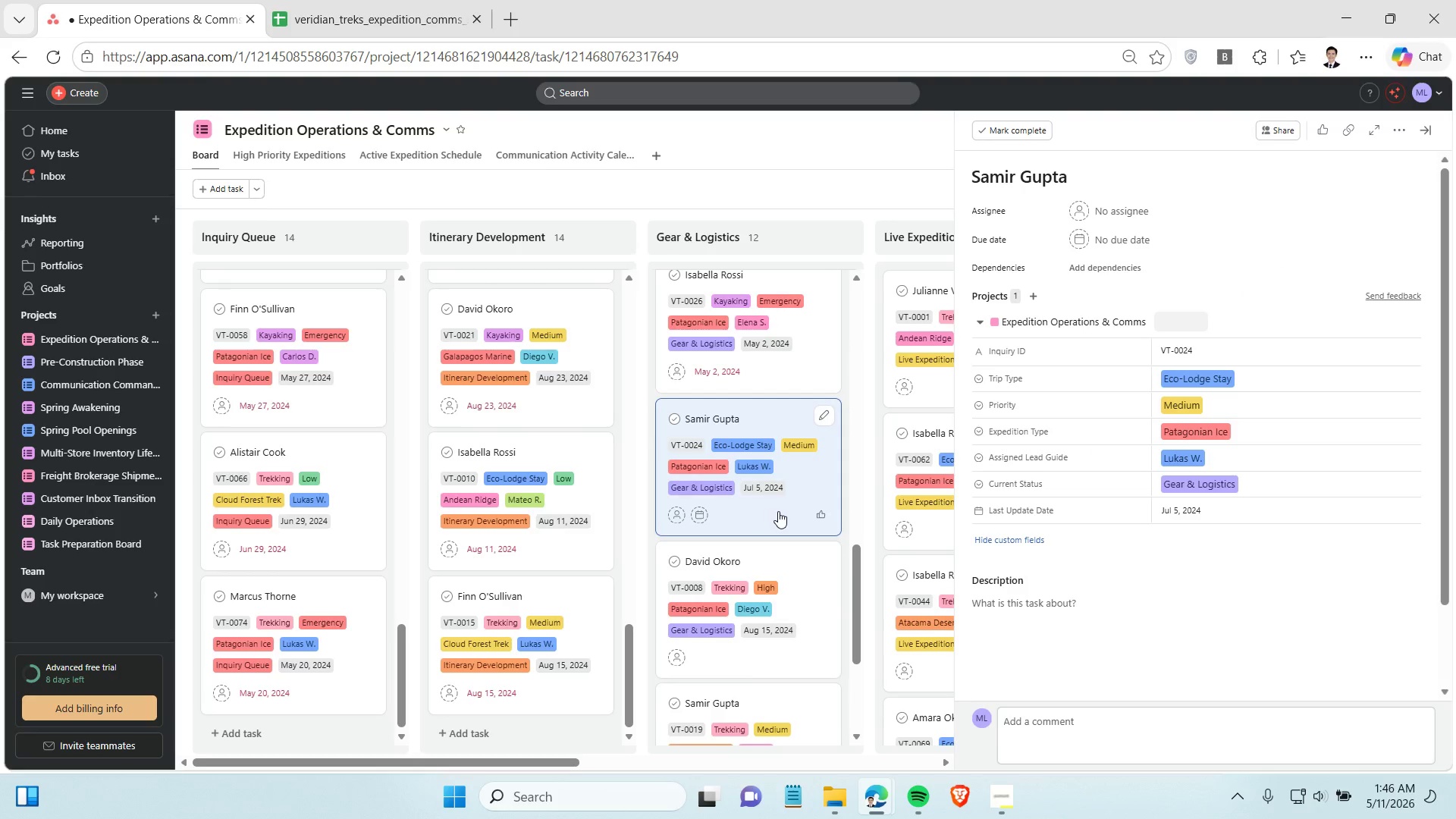 
left_click([1222, 507])
 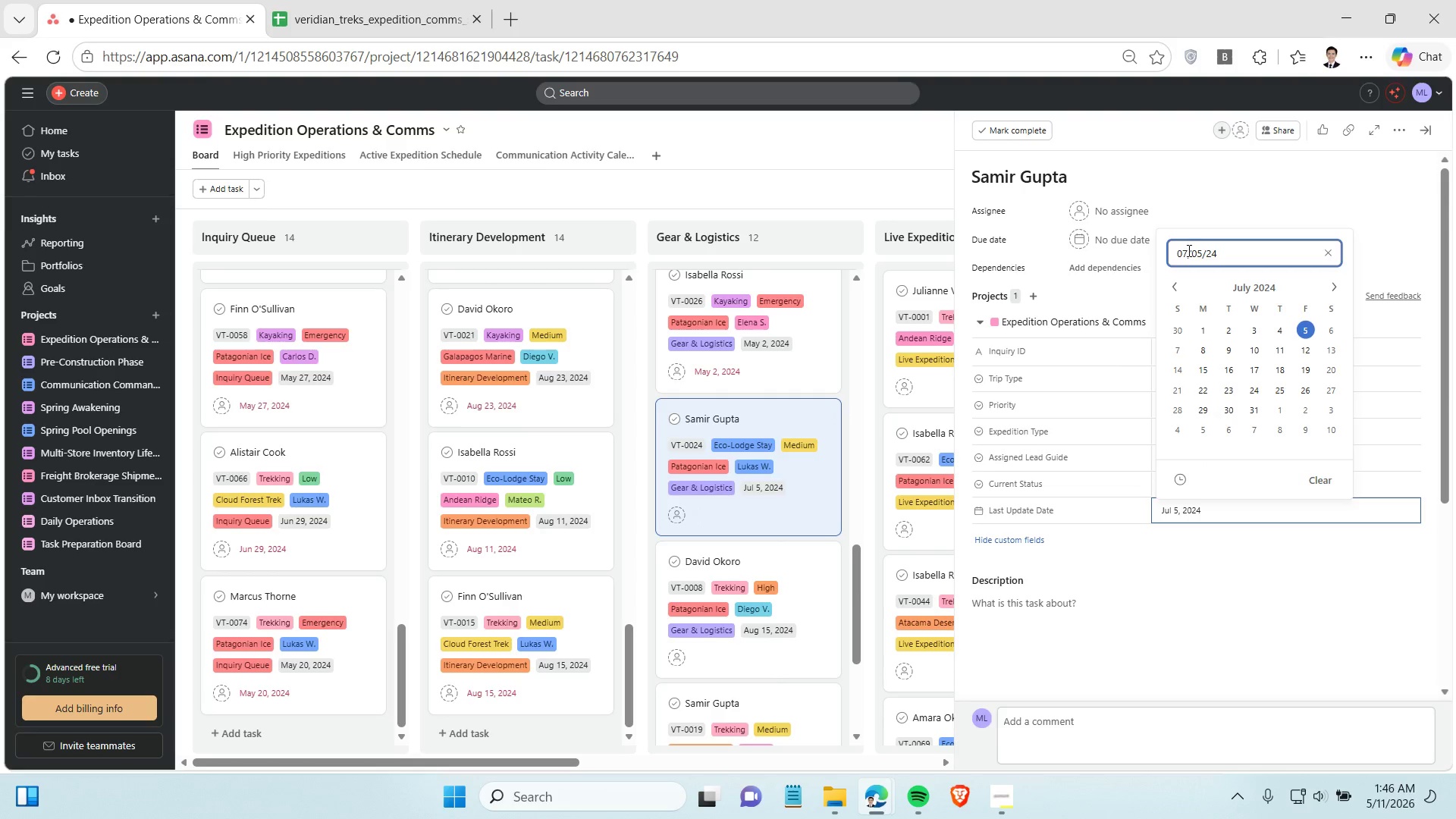 
double_click([1188, 252])
 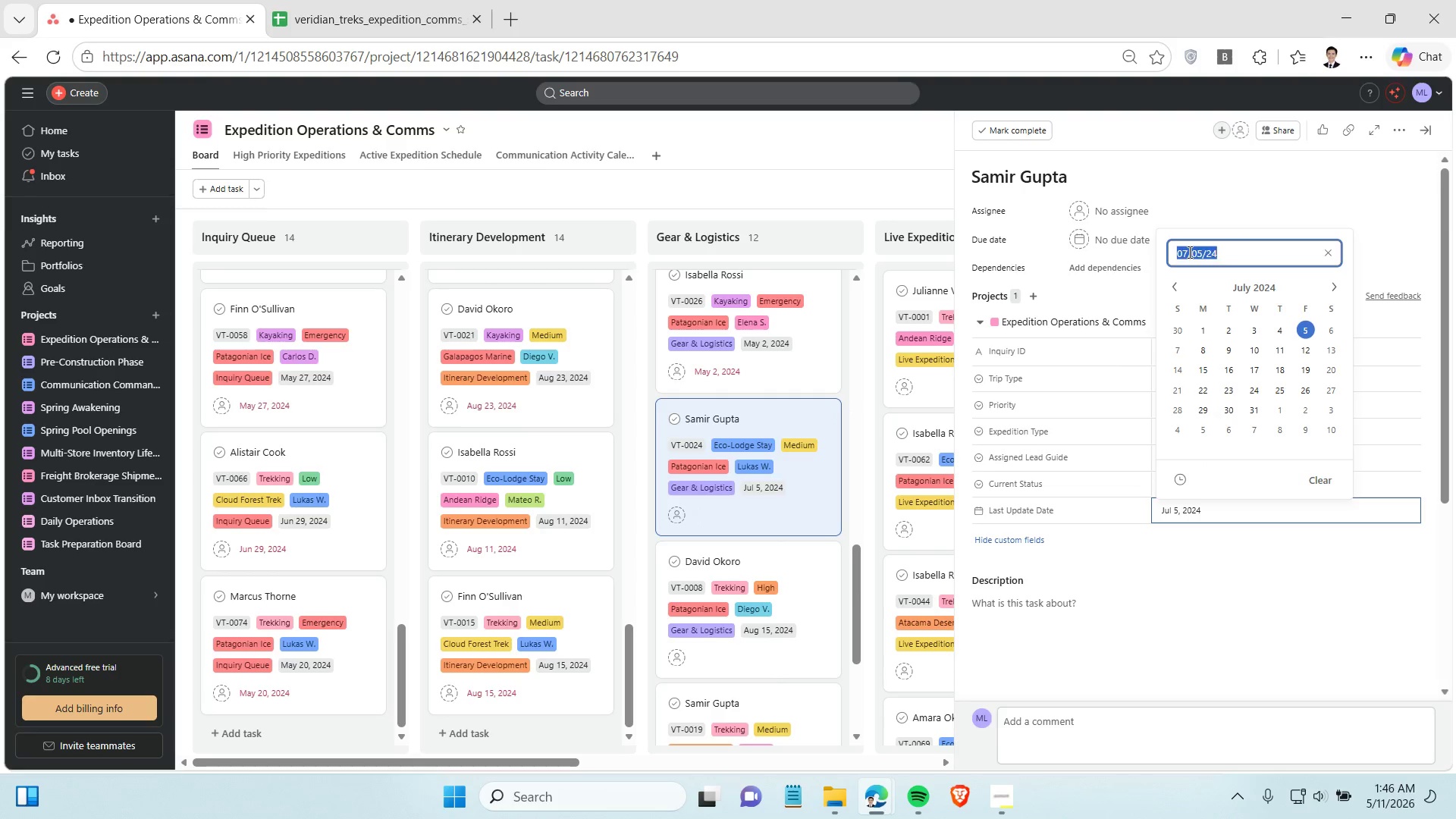 
triple_click([1188, 252])
 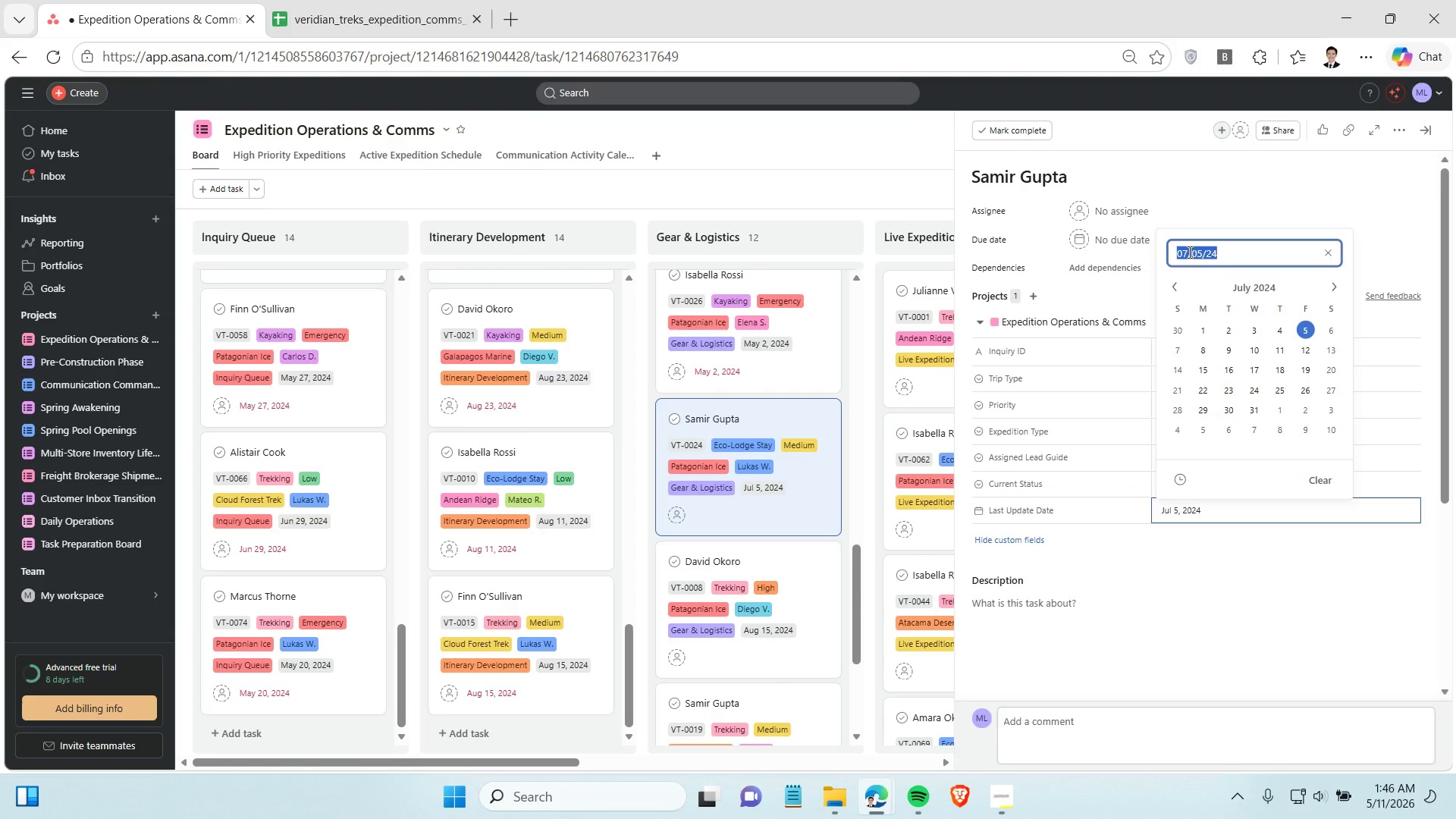 
key(Control+C)
 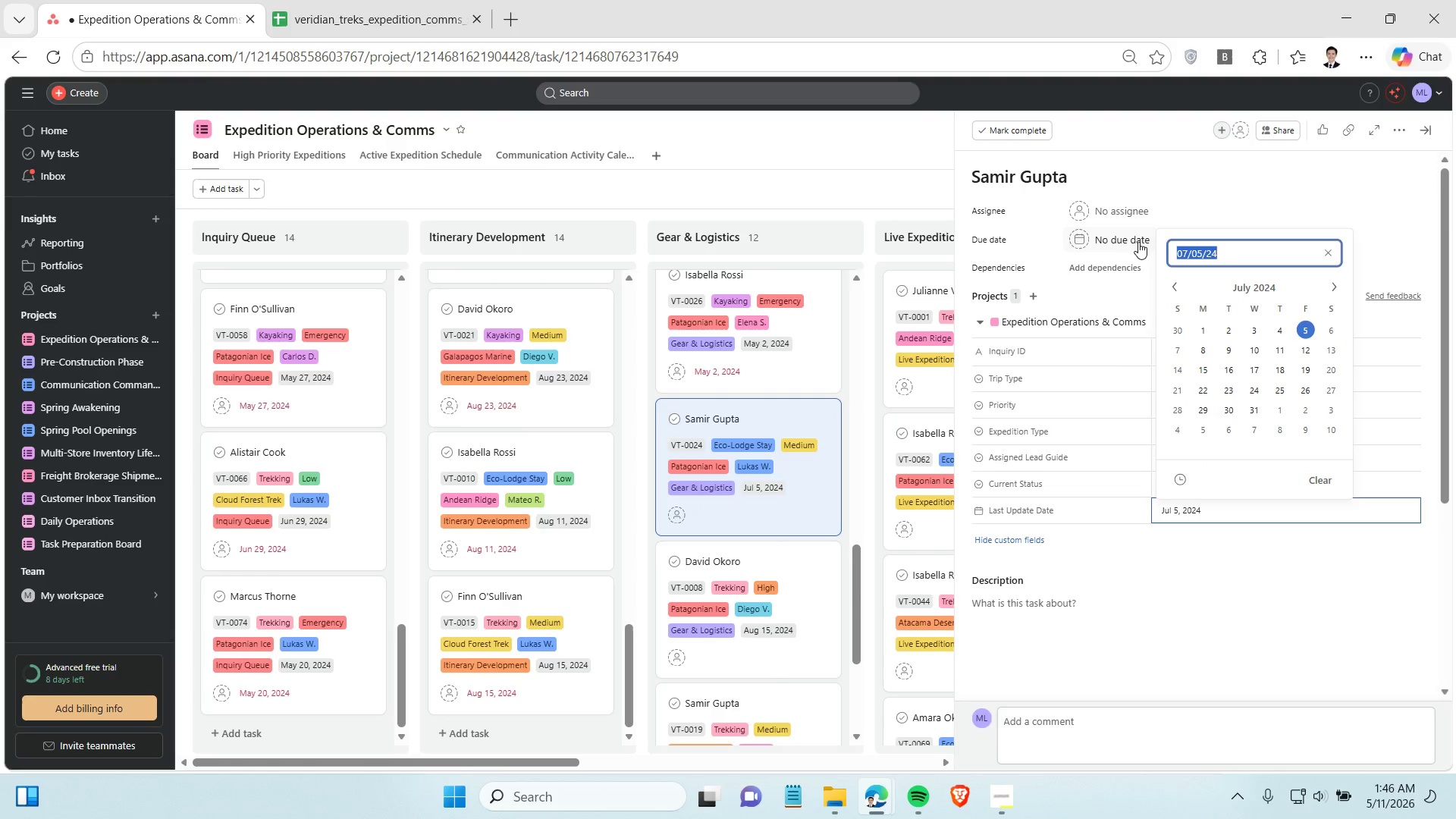 
left_click([1138, 242])
 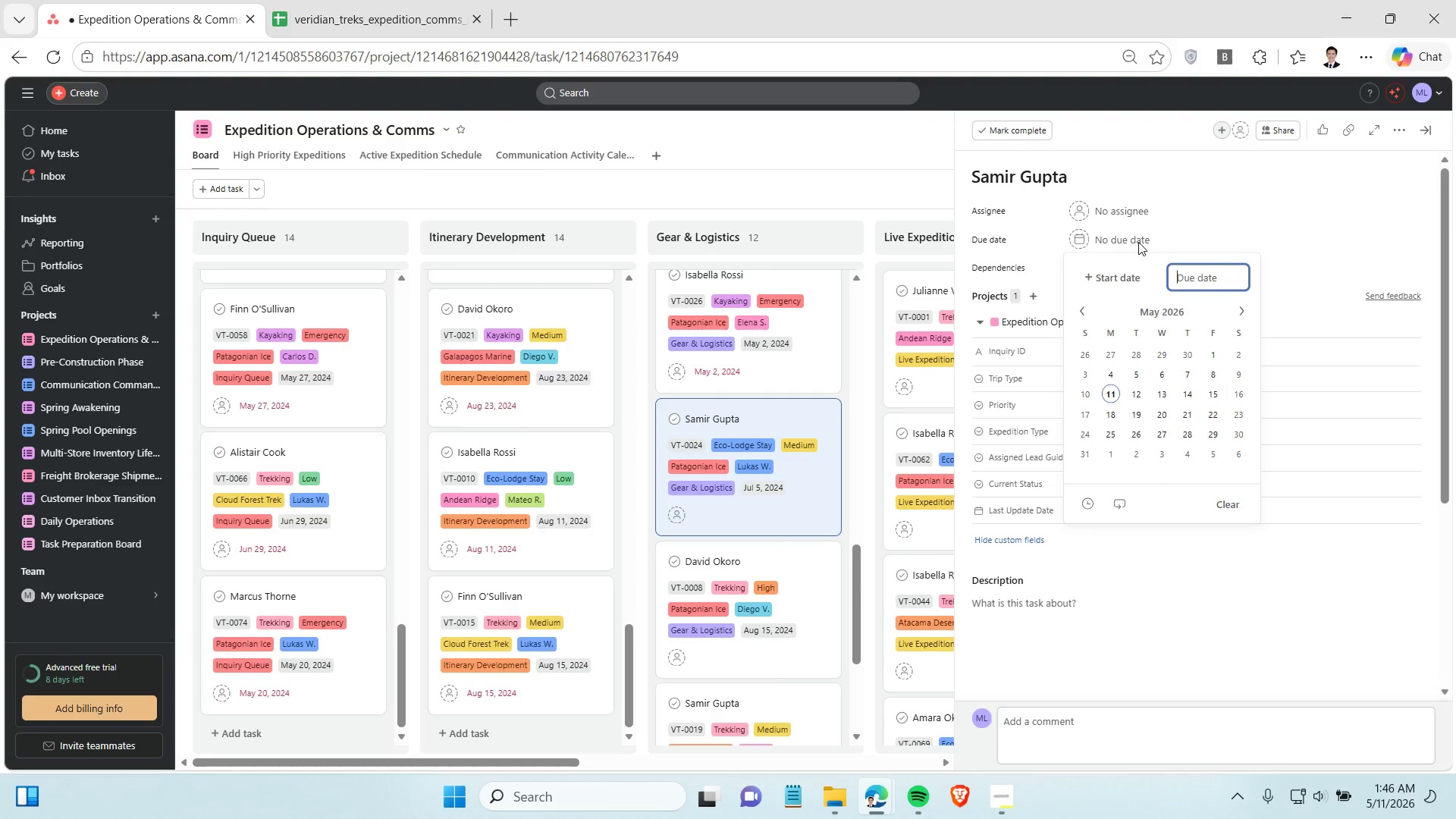 
key(Control+V)
 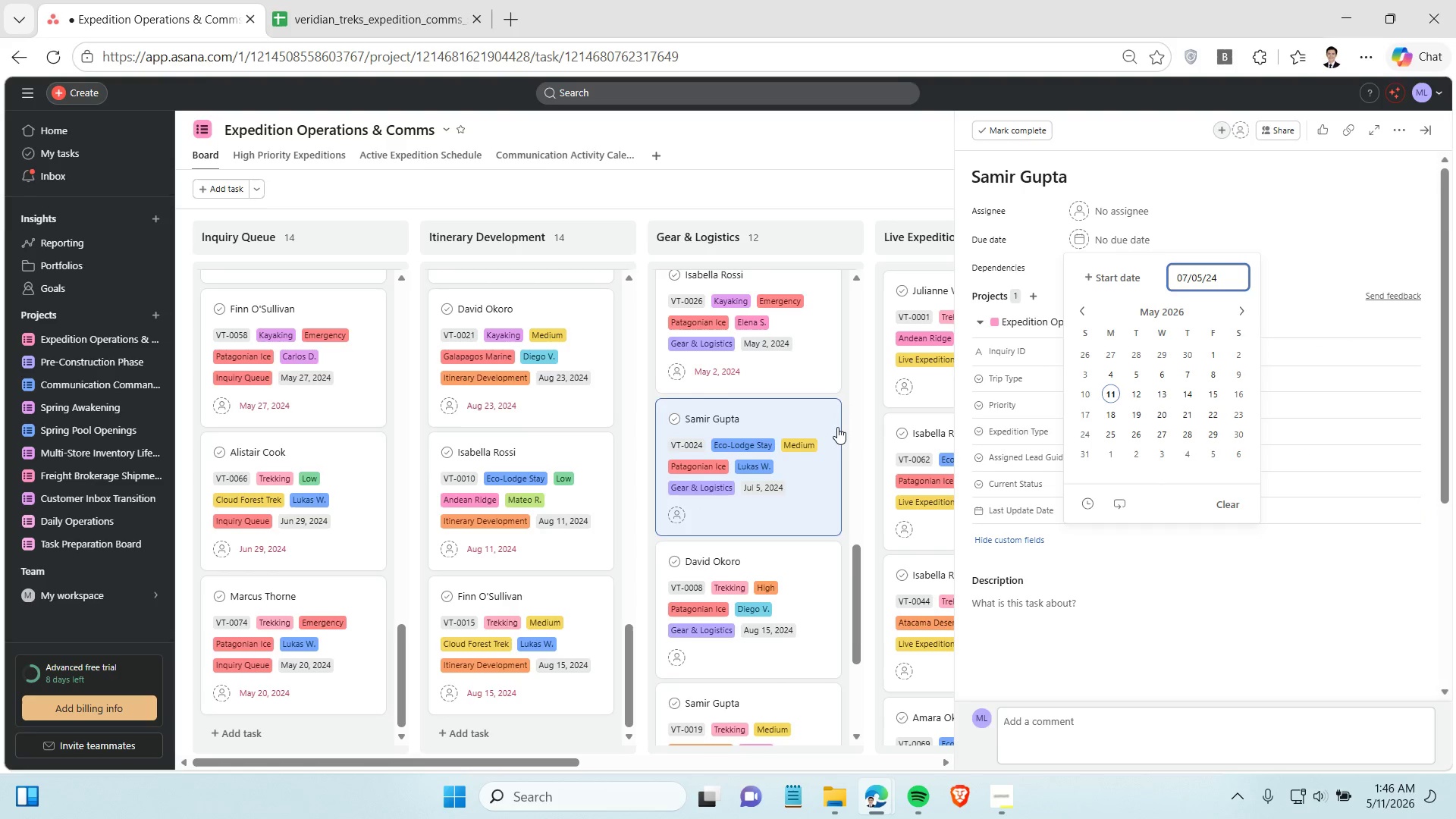 
left_click([803, 448])
 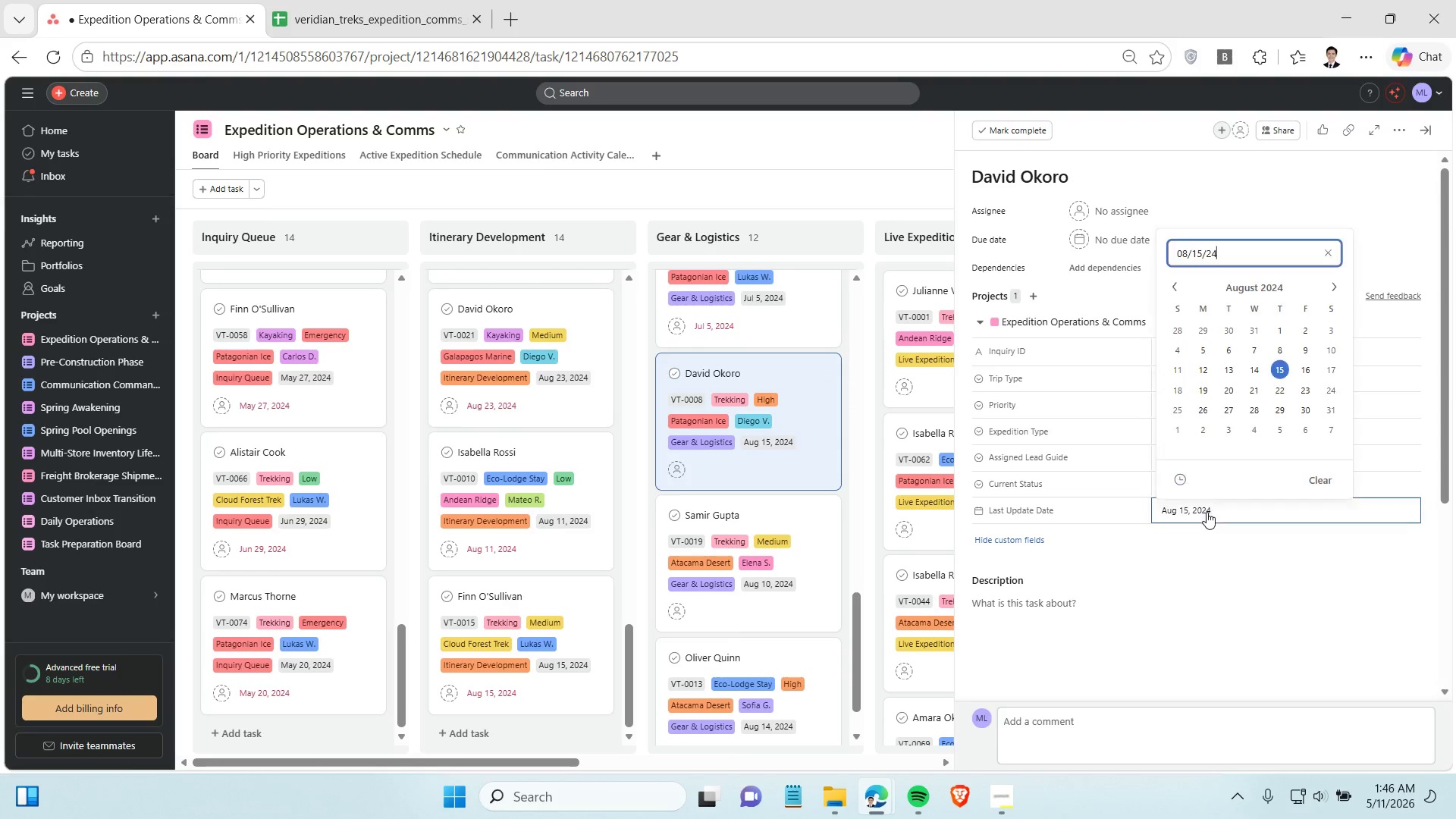 
scroll: coordinate [836, 429], scroll_direction: down, amount: 2.0
 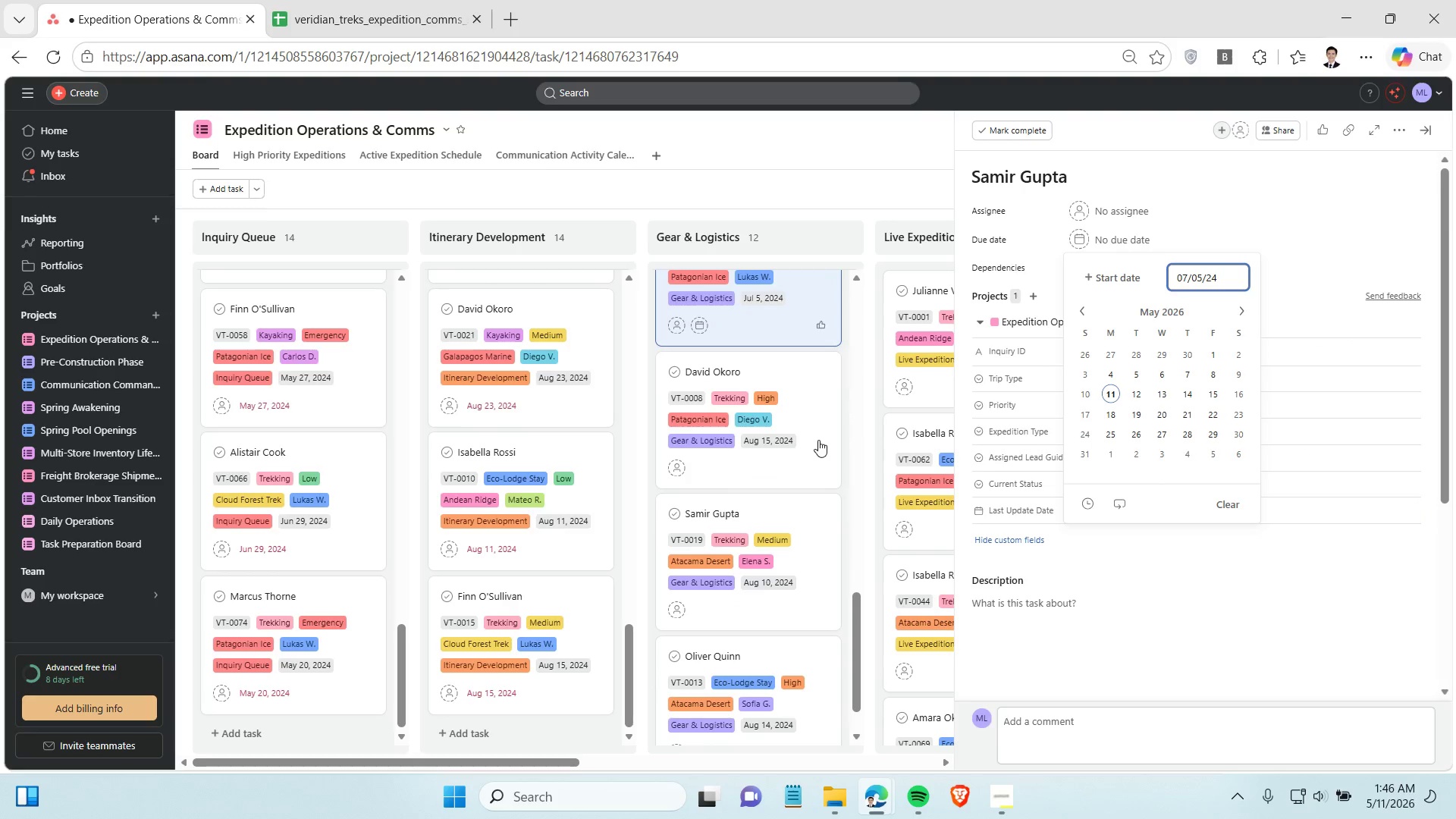 
wait(5.12)
 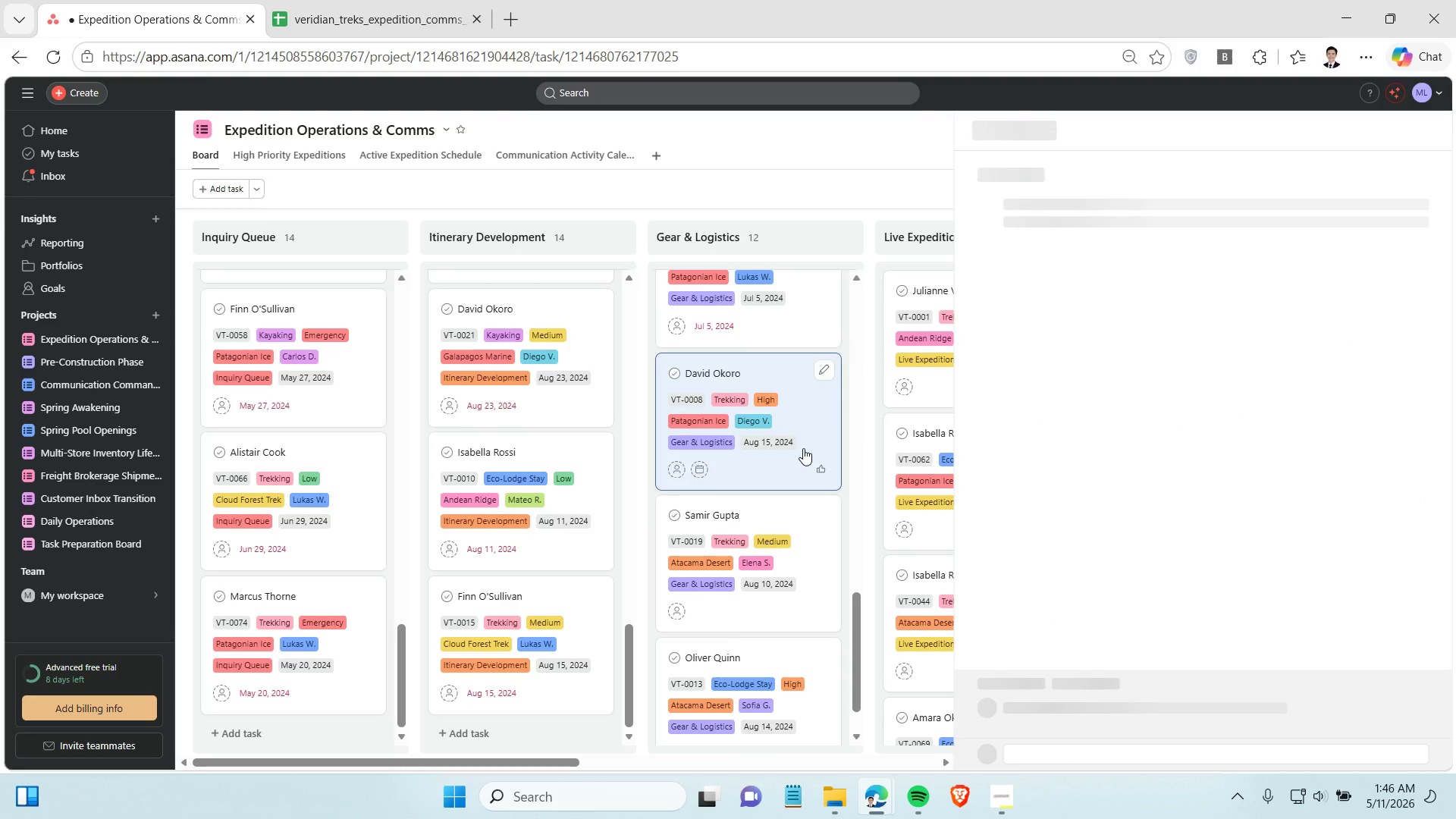 
double_click([1202, 249])
 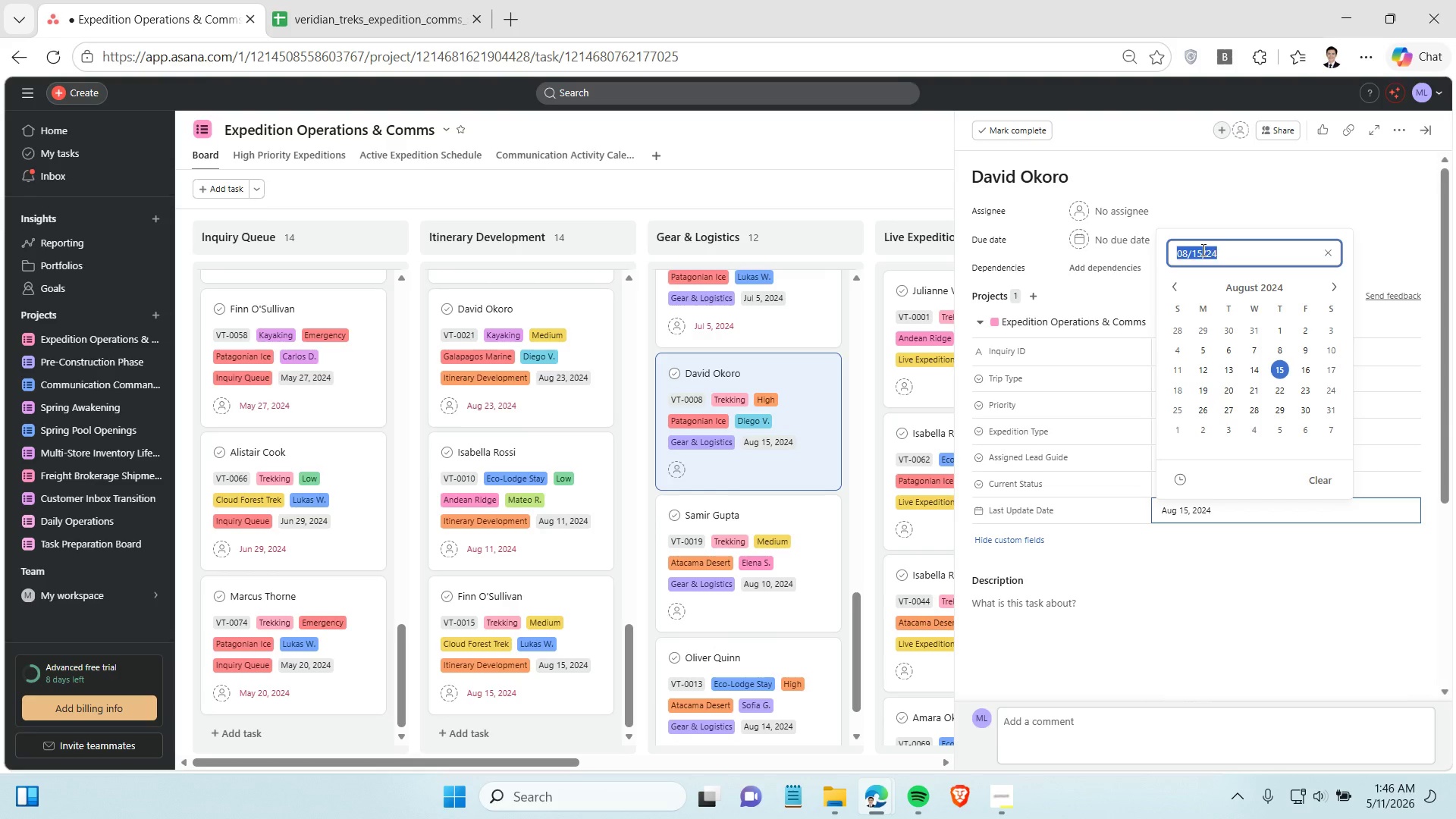 
triple_click([1202, 249])
 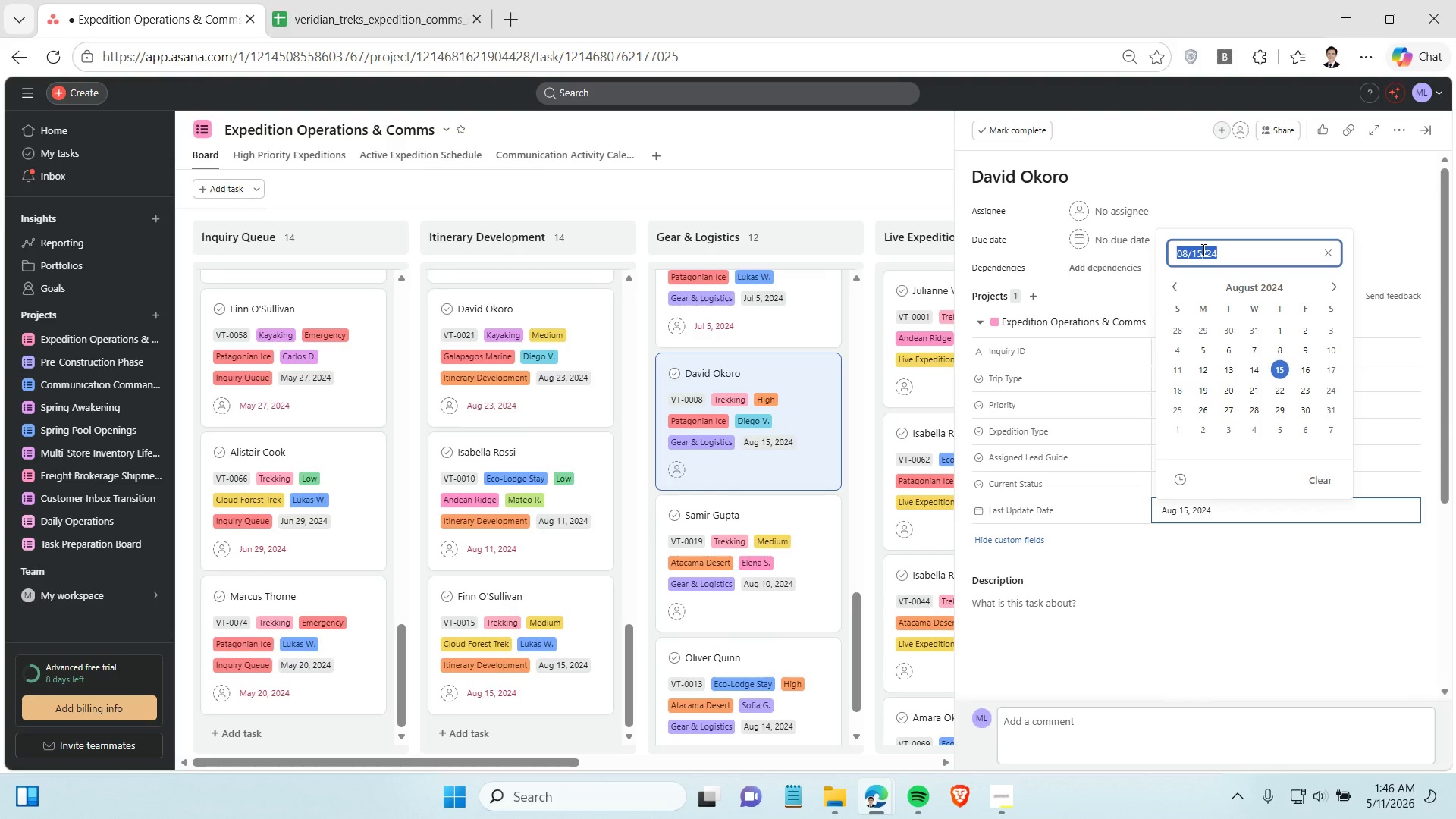 
key(Control+C)
 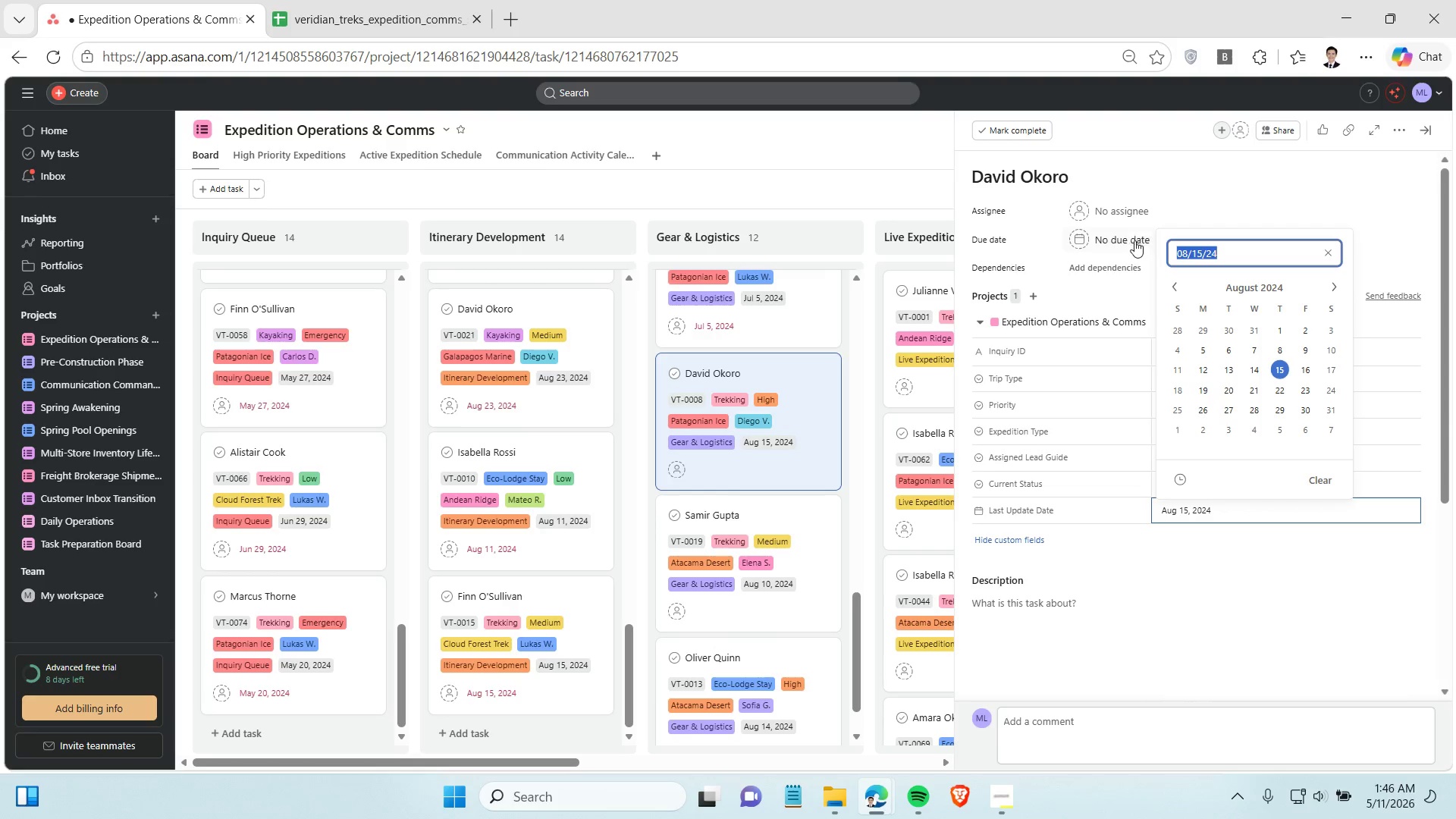 
left_click([1132, 240])
 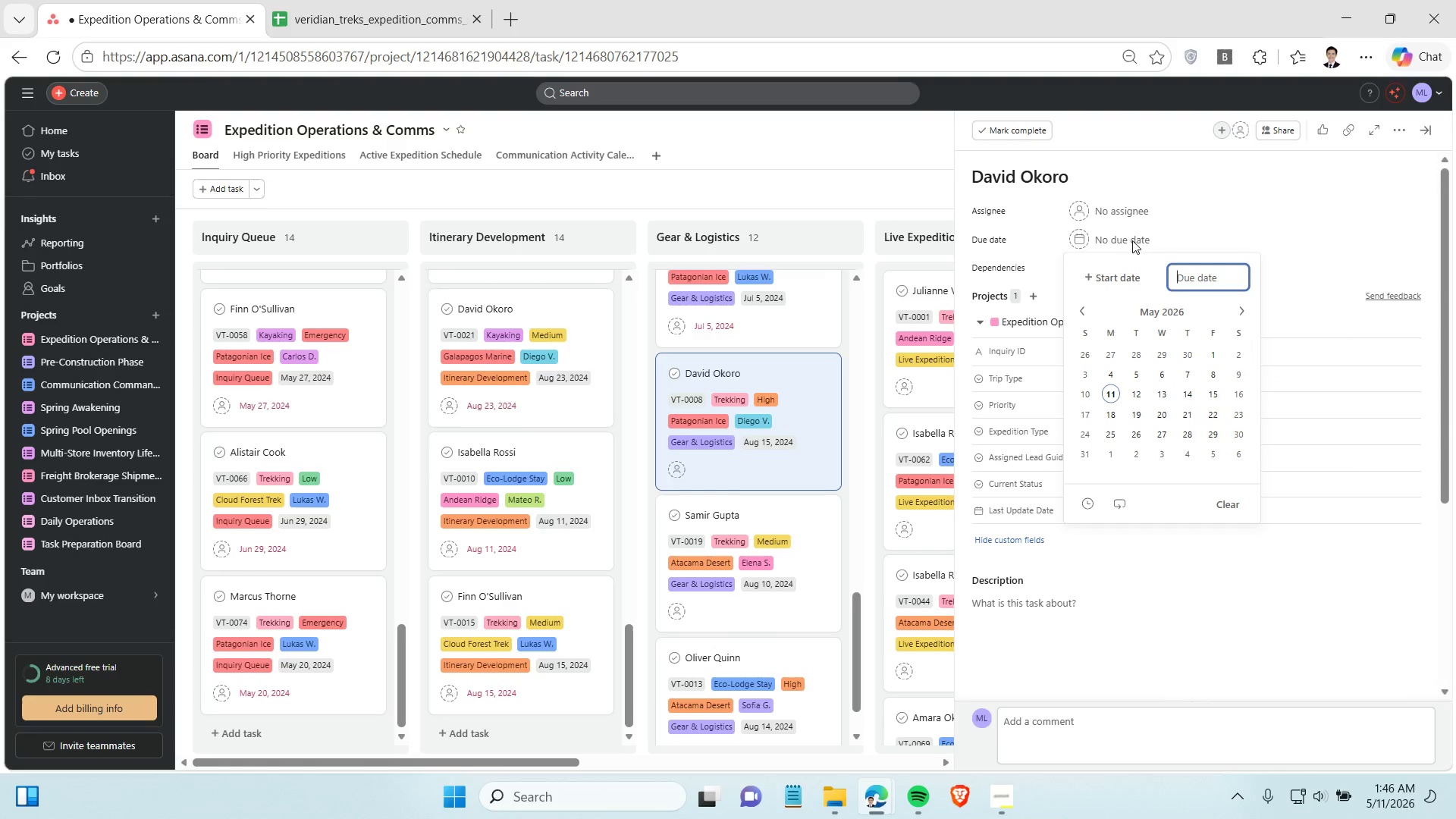 
key(Control+V)
 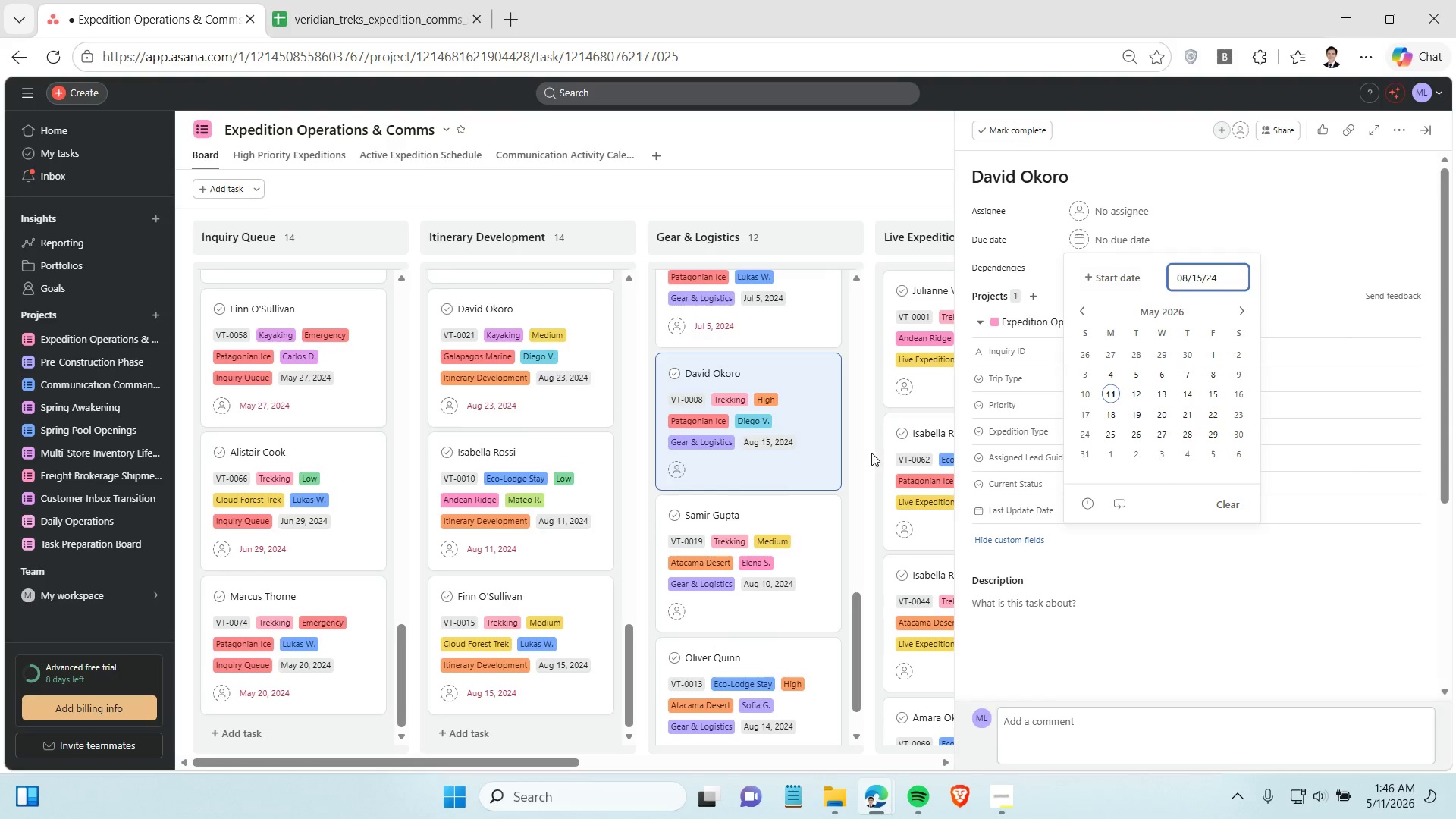 
scroll: coordinate [764, 507], scroll_direction: down, amount: 1.0
 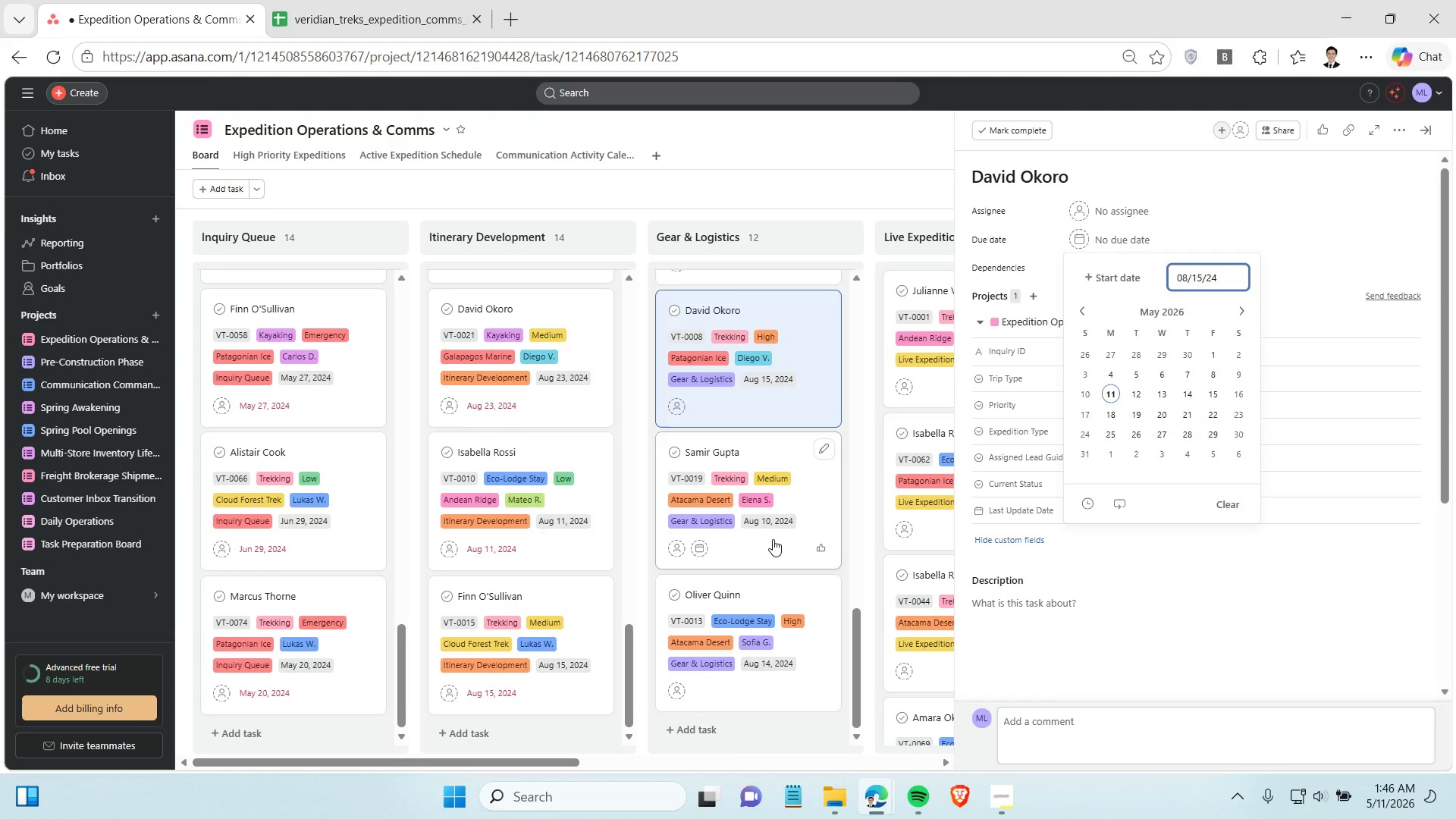 
left_click([773, 539])
 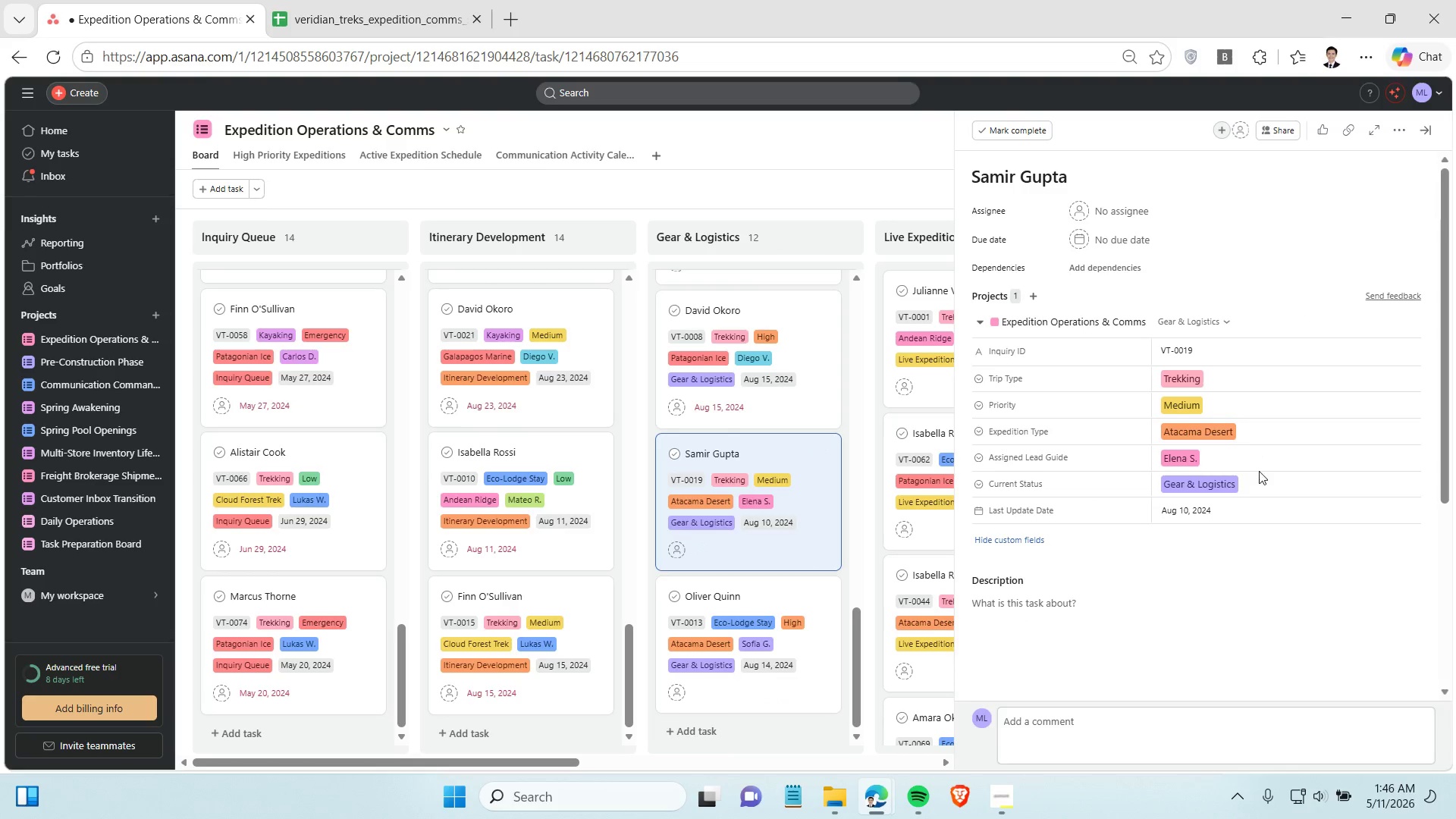 
left_click([1248, 510])
 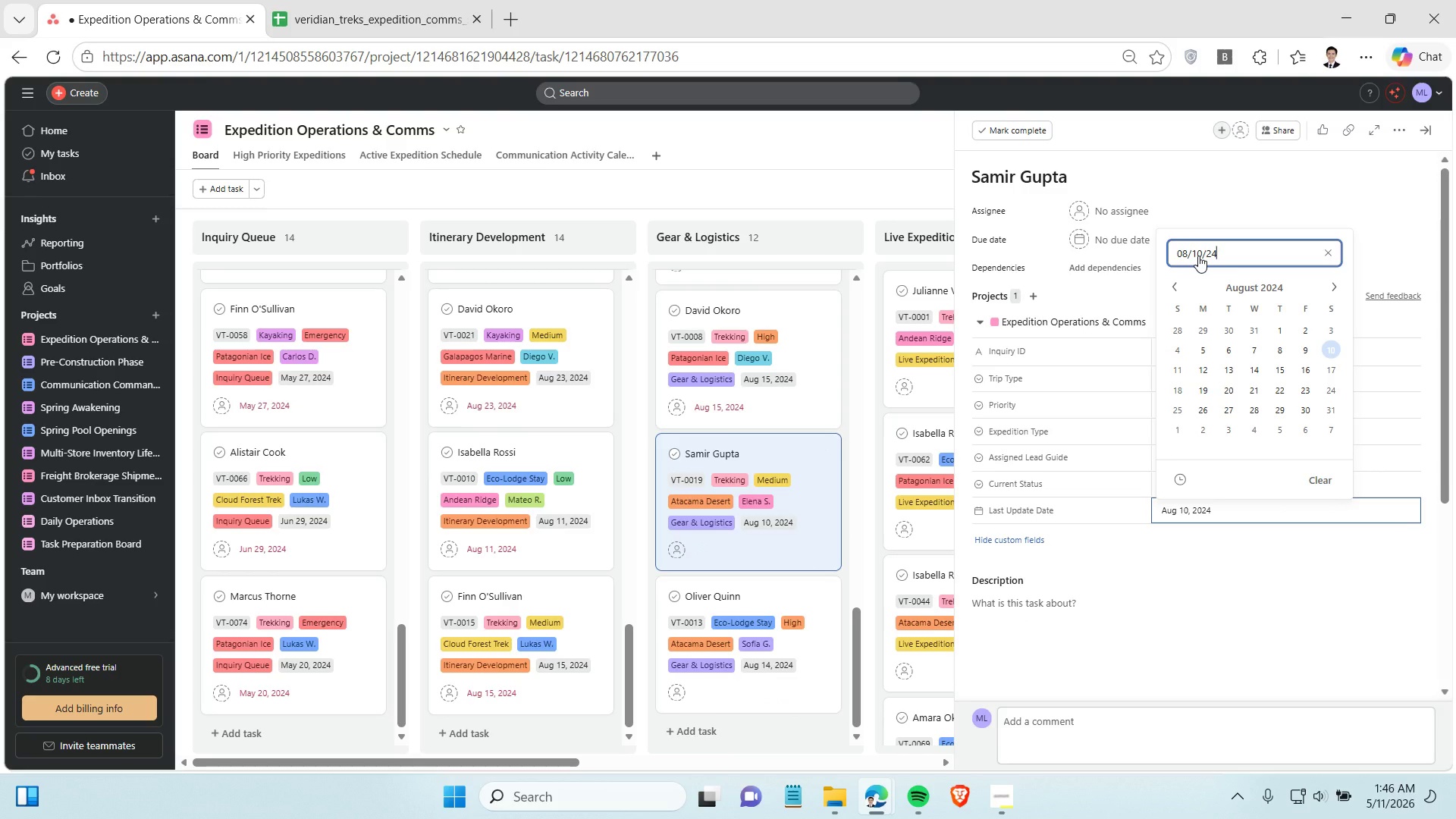 
double_click([1198, 256])
 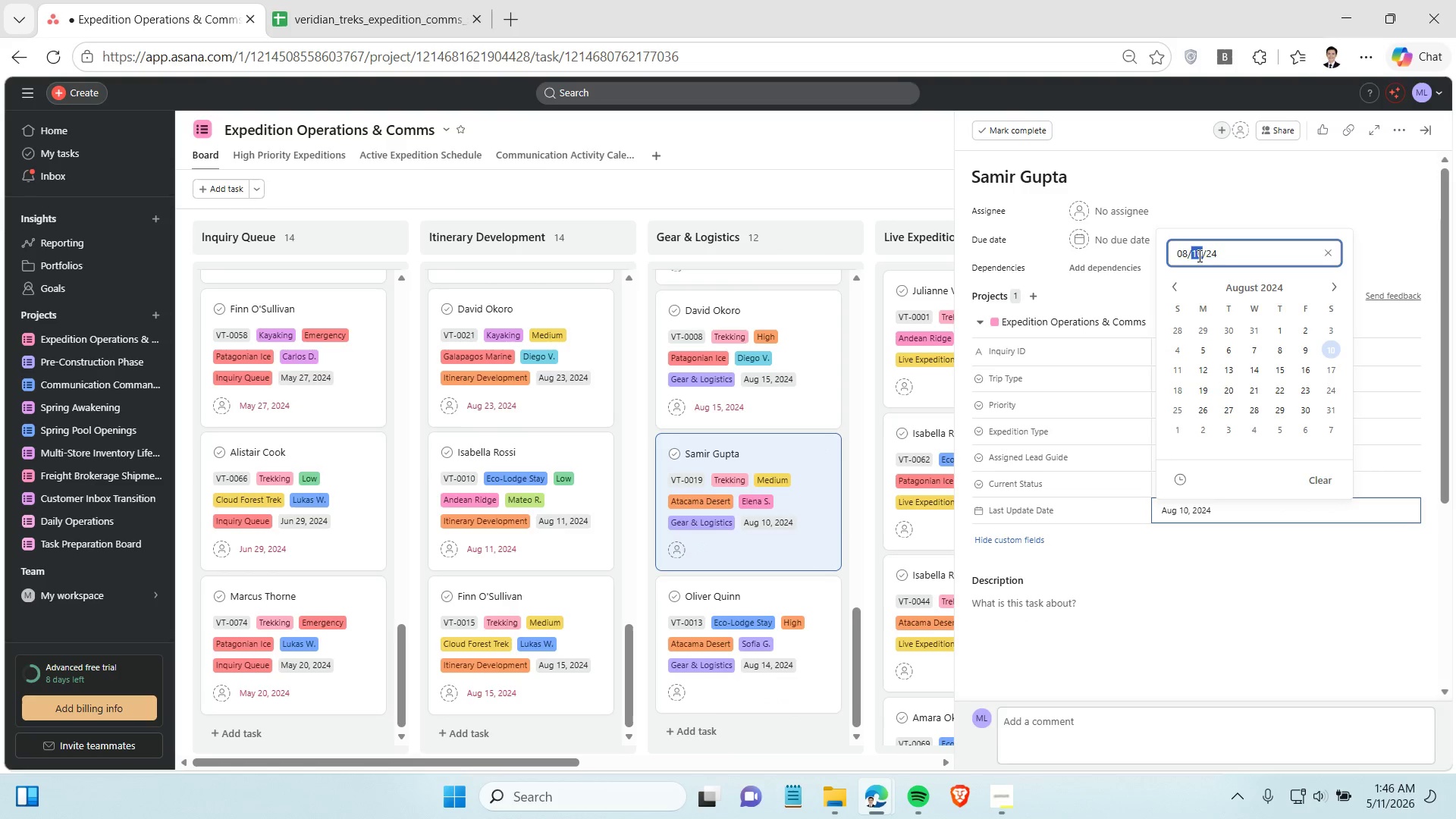 
triple_click([1198, 256])
 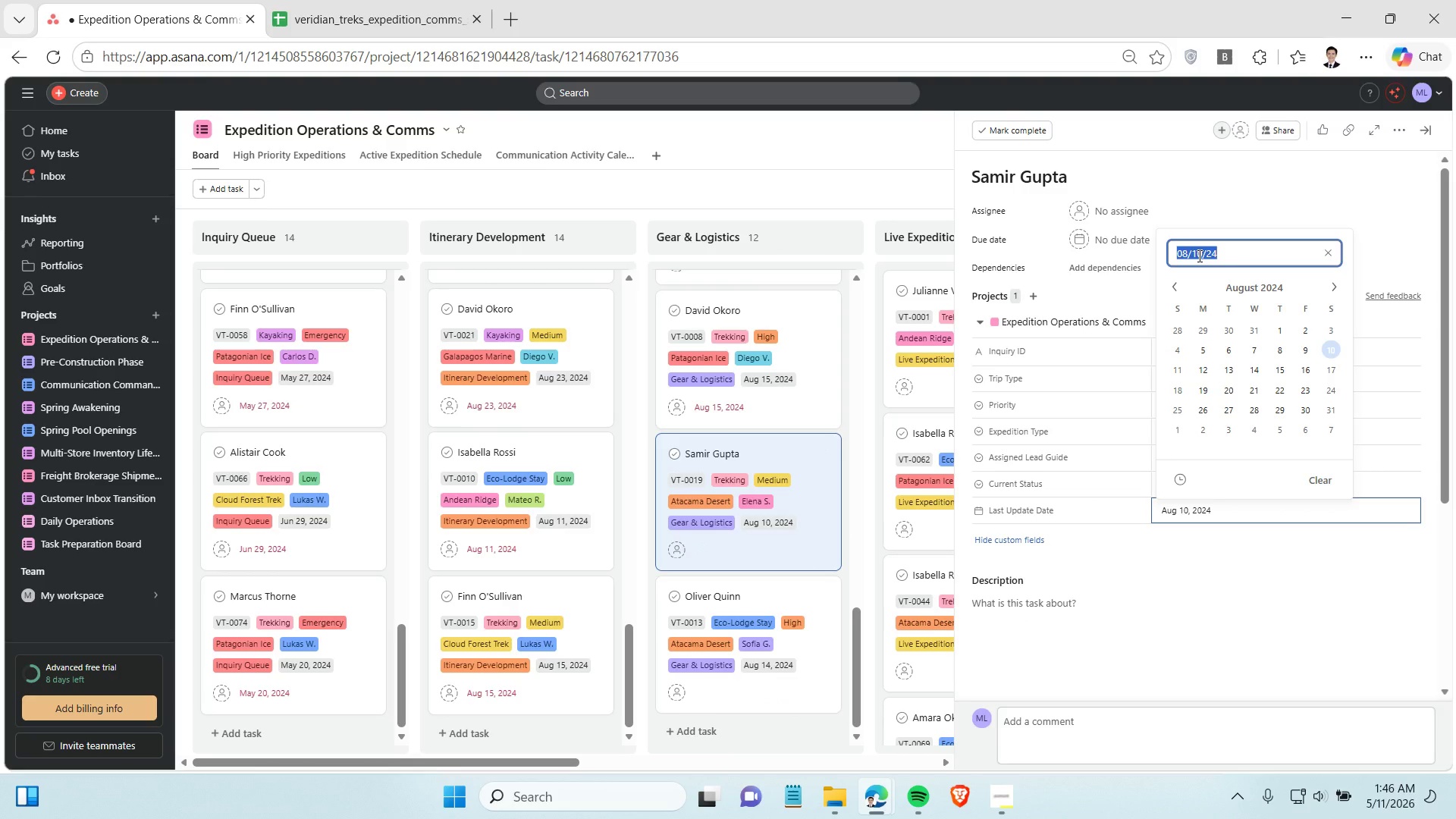 
key(Control+C)
 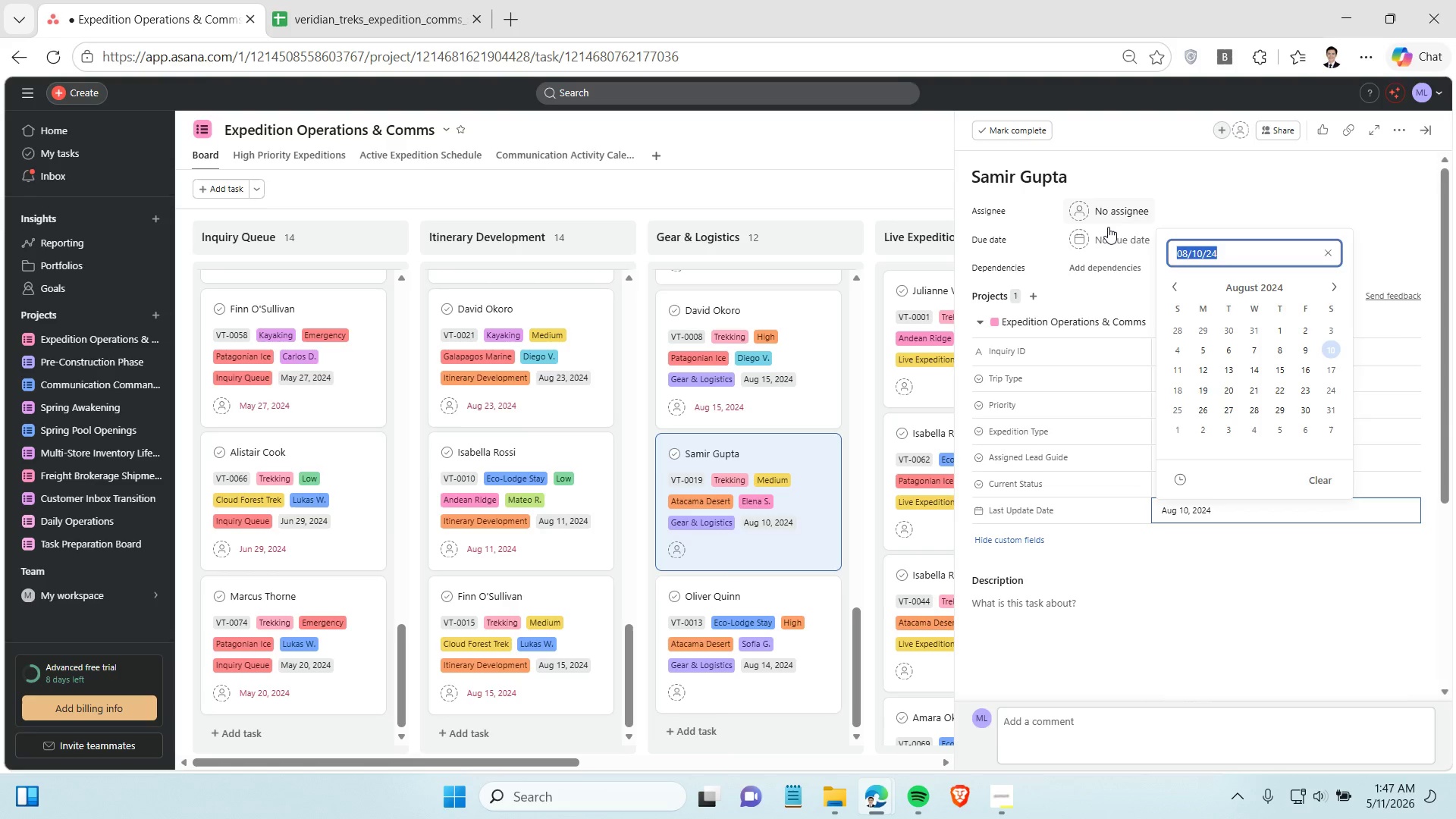 
left_click([1108, 231])
 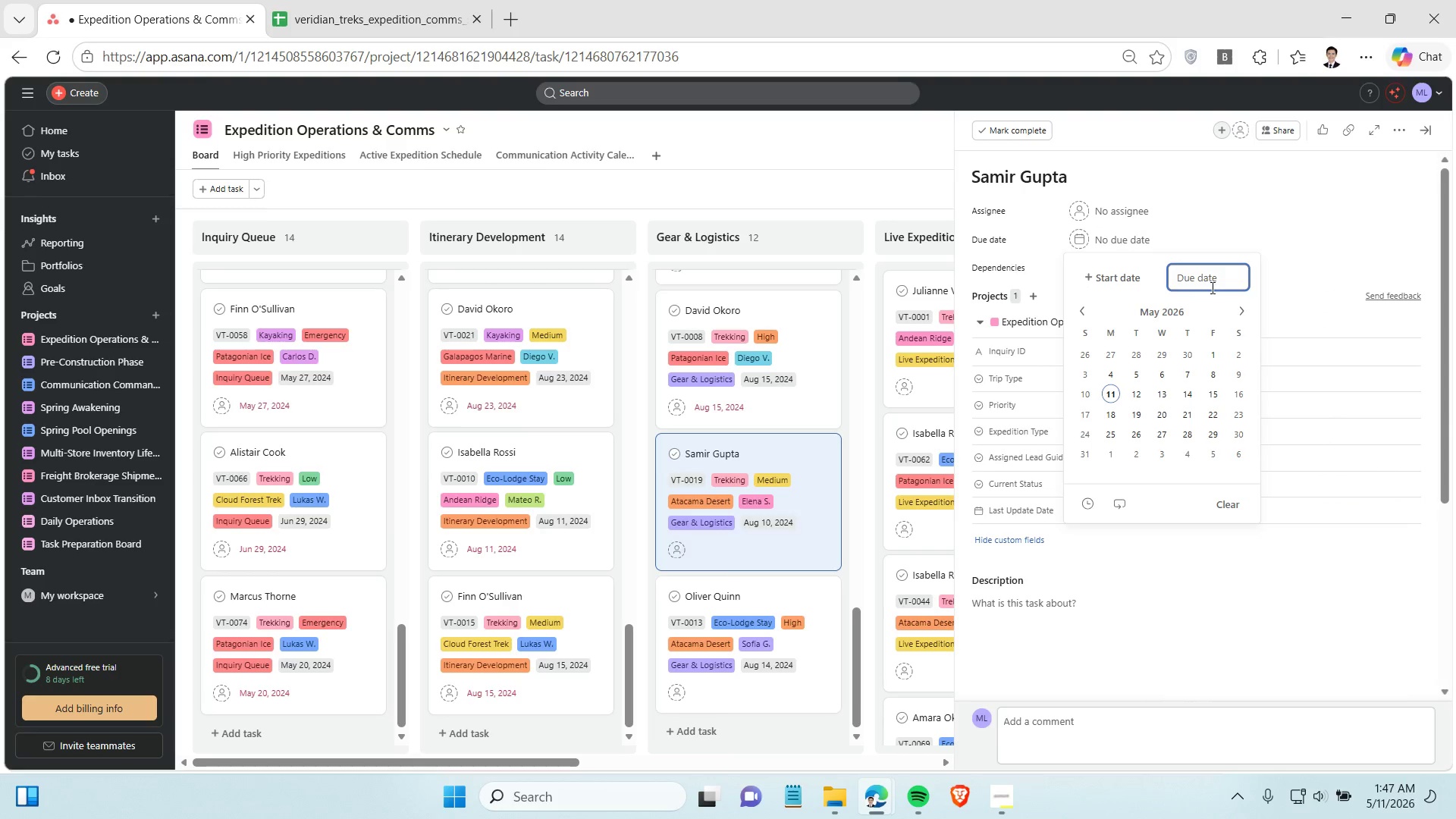 
key(Control+V)
 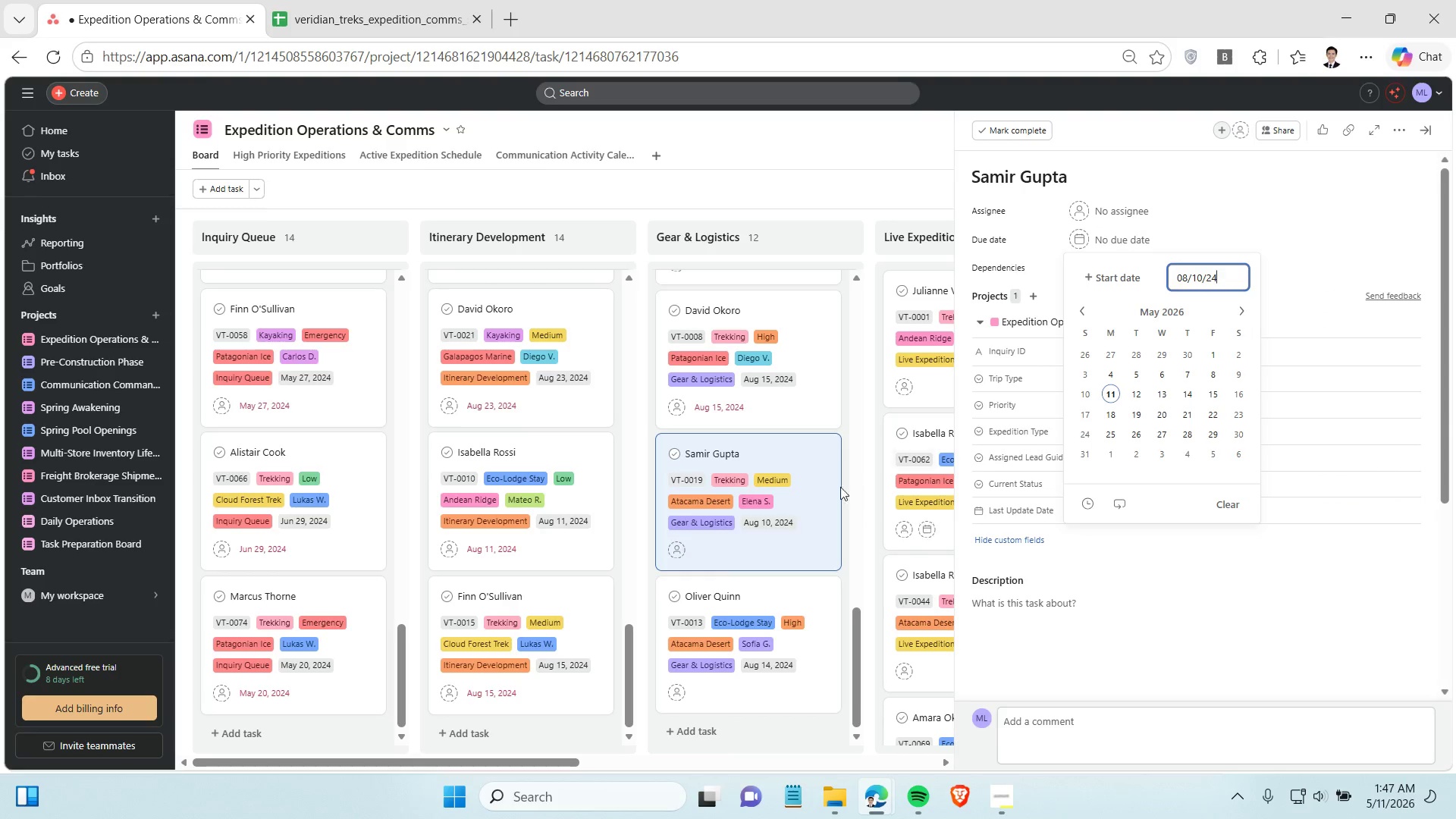 
scroll: coordinate [775, 526], scroll_direction: down, amount: 5.0
 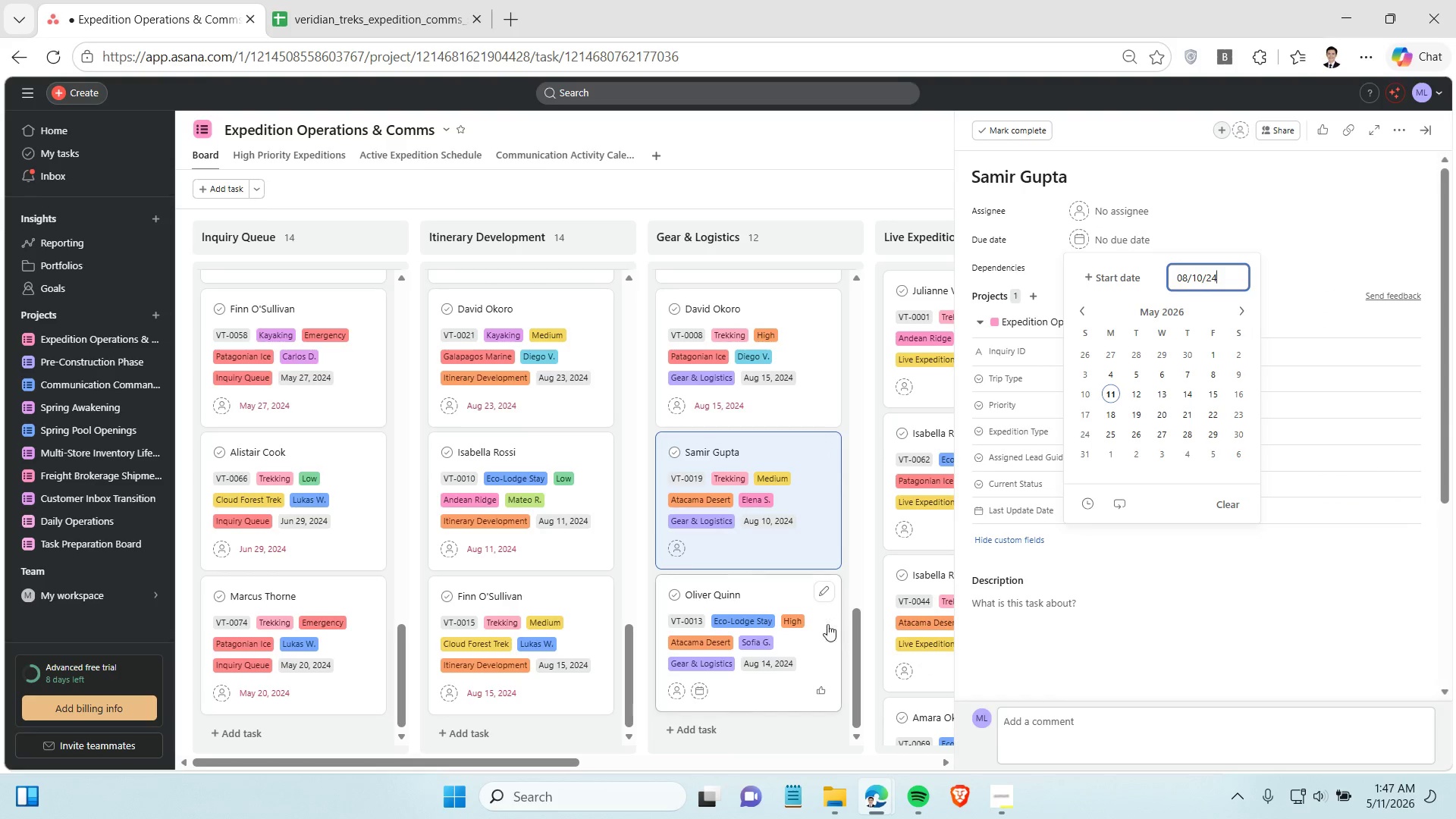 
left_click([820, 642])
 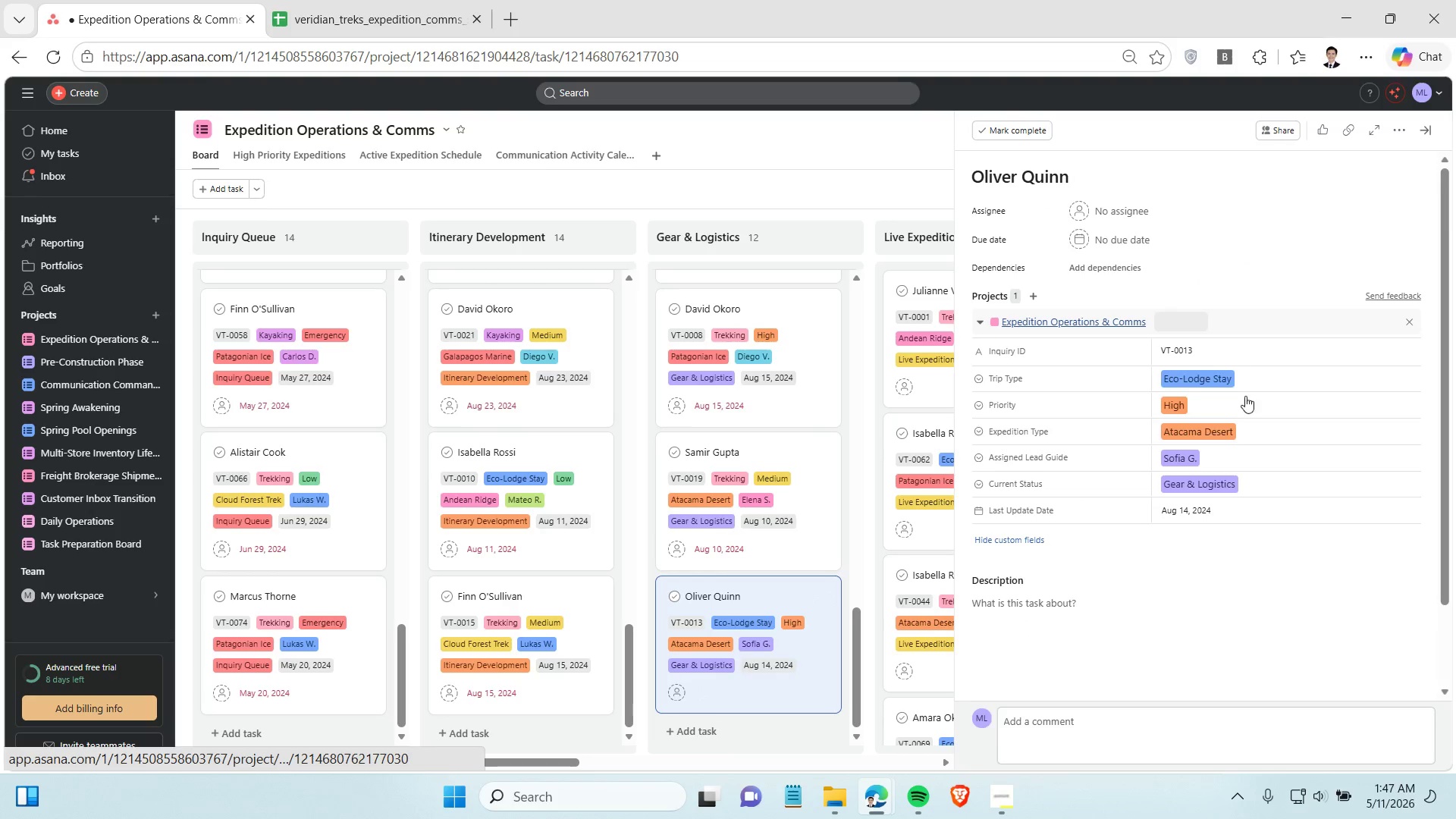 
left_click([1270, 510])
 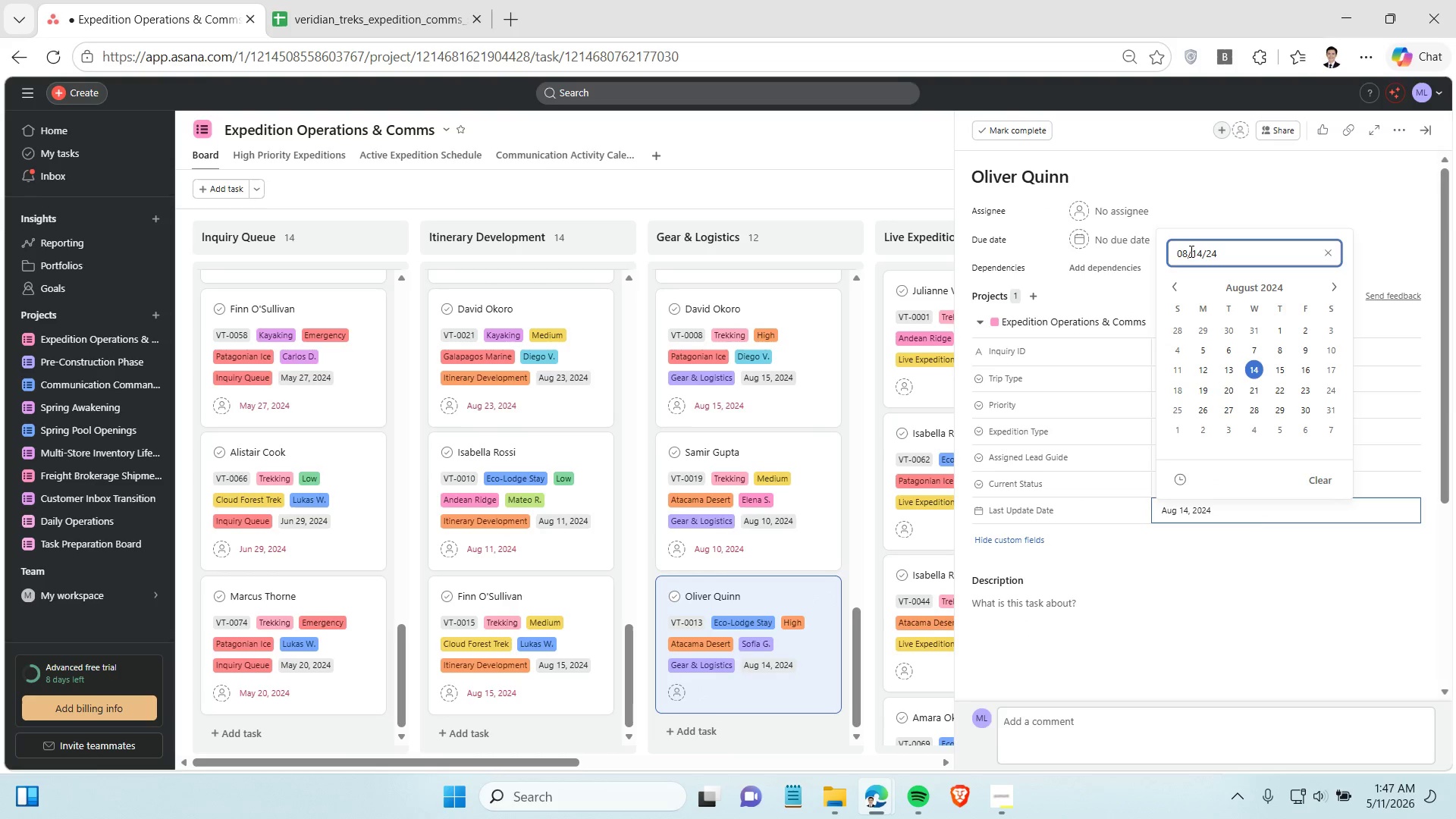 
double_click([1190, 251])
 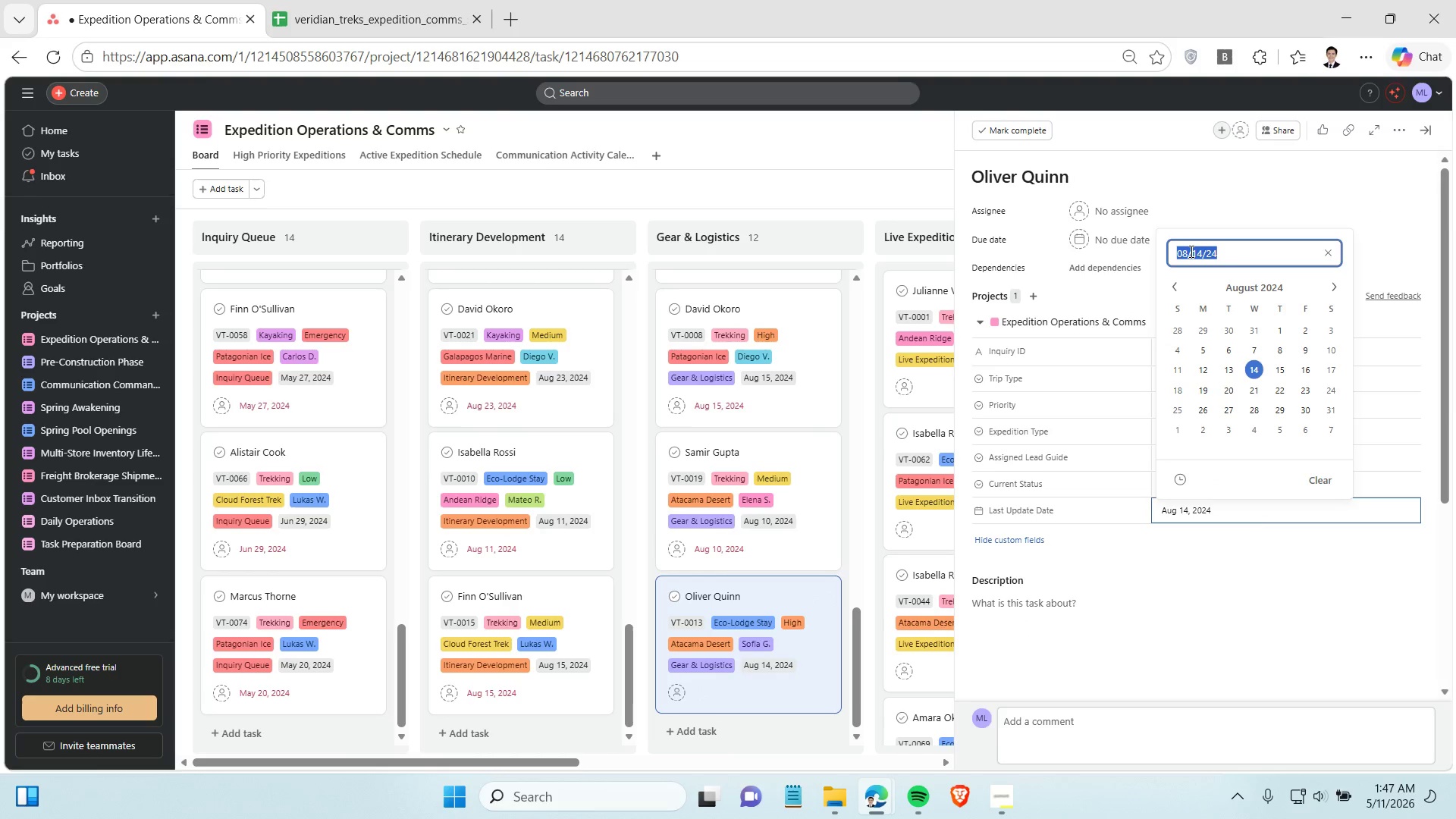 
triple_click([1190, 251])
 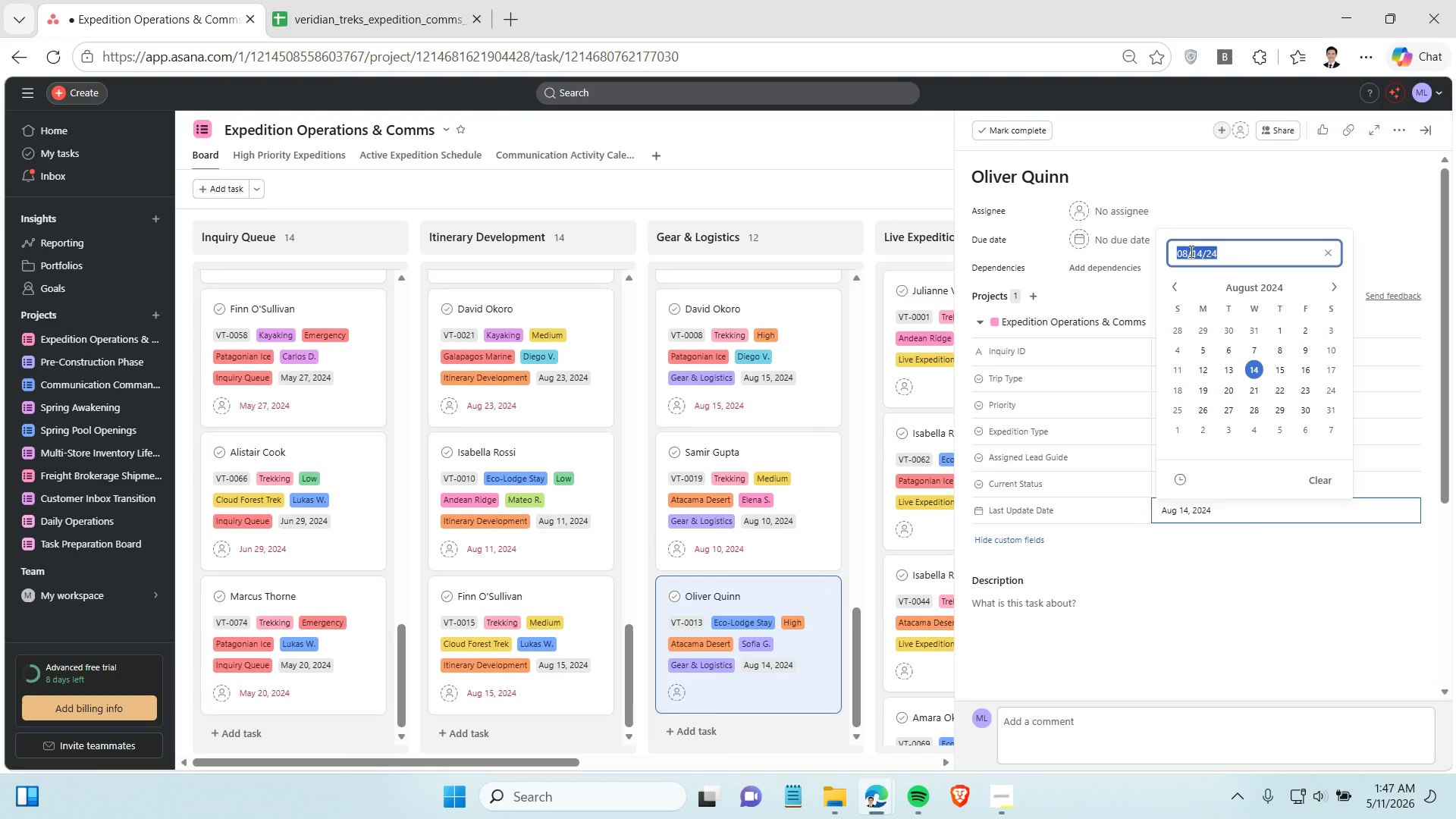 
key(Control+C)
 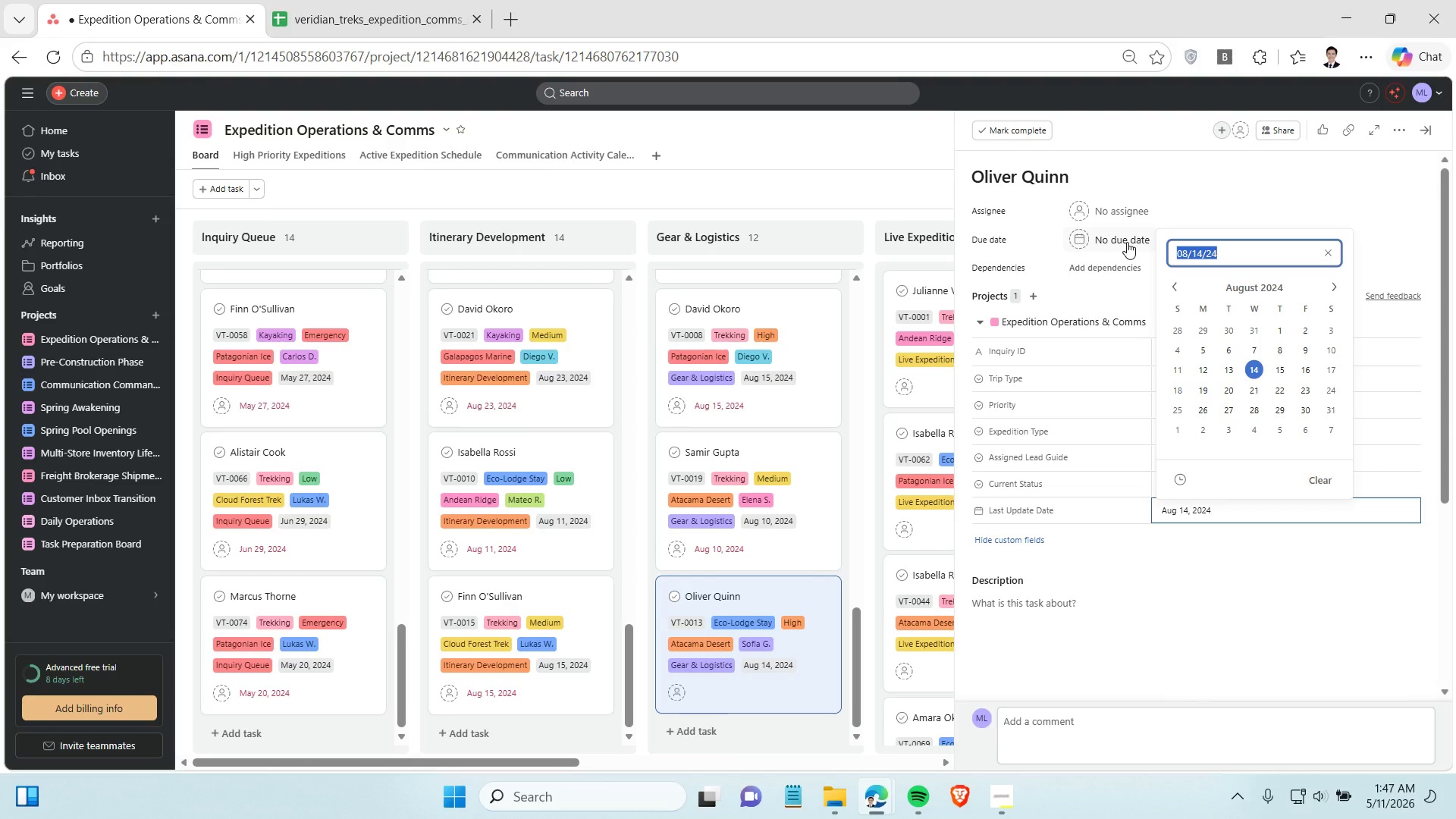 
left_click([1127, 242])
 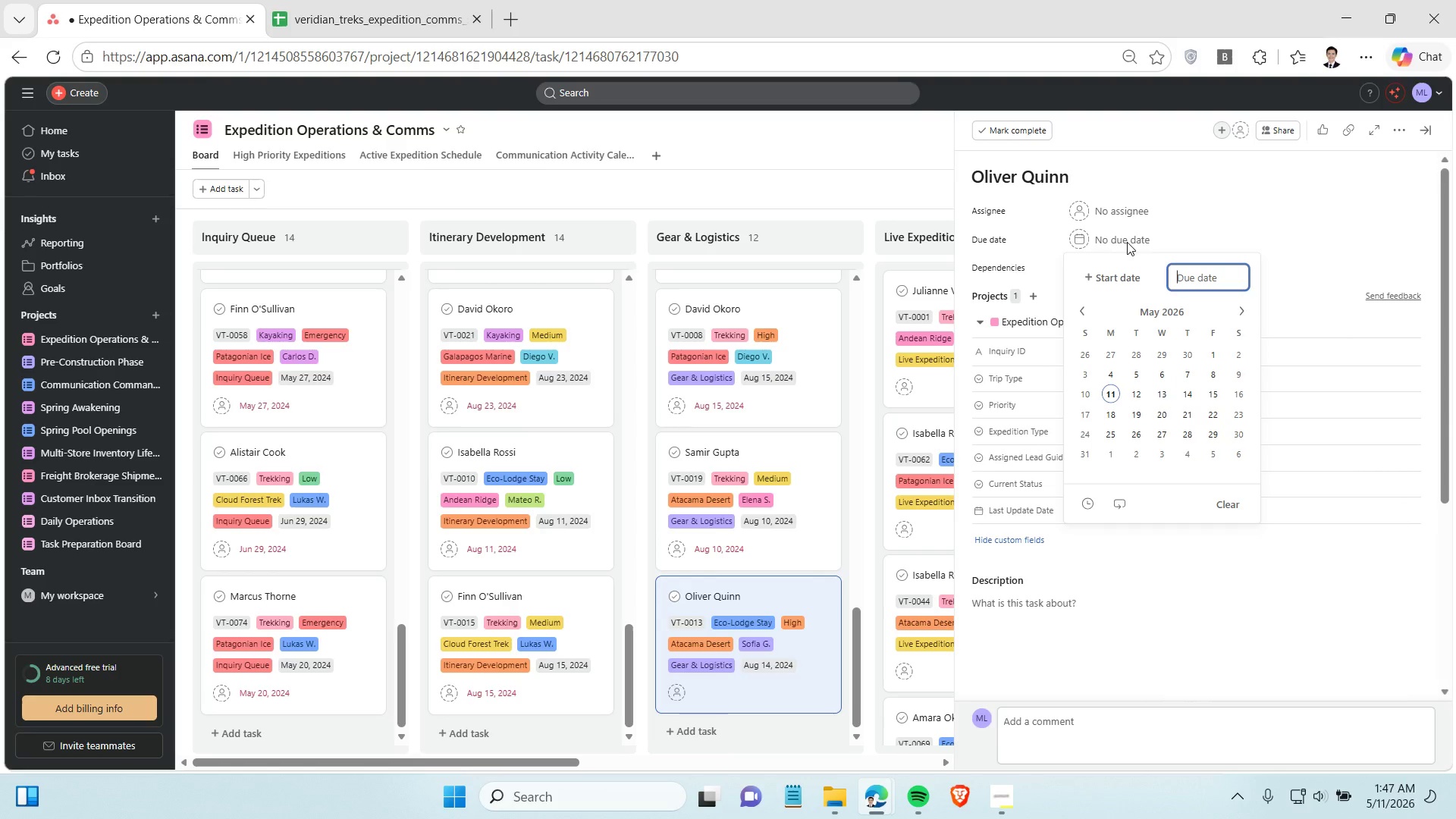 
key(Control+V)
 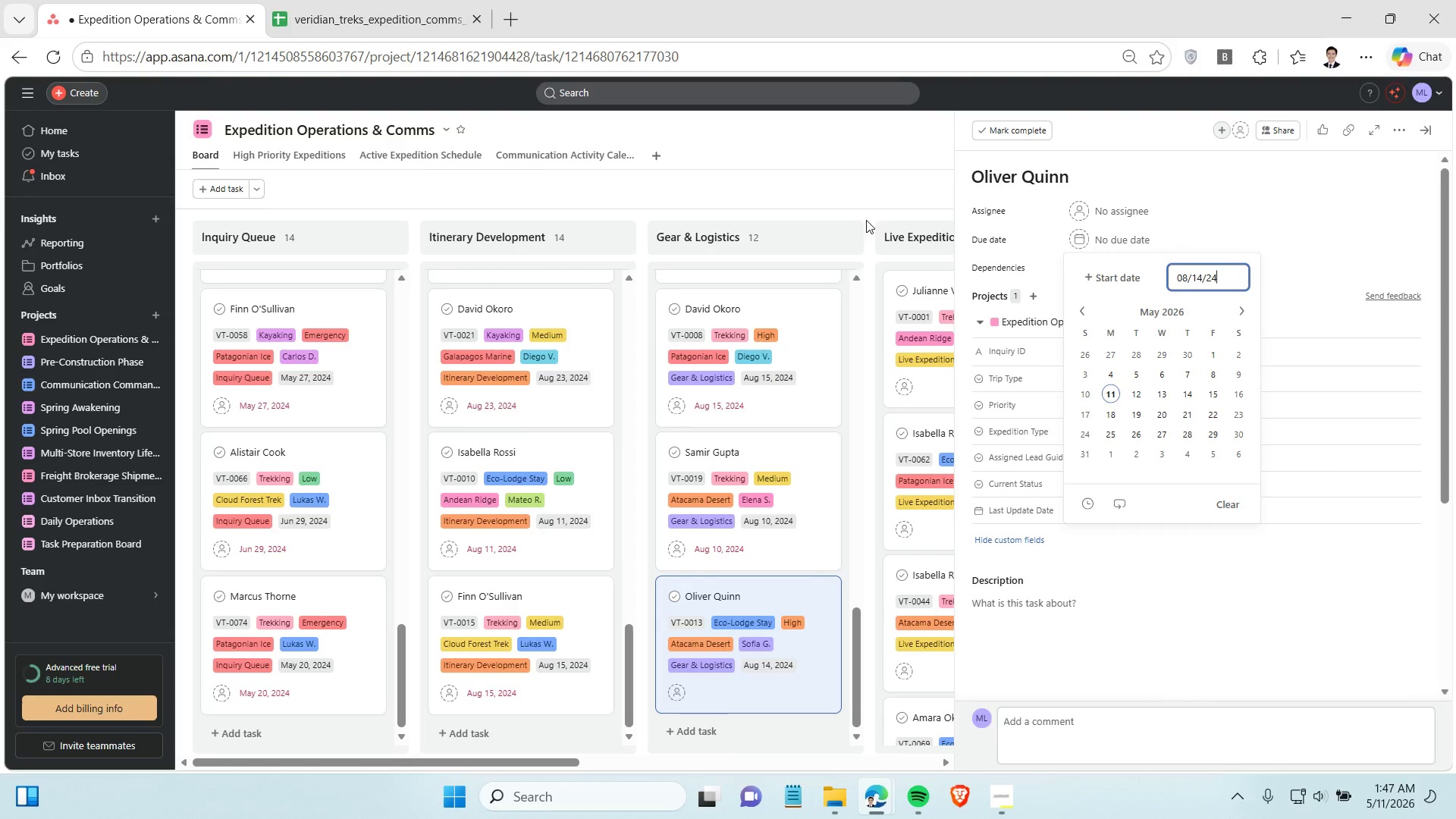 
left_click([874, 180])
 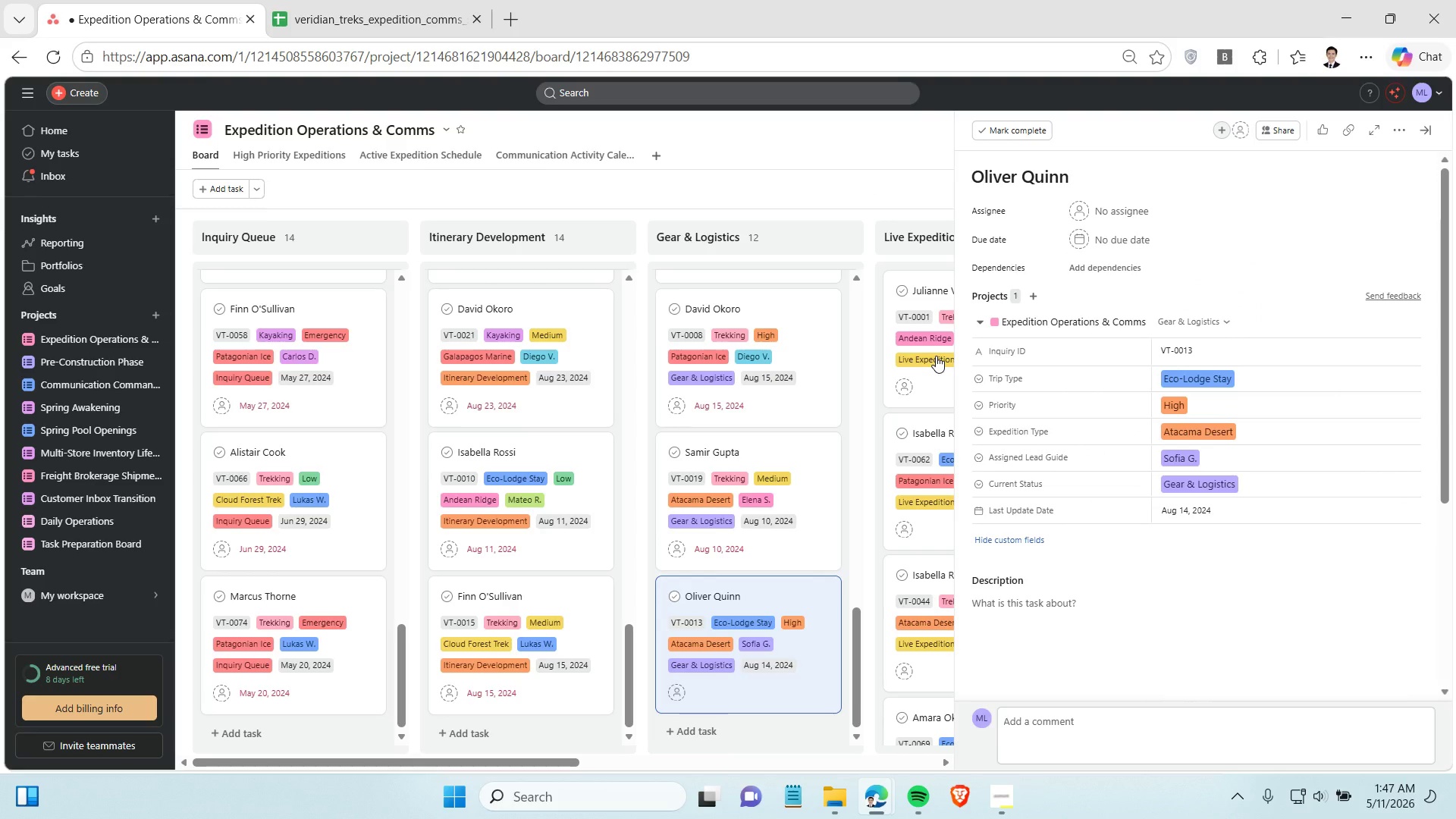 
scroll: coordinate [948, 390], scroll_direction: up, amount: 3.0
 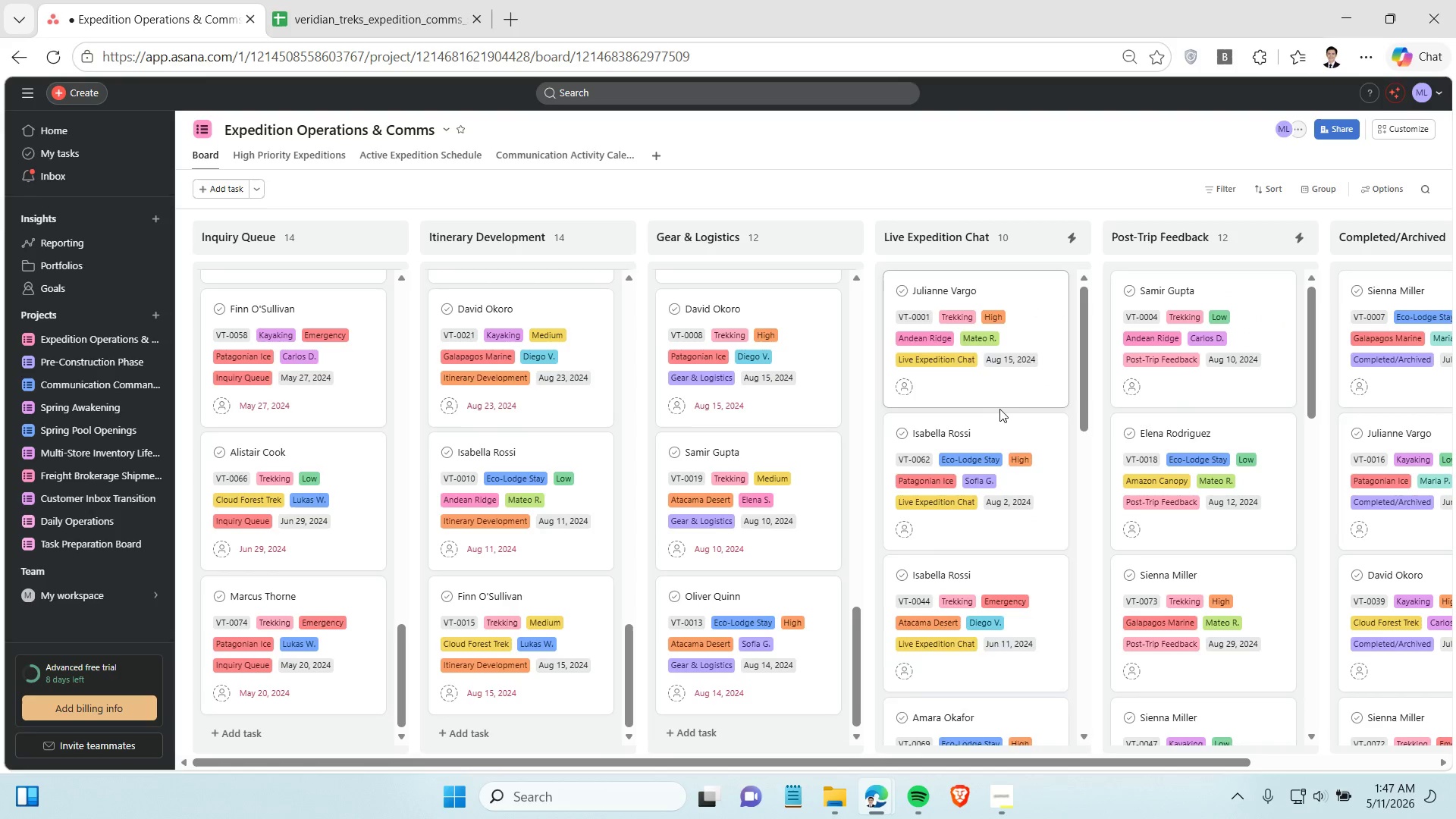 
scroll: coordinate [1003, 410], scroll_direction: none, amount: 0.0
 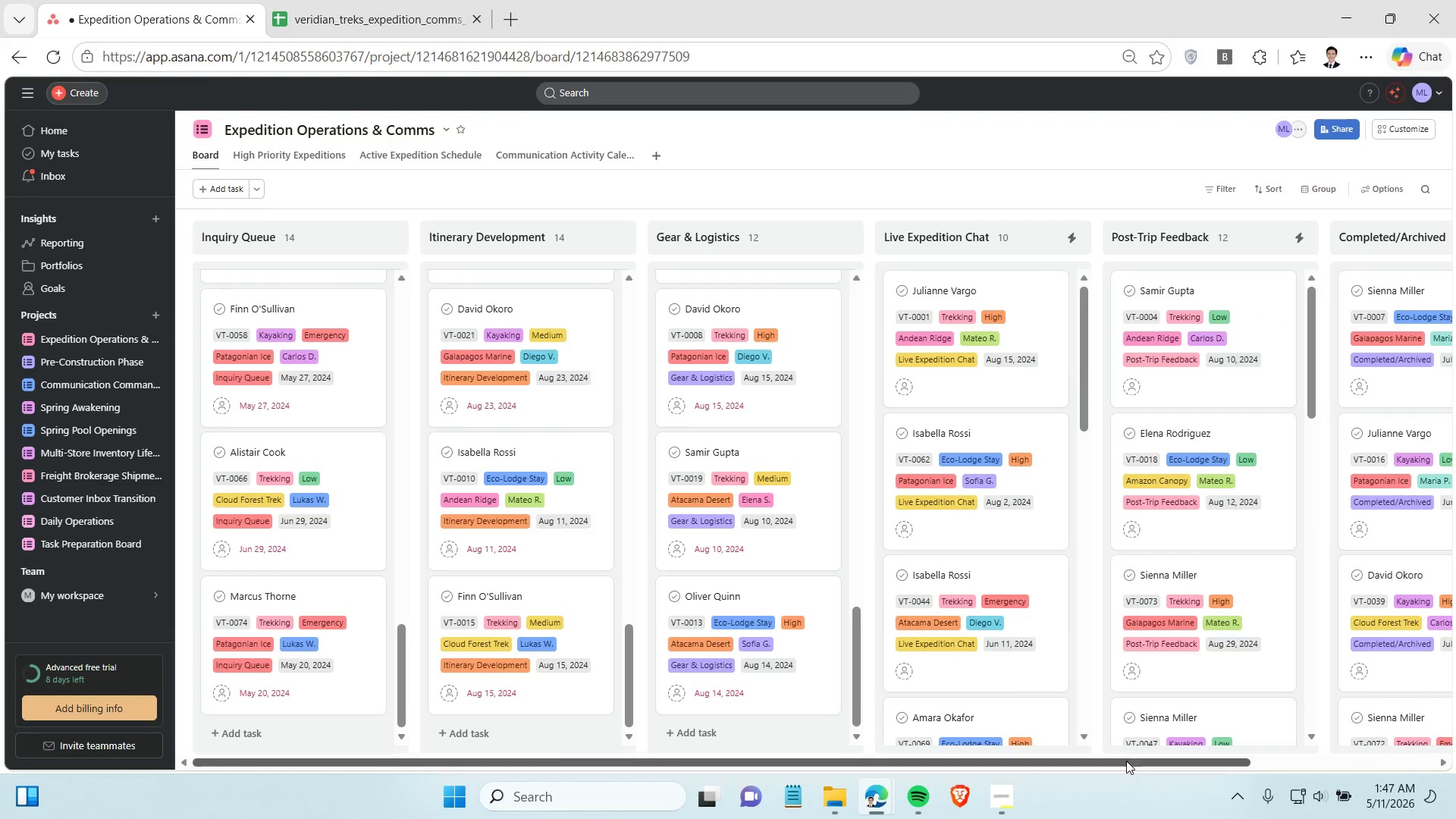 
left_click_drag(start_coordinate=[1126, 761], to_coordinate=[1373, 759])
 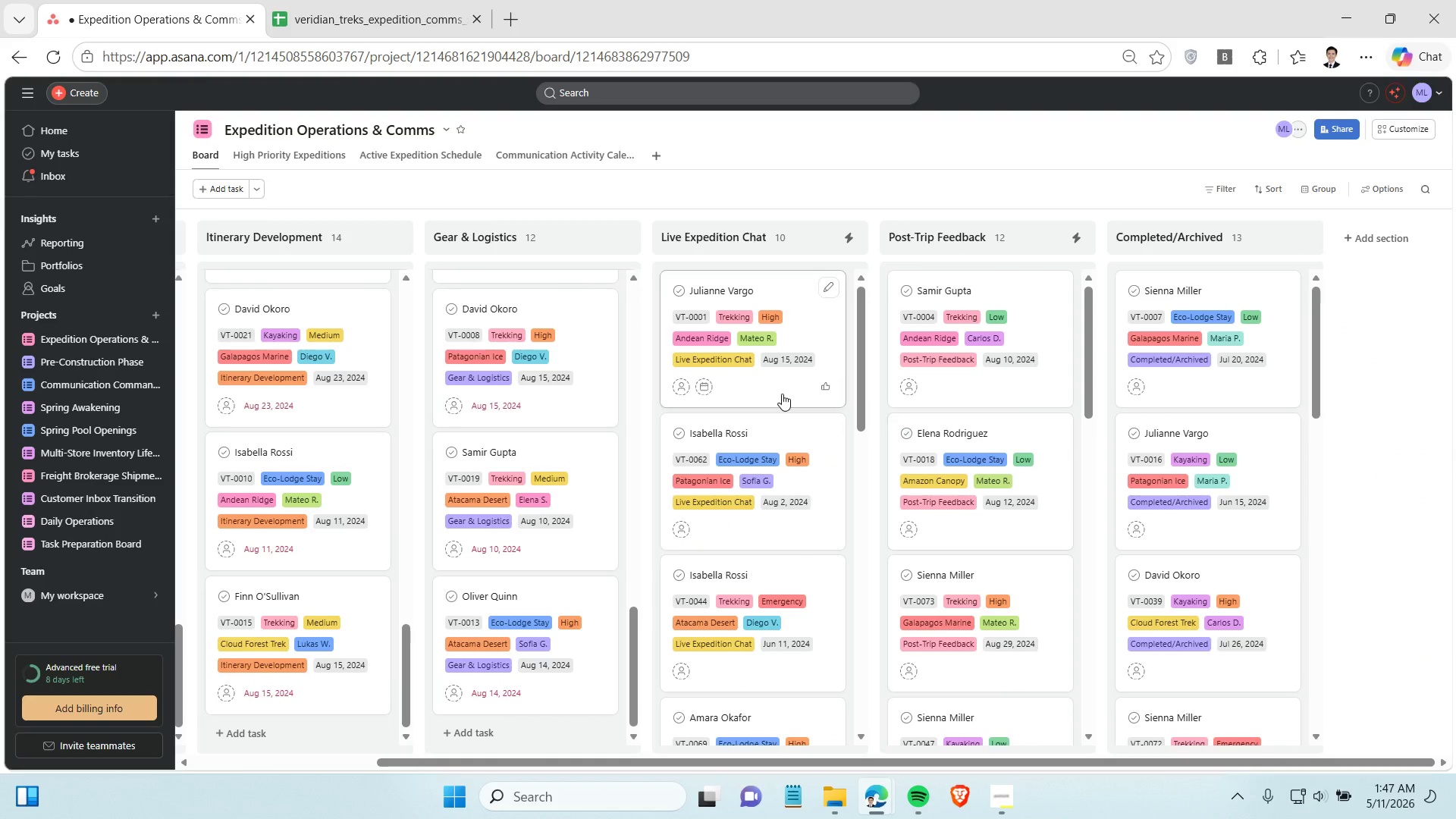 
left_click([782, 394])
 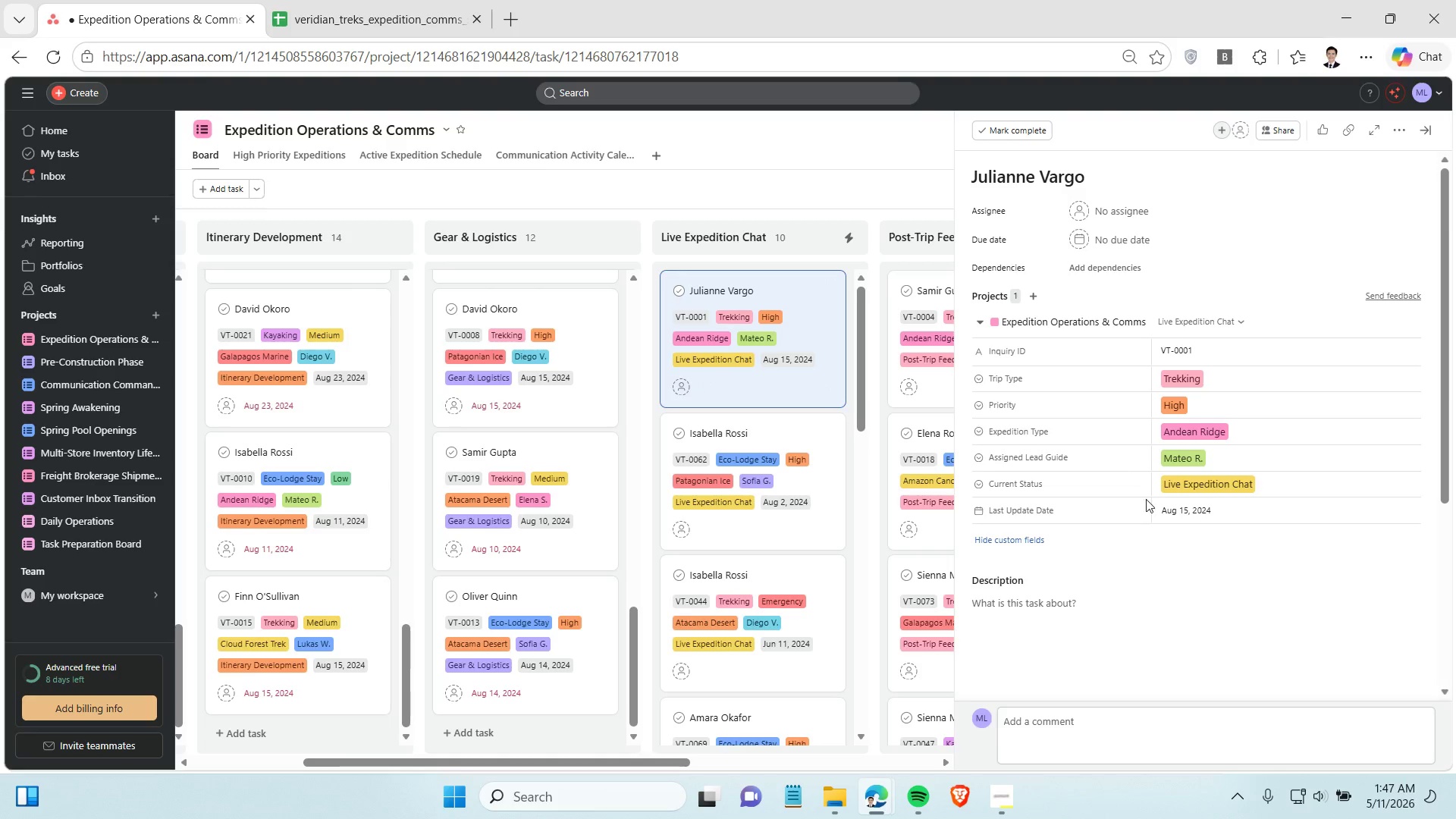 
left_click([1181, 506])
 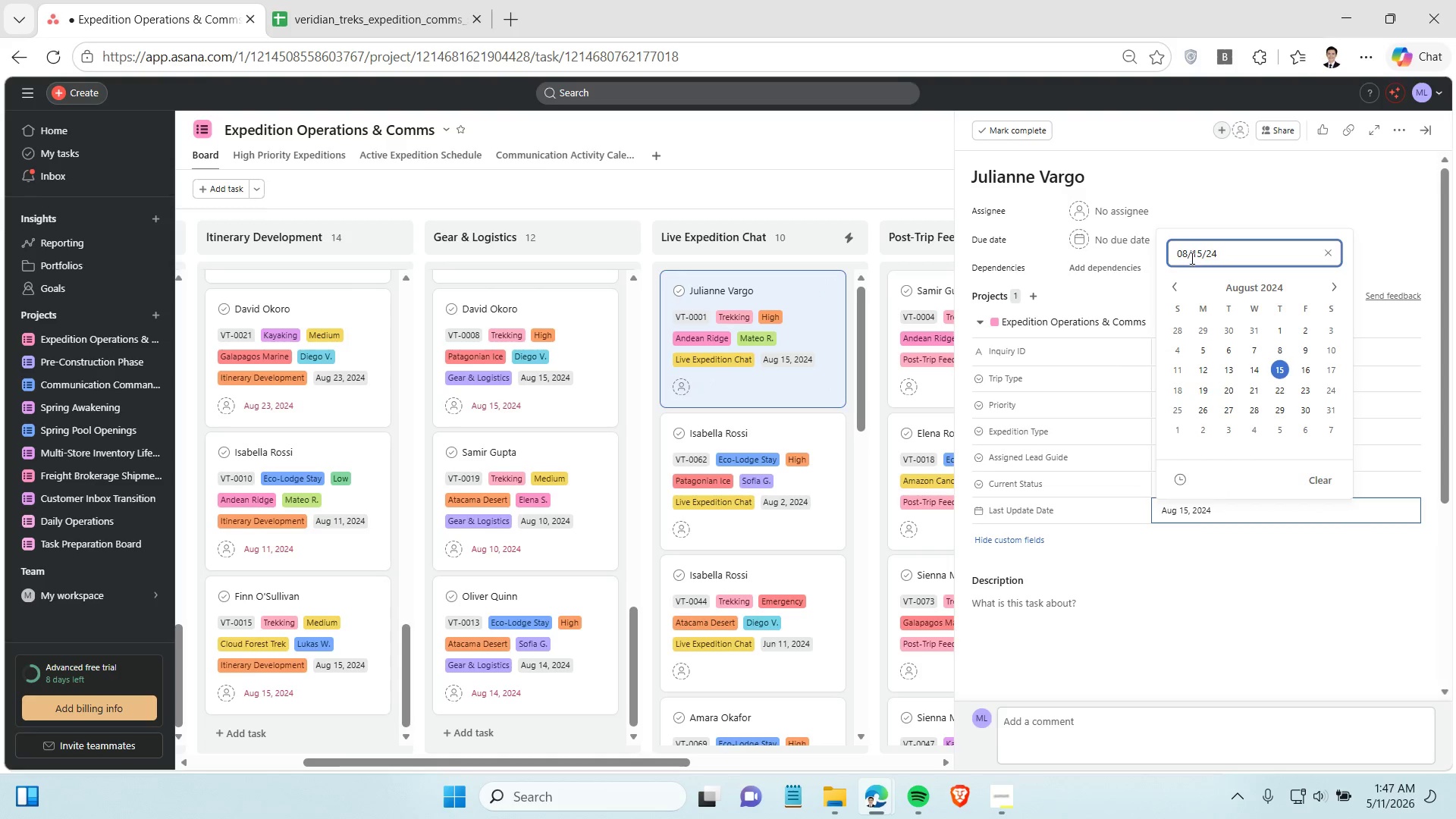 
double_click([1191, 258])
 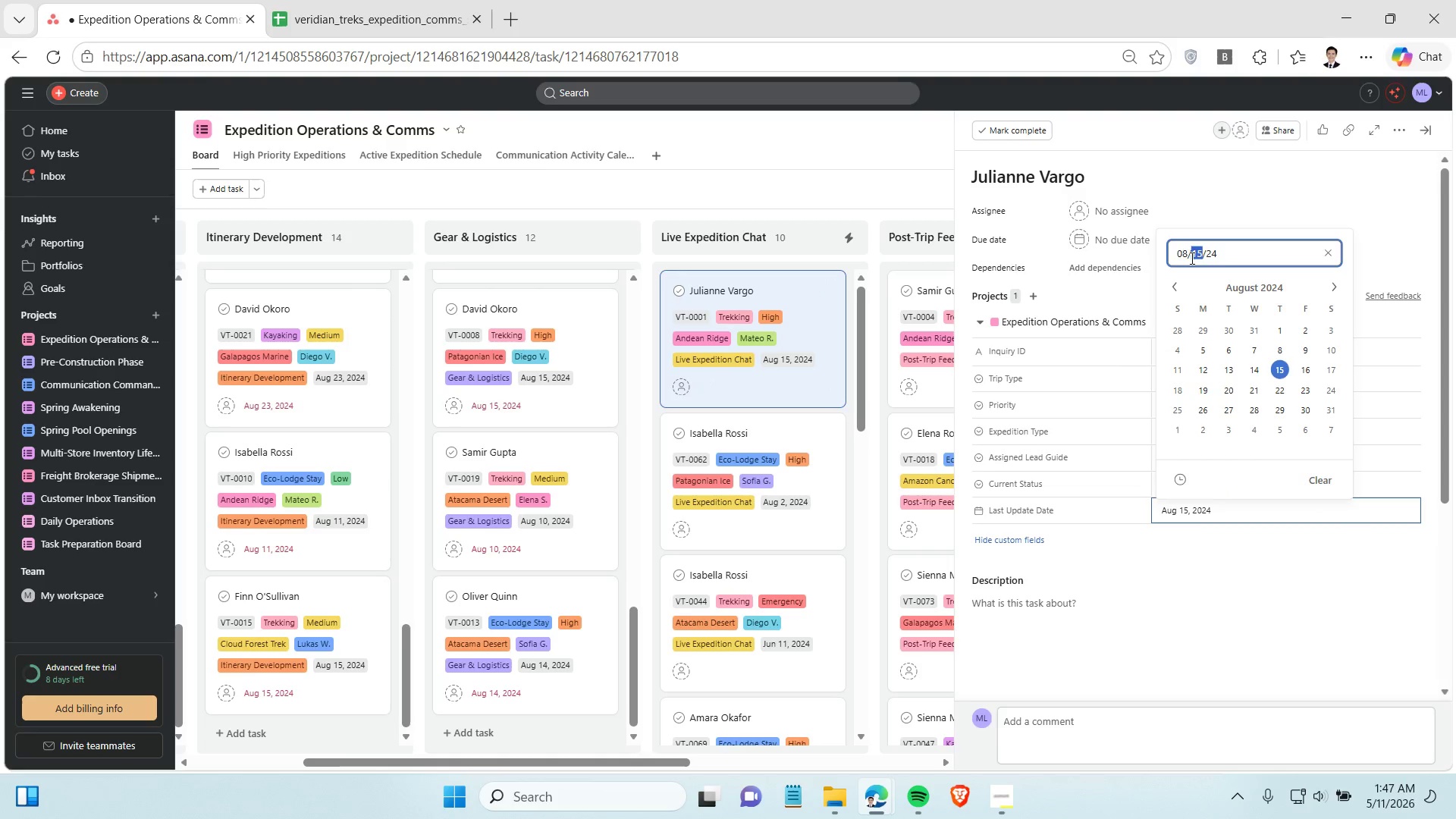 
triple_click([1191, 258])
 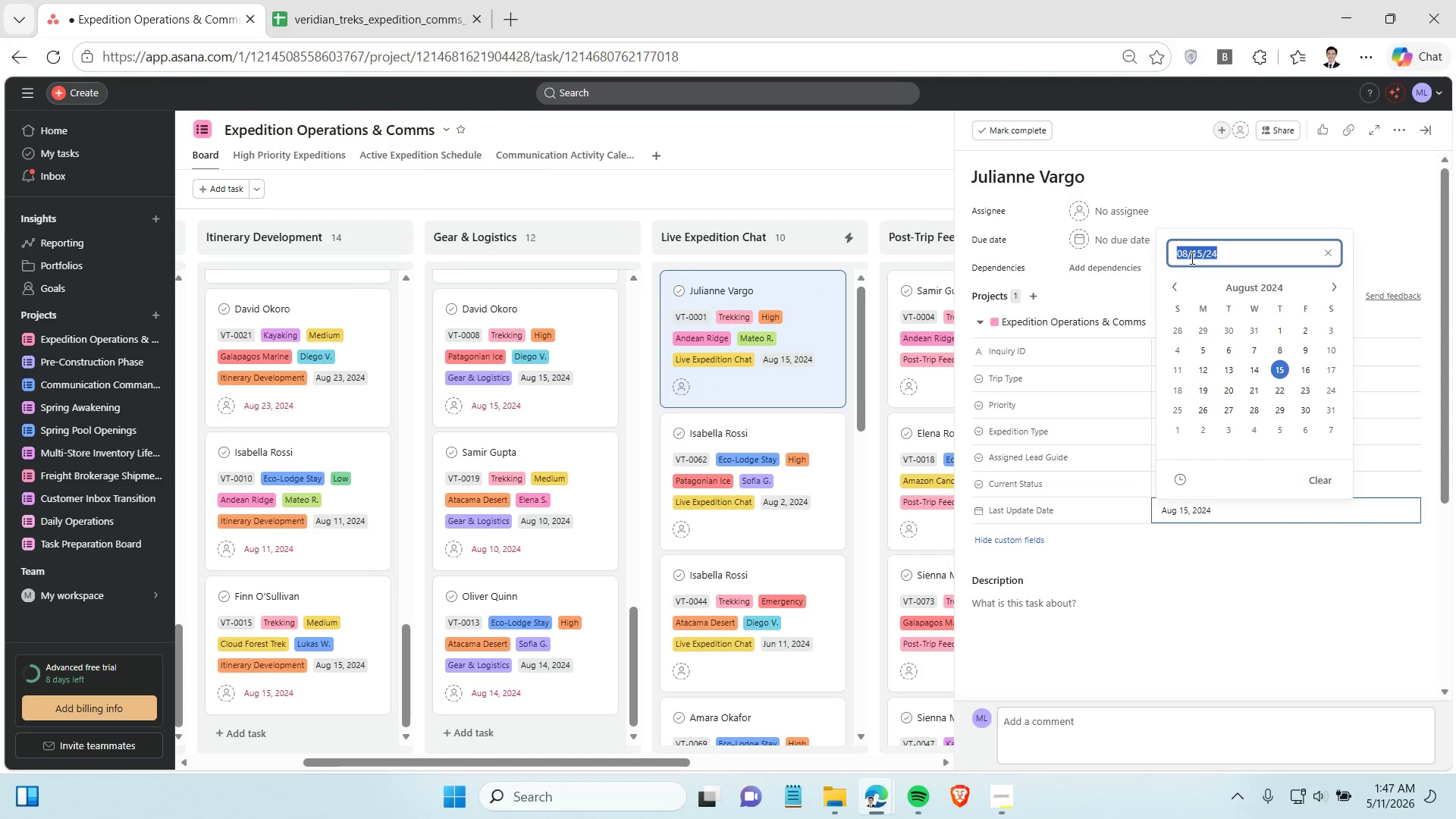 
key(Control+C)
 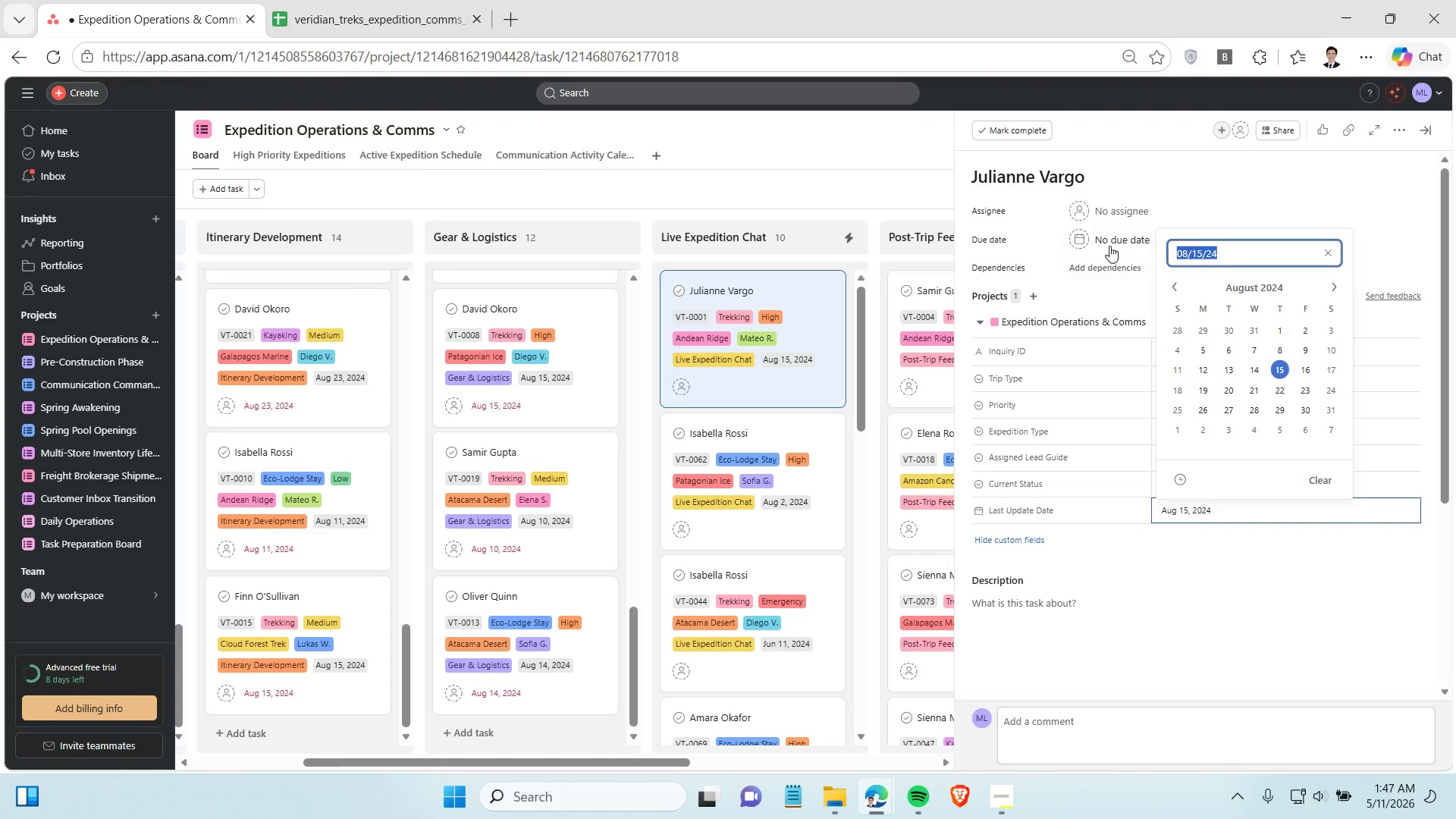 
left_click([1109, 242])
 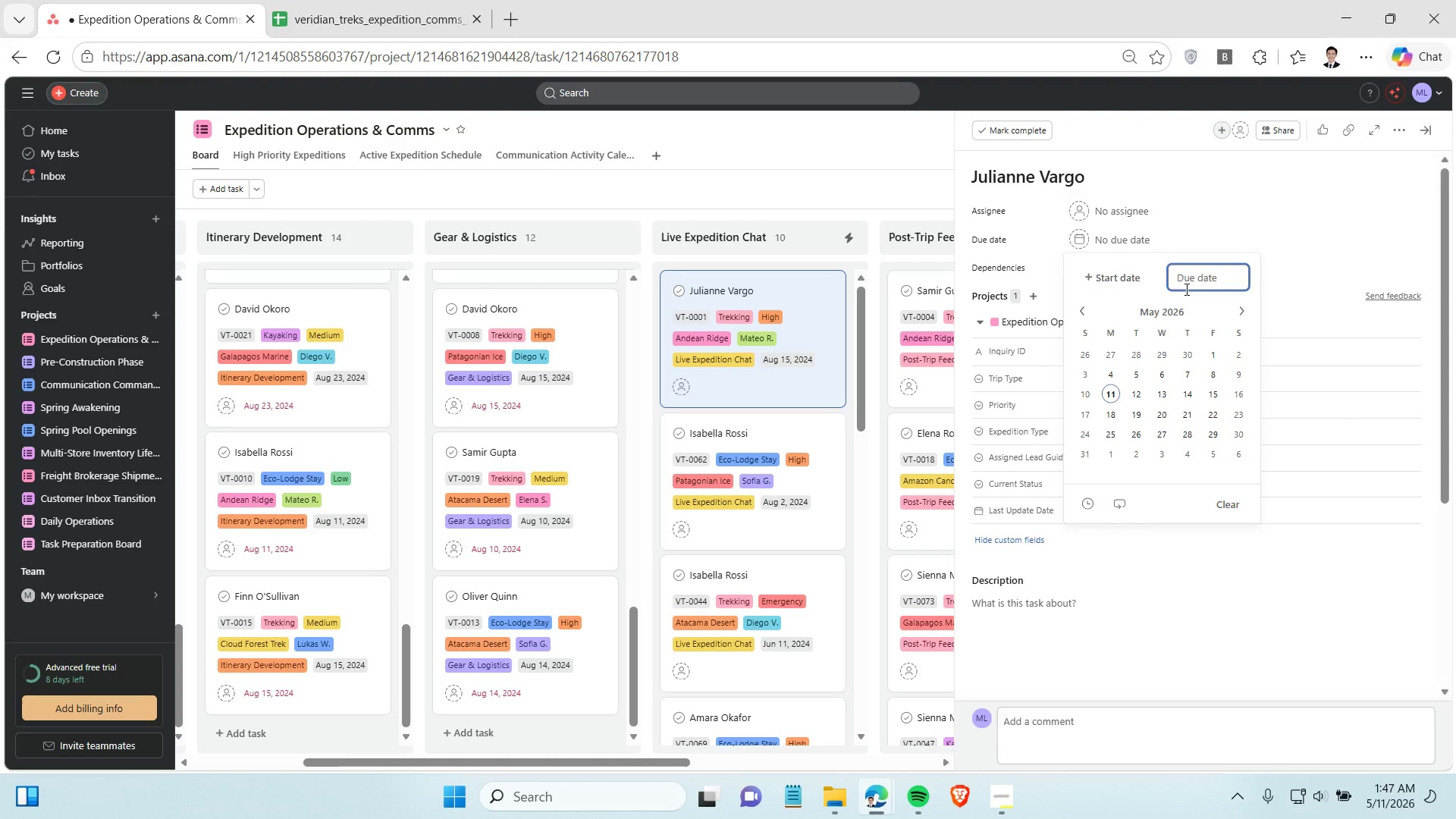 
key(Control+V)
 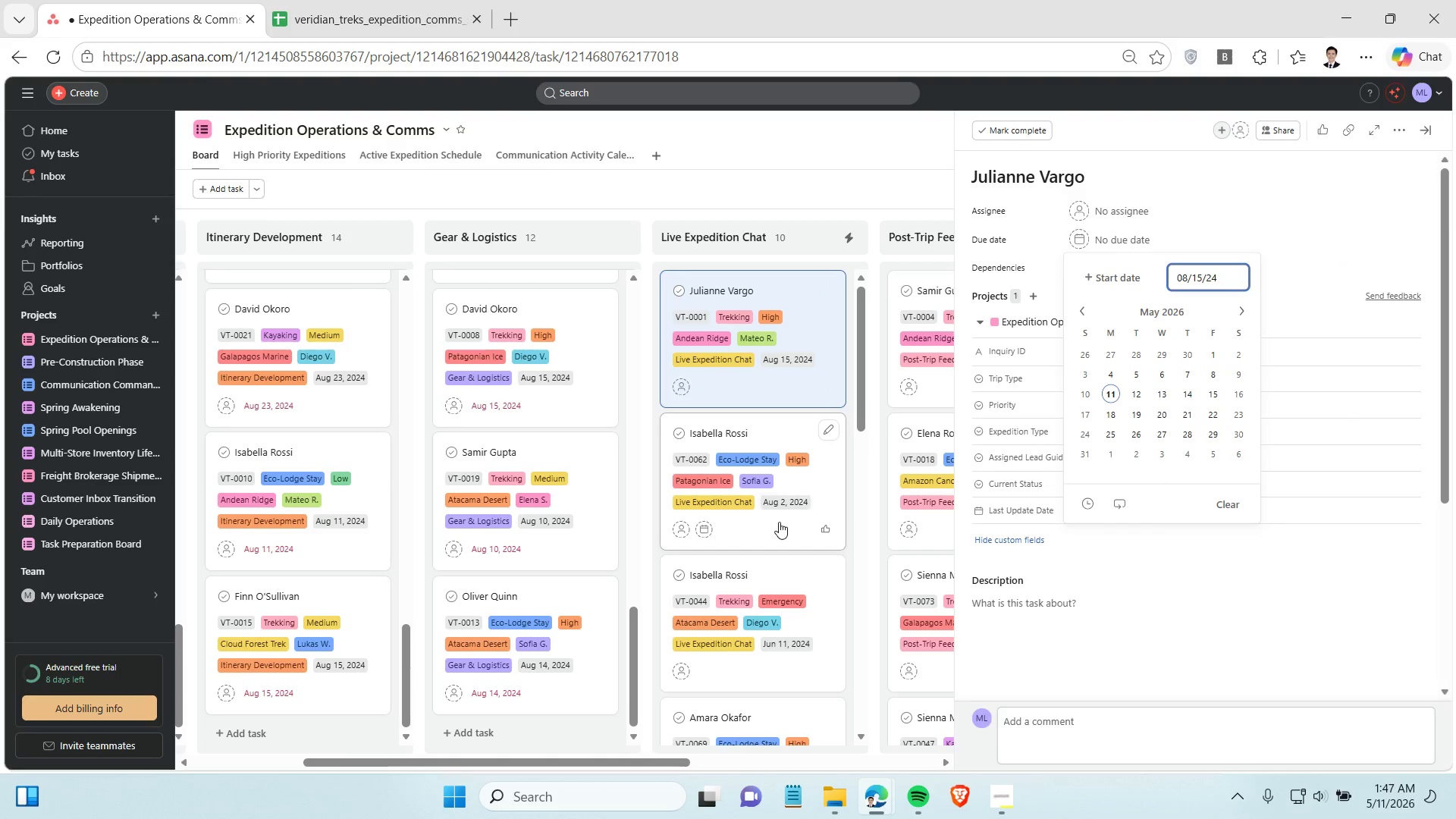 
left_click([777, 522])
 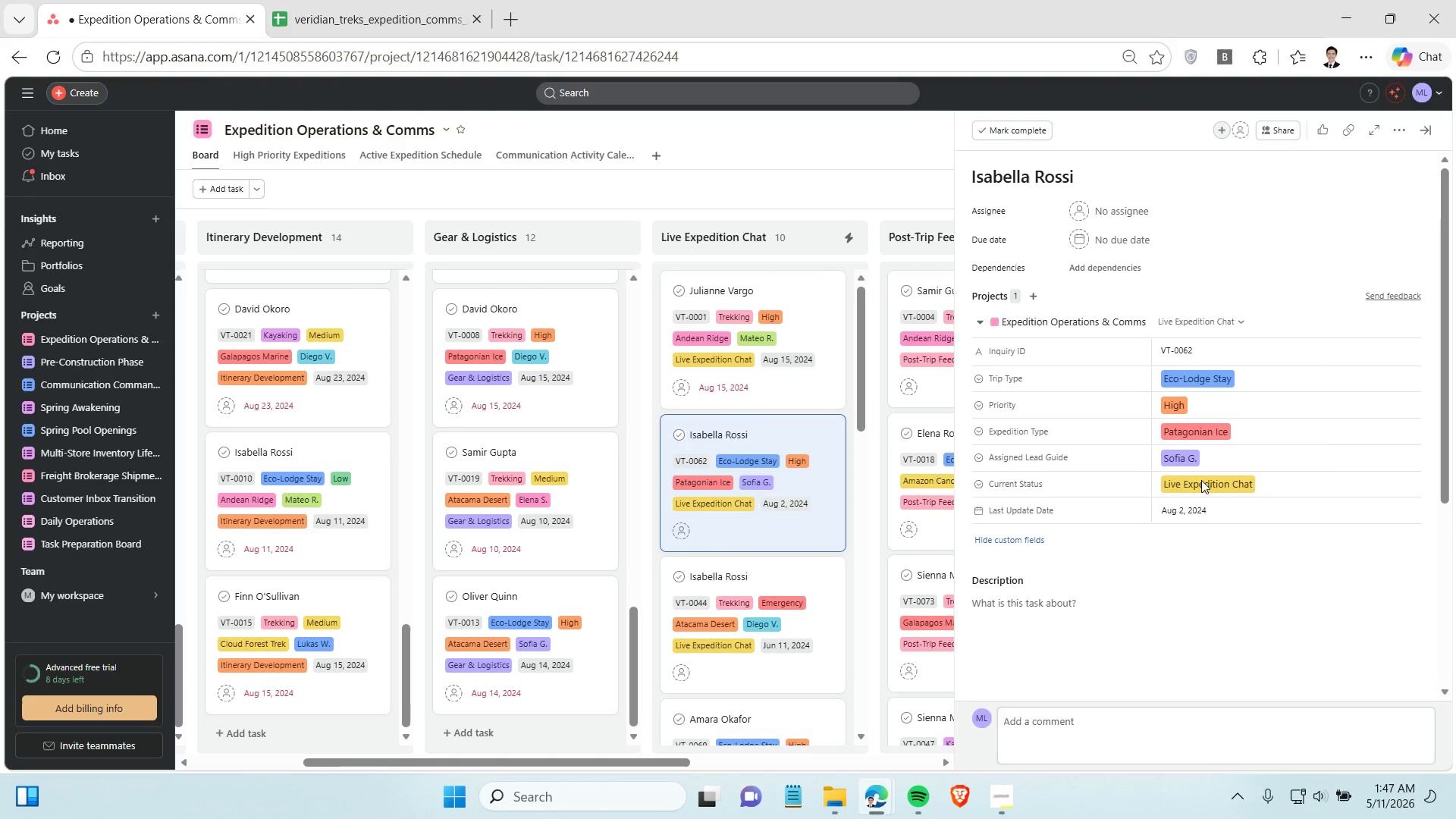 
left_click([1202, 515])
 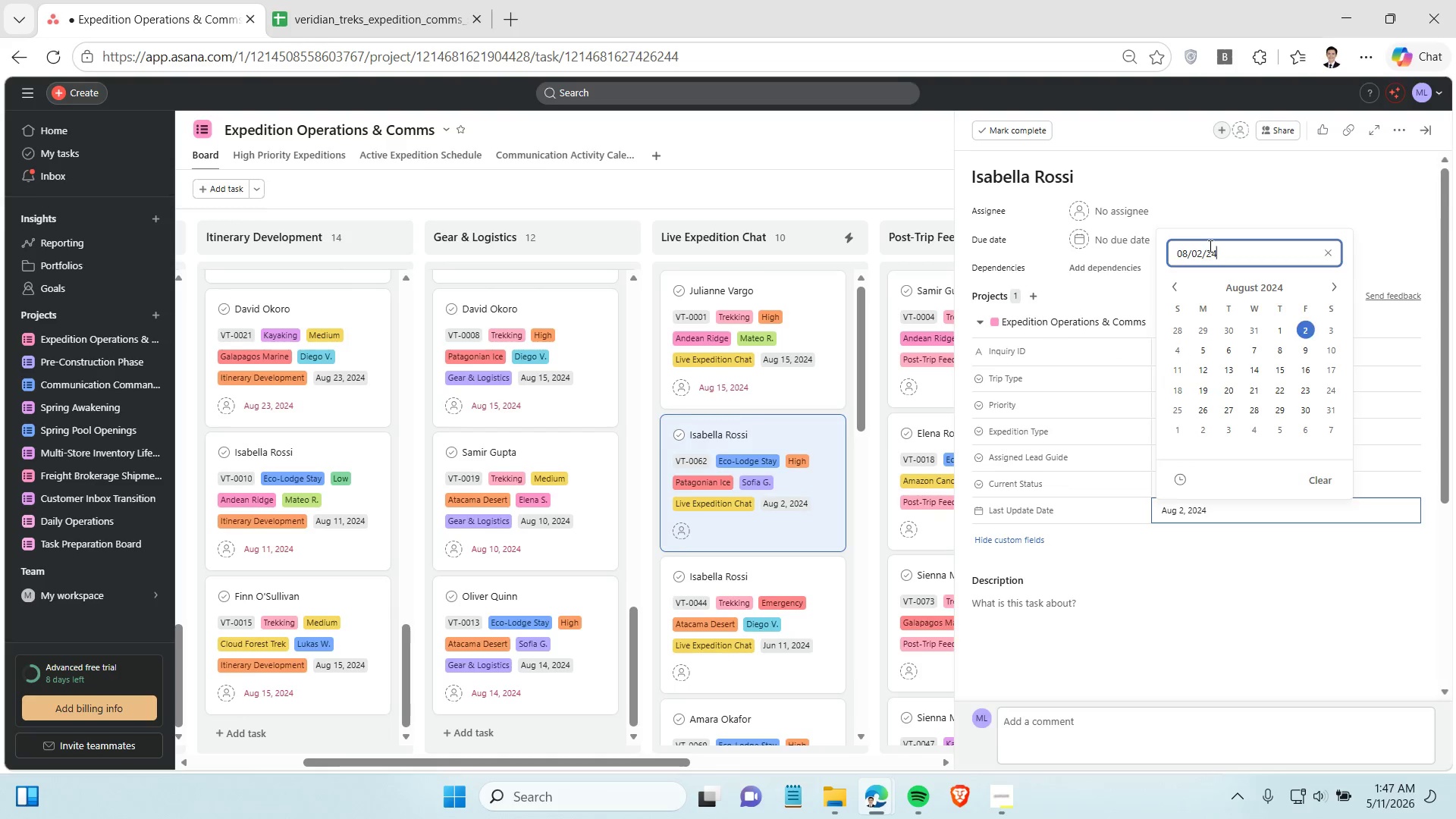 
double_click([1209, 246])
 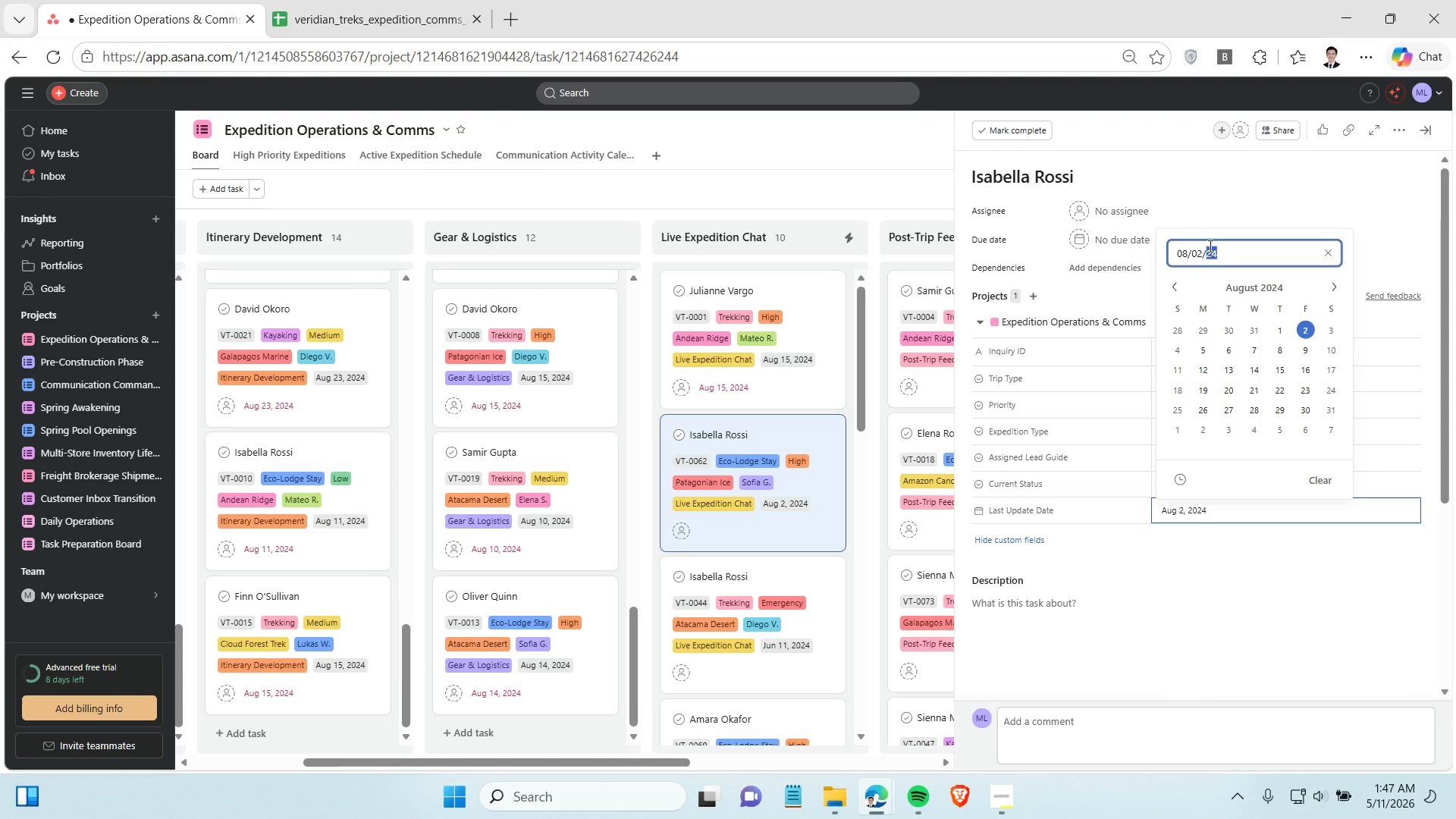 
triple_click([1209, 246])
 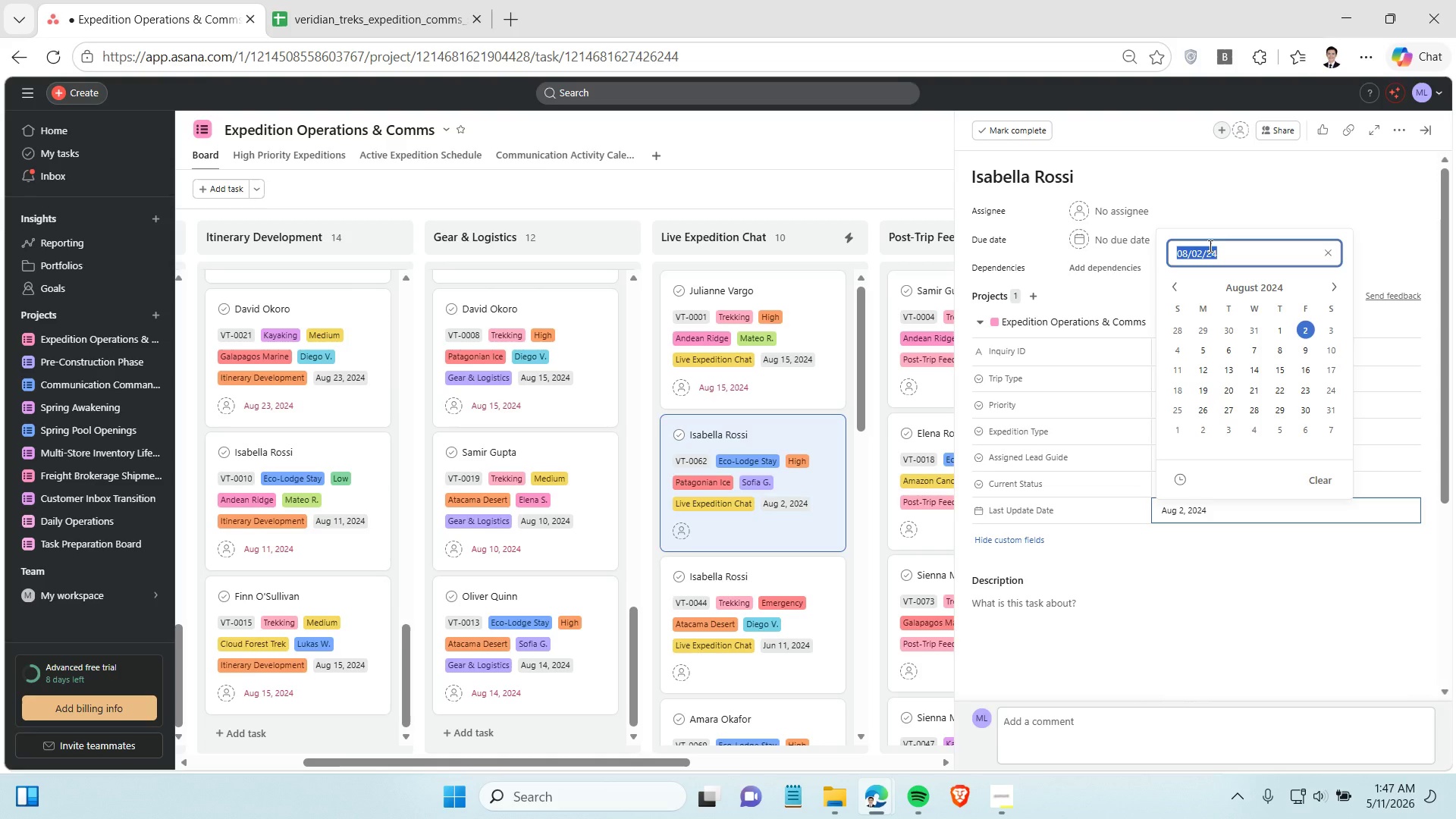 
key(Control+C)
 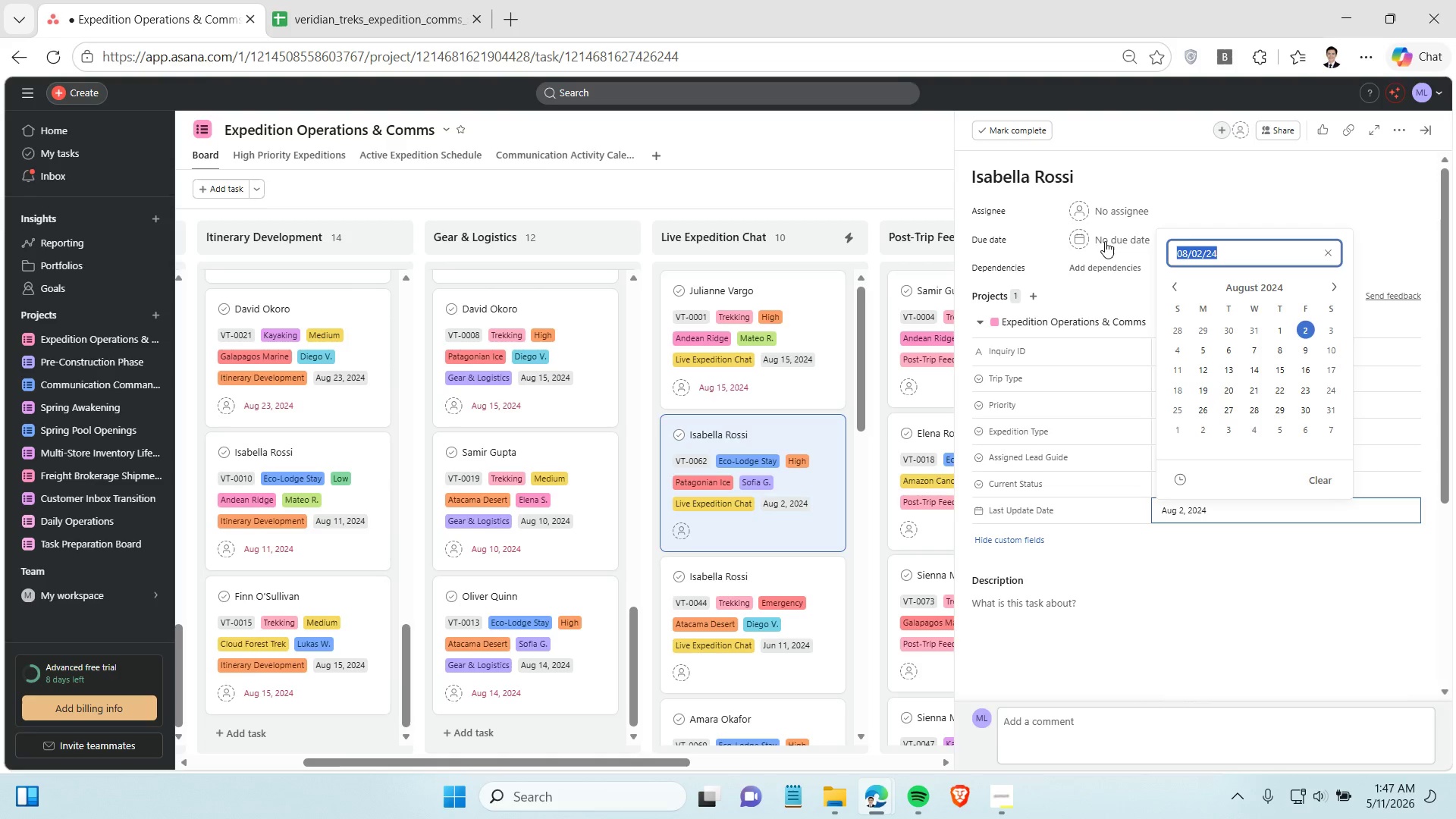 
left_click([1105, 241])
 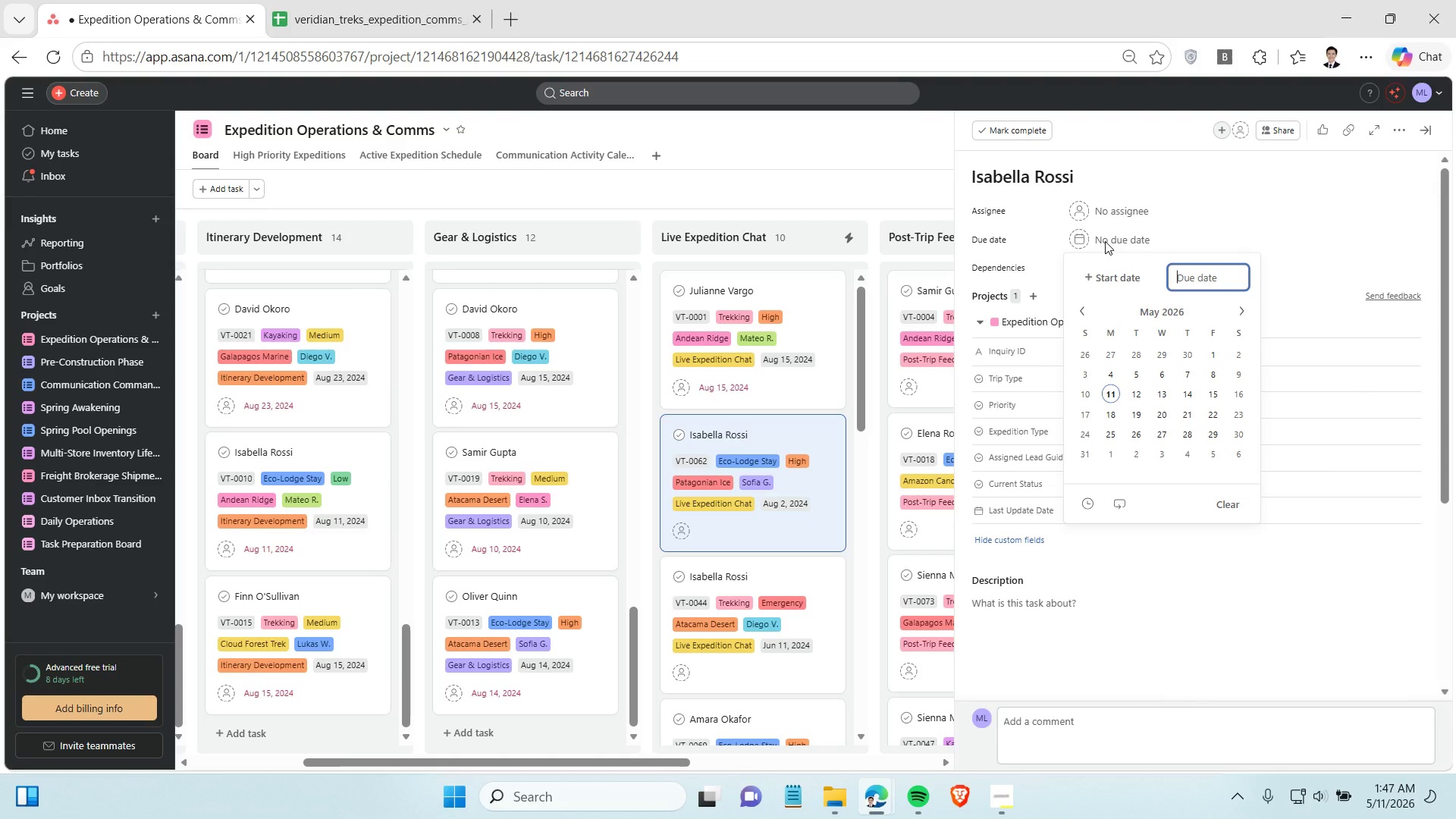 
key(Control+V)
 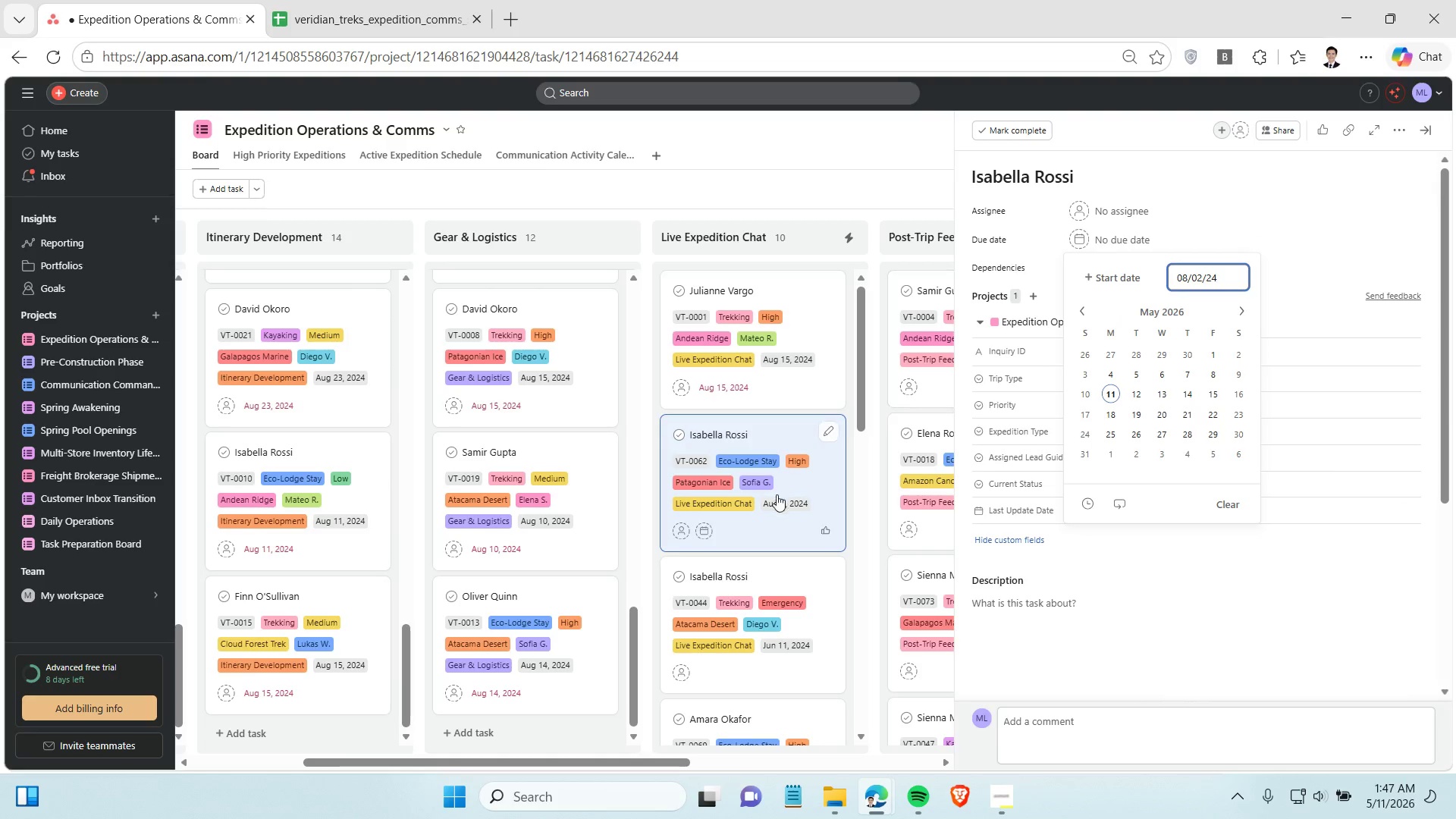 
left_click([791, 484])
 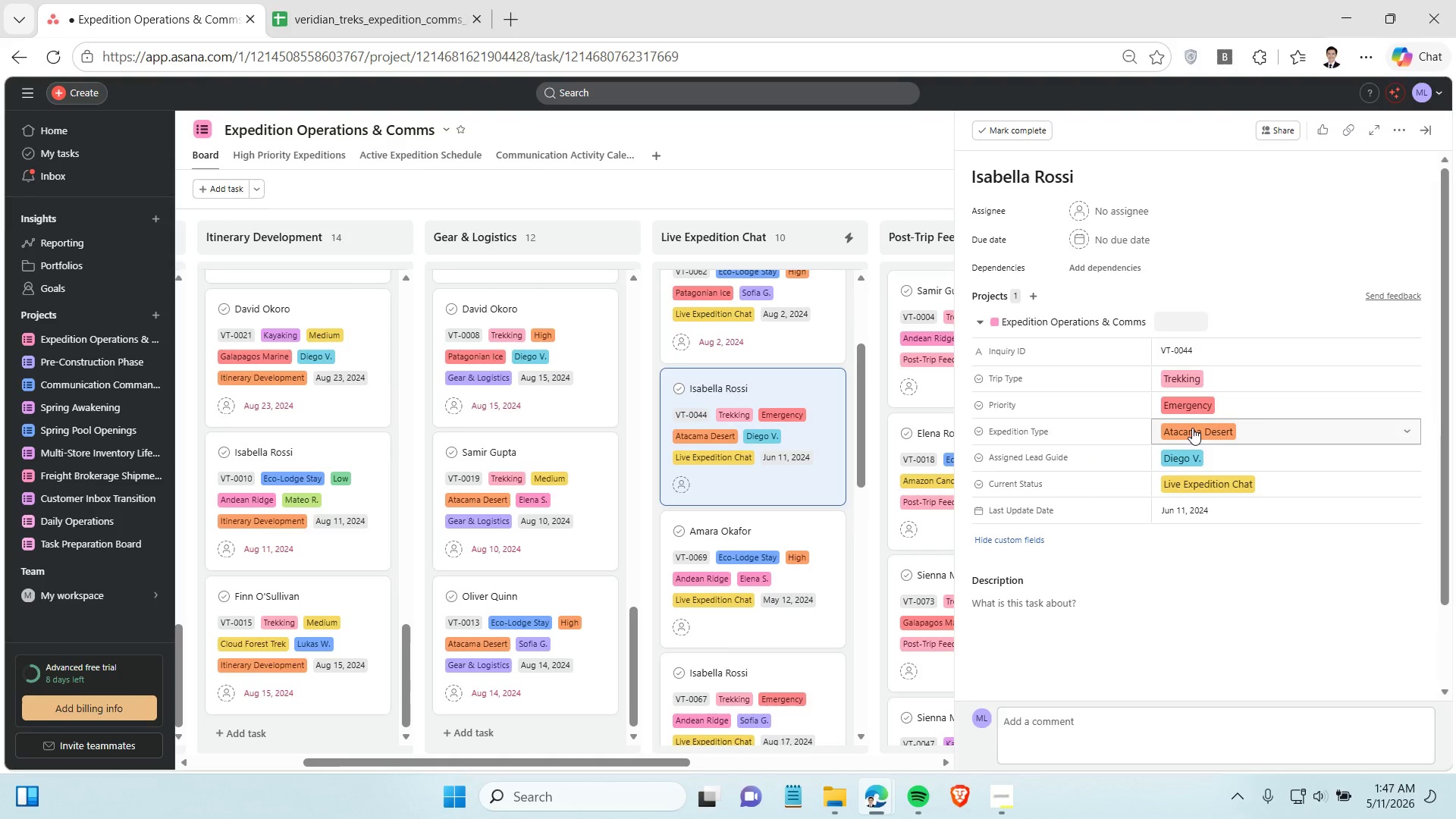 
scroll: coordinate [774, 515], scroll_direction: down, amount: 2.0
 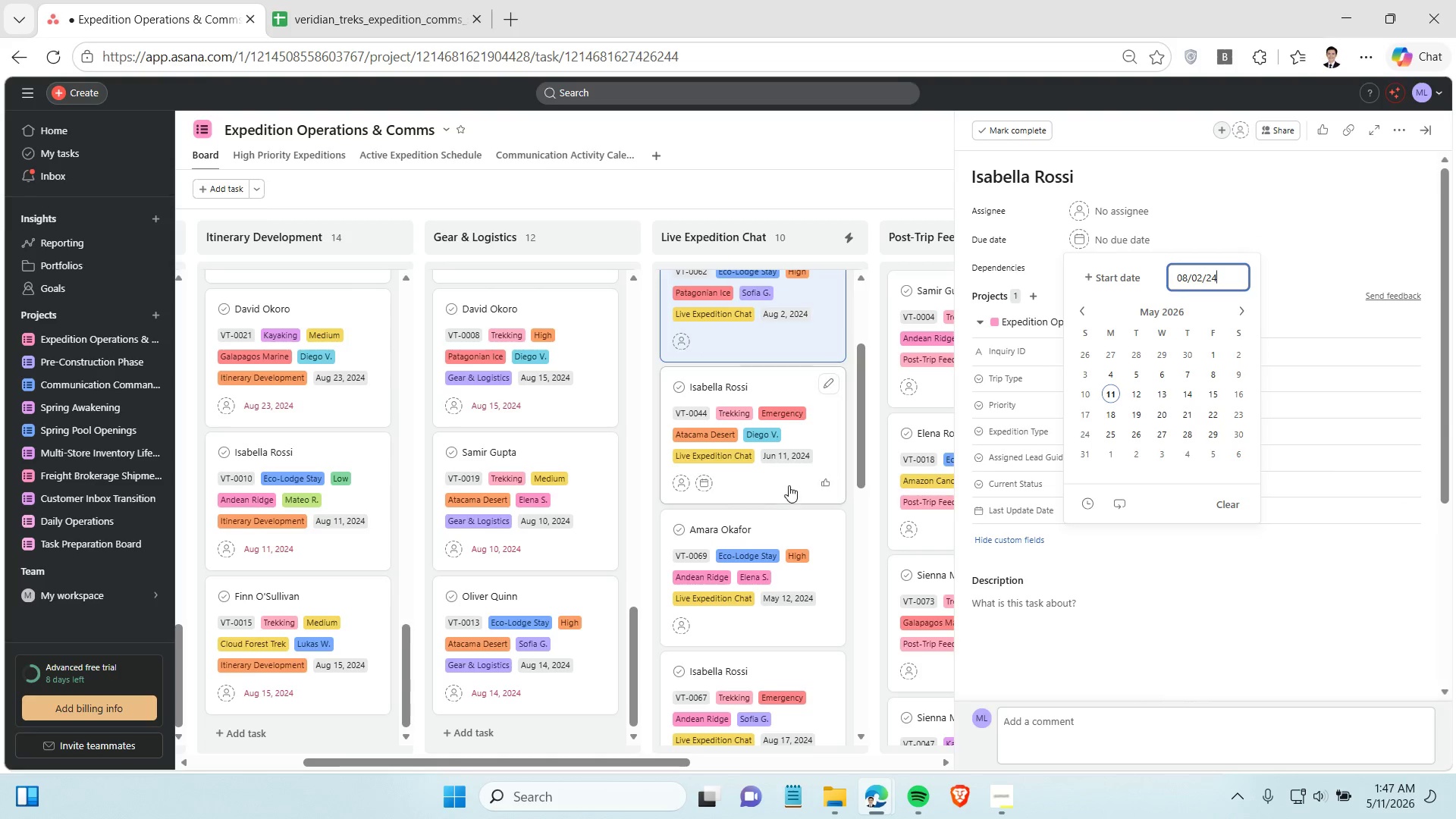 
left_click([1223, 509])
 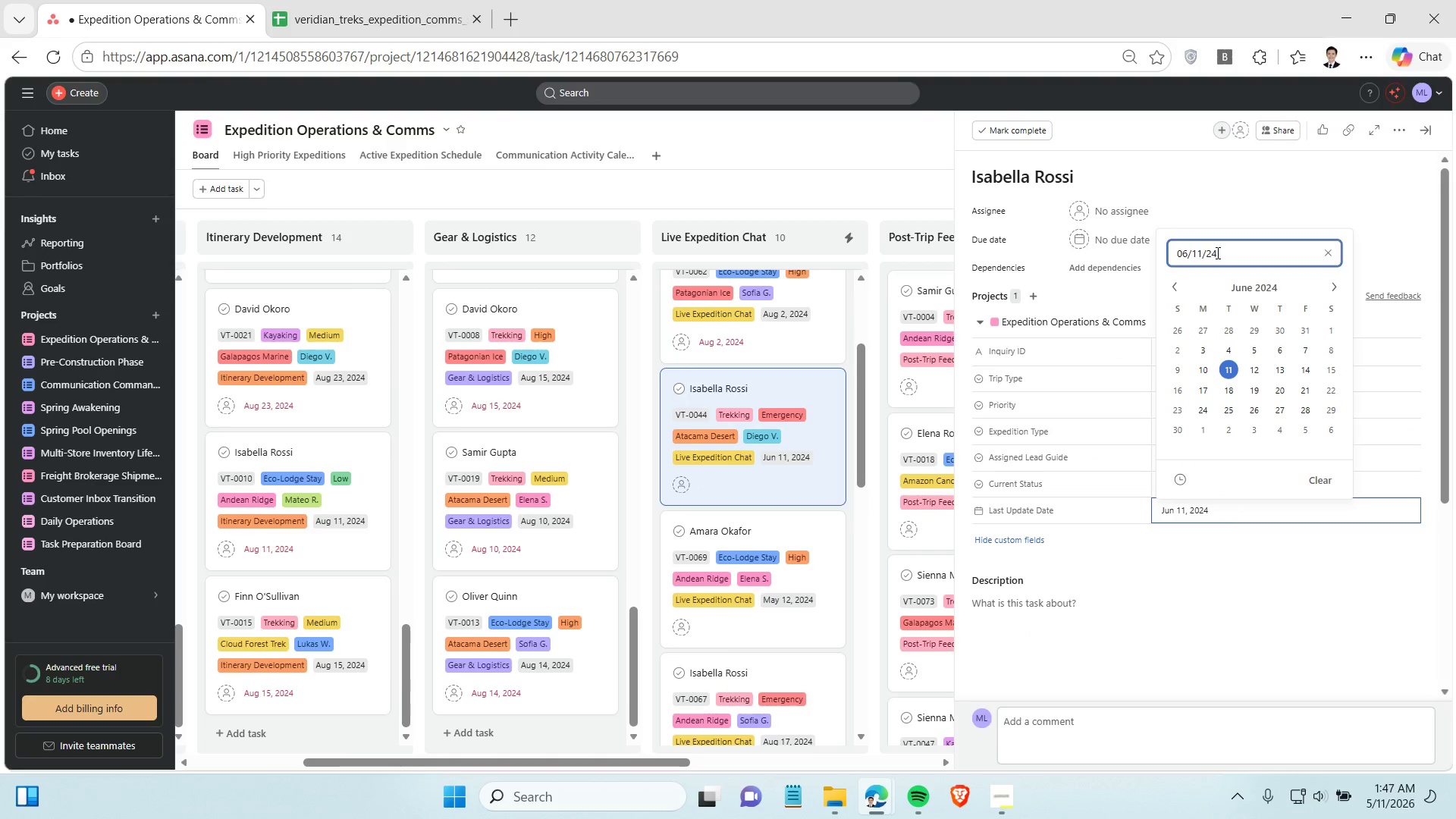 
double_click([1214, 251])
 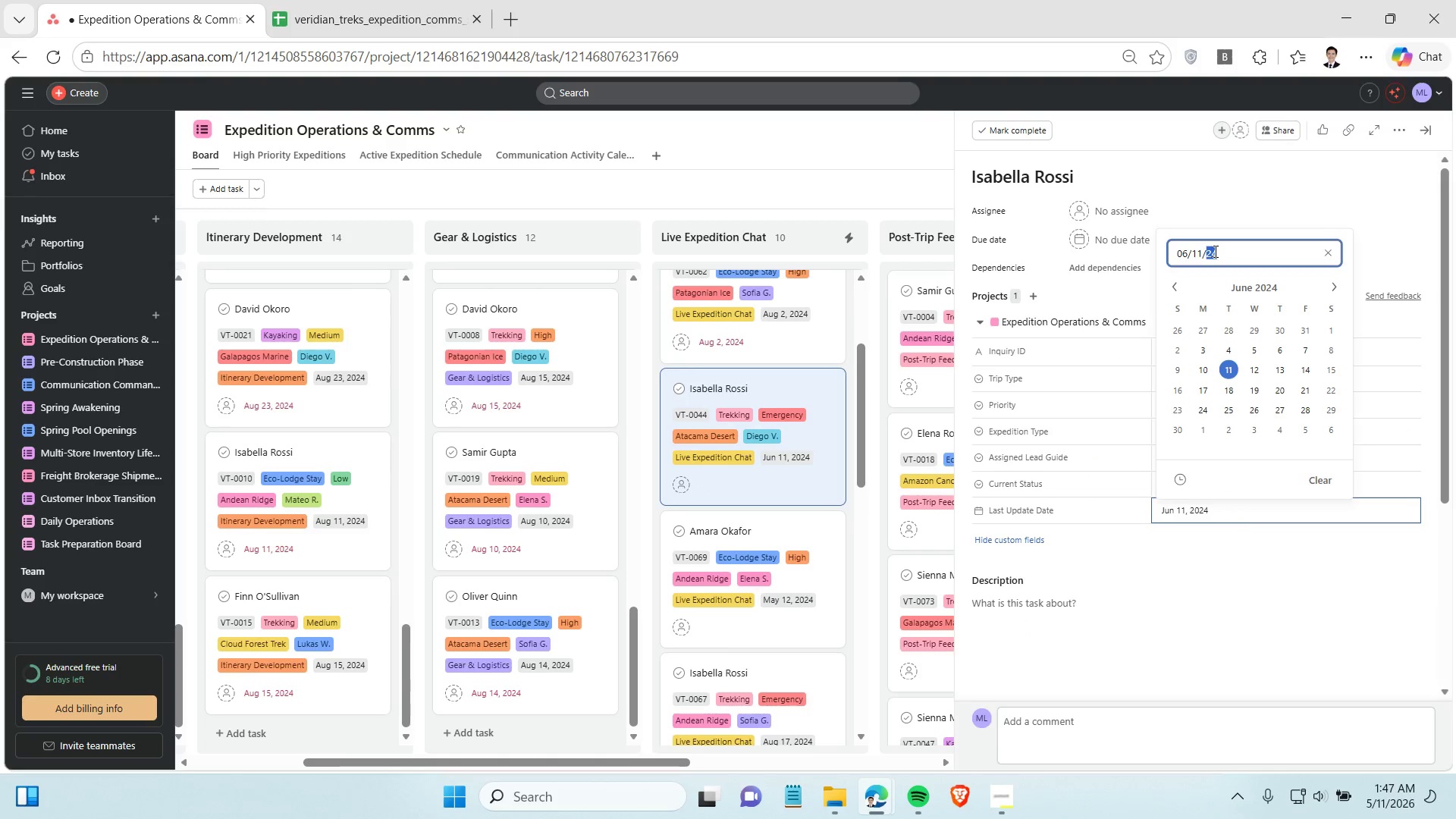 
triple_click([1214, 251])
 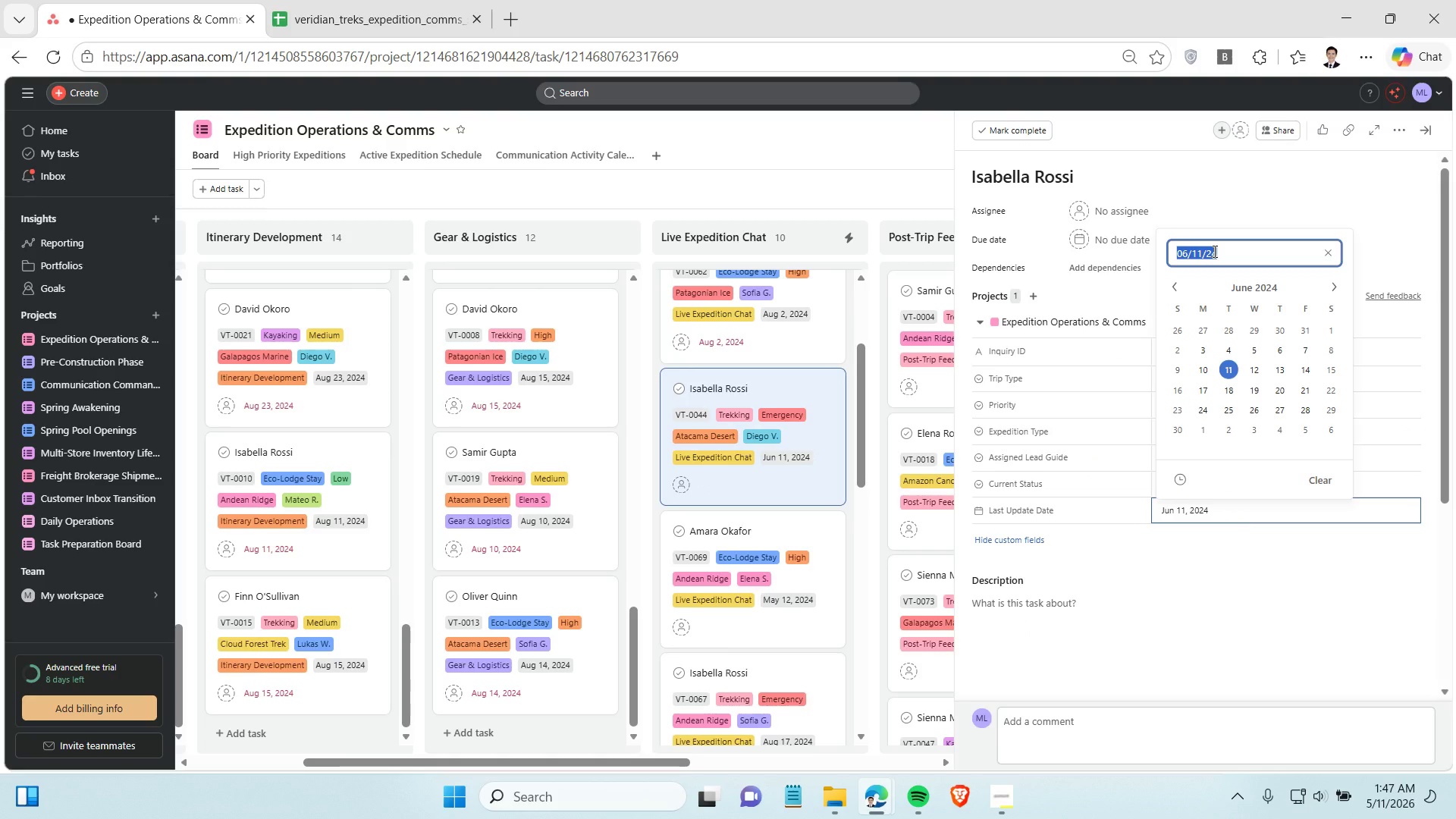 
wait(5.12)
 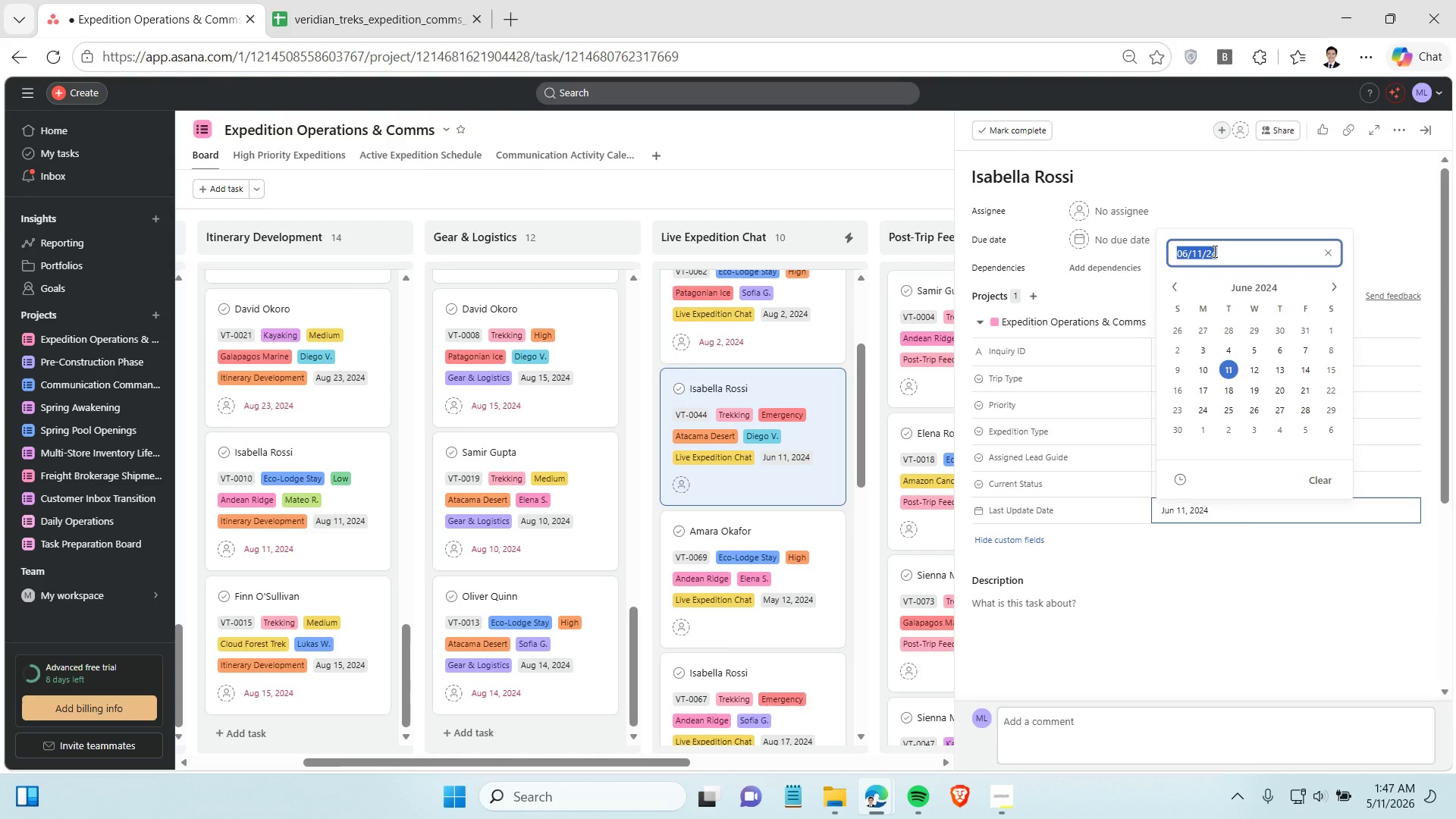 
key(Control+C)
 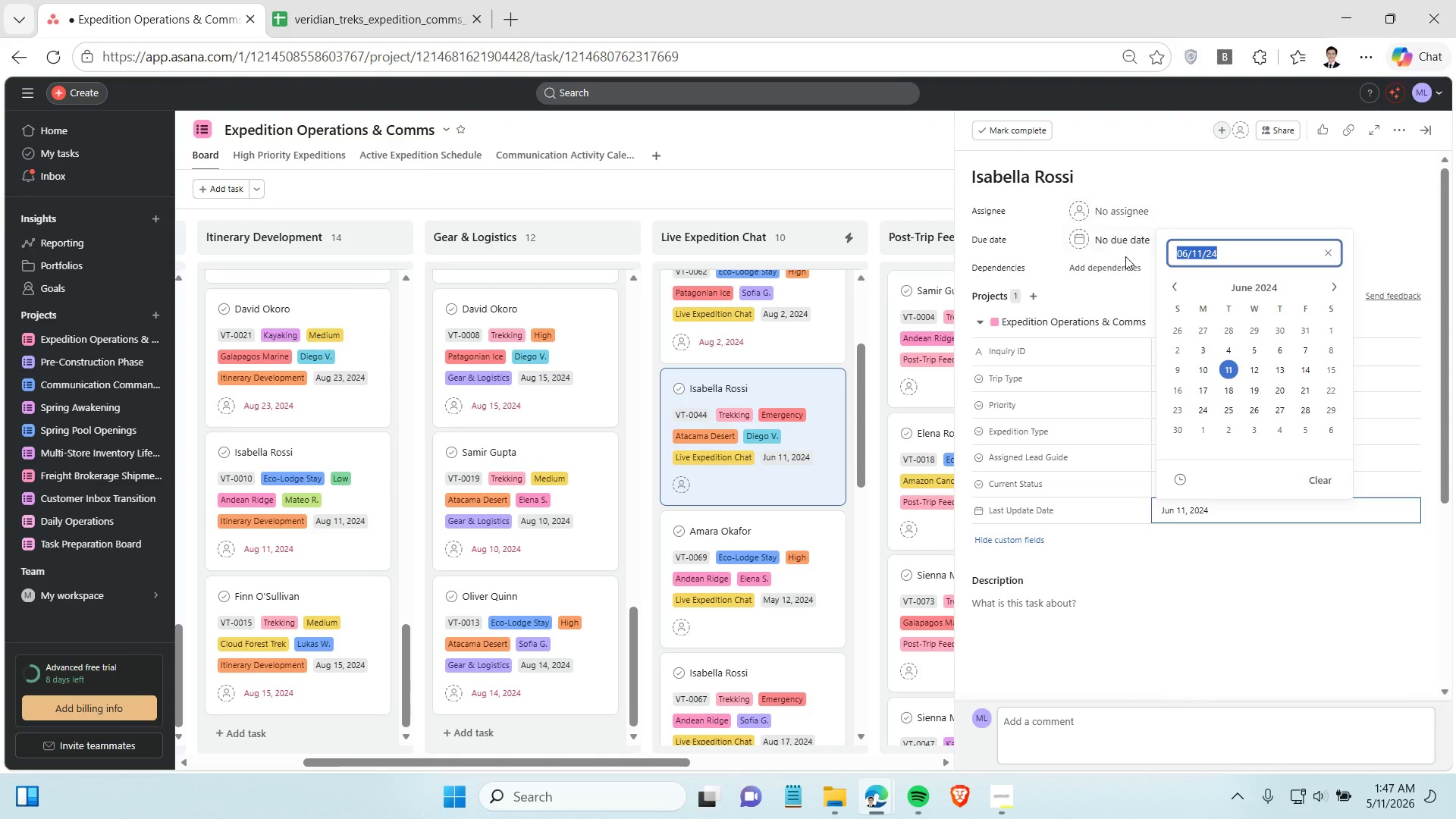 
left_click([1125, 243])
 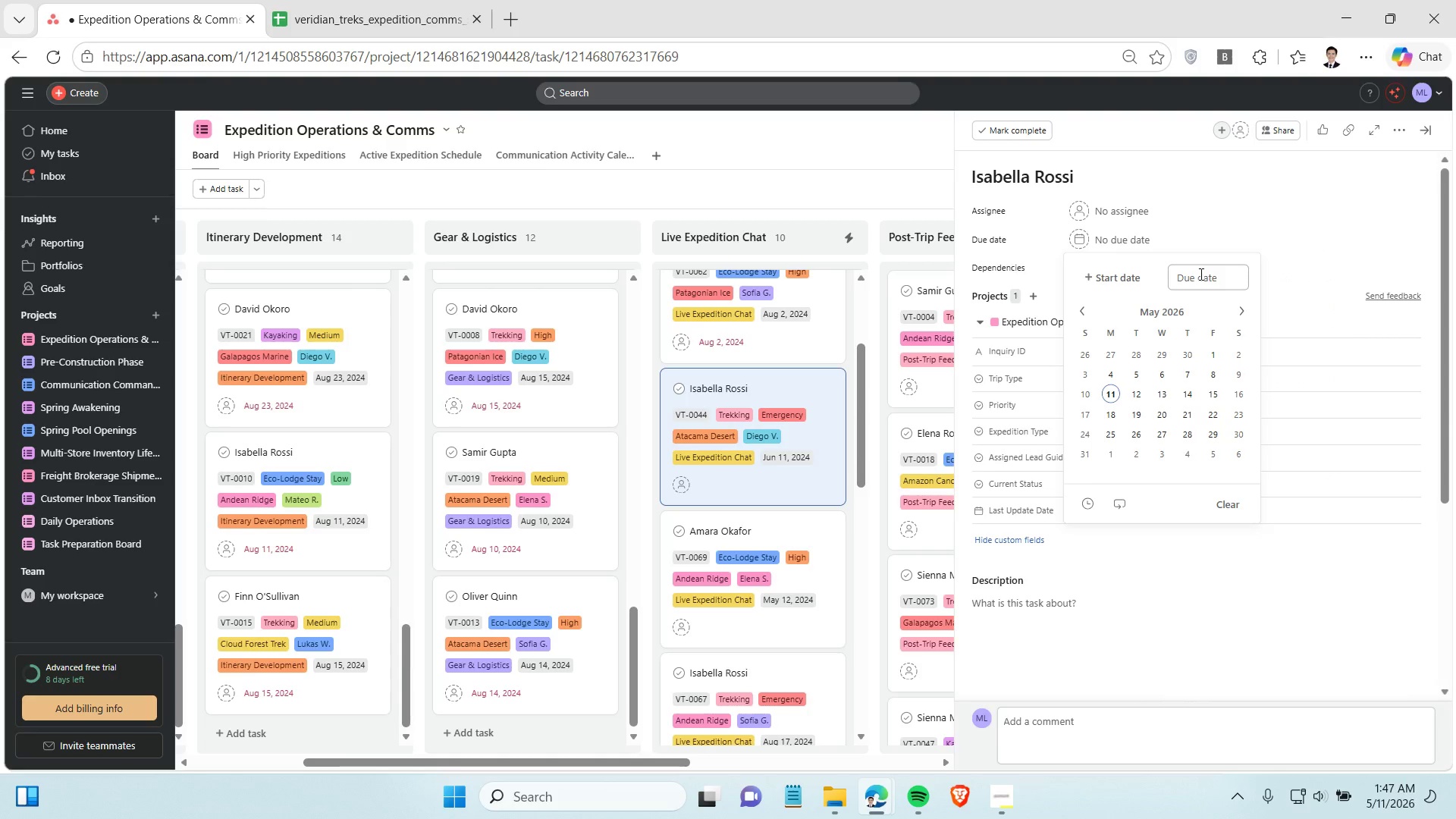 
left_click([1200, 274])
 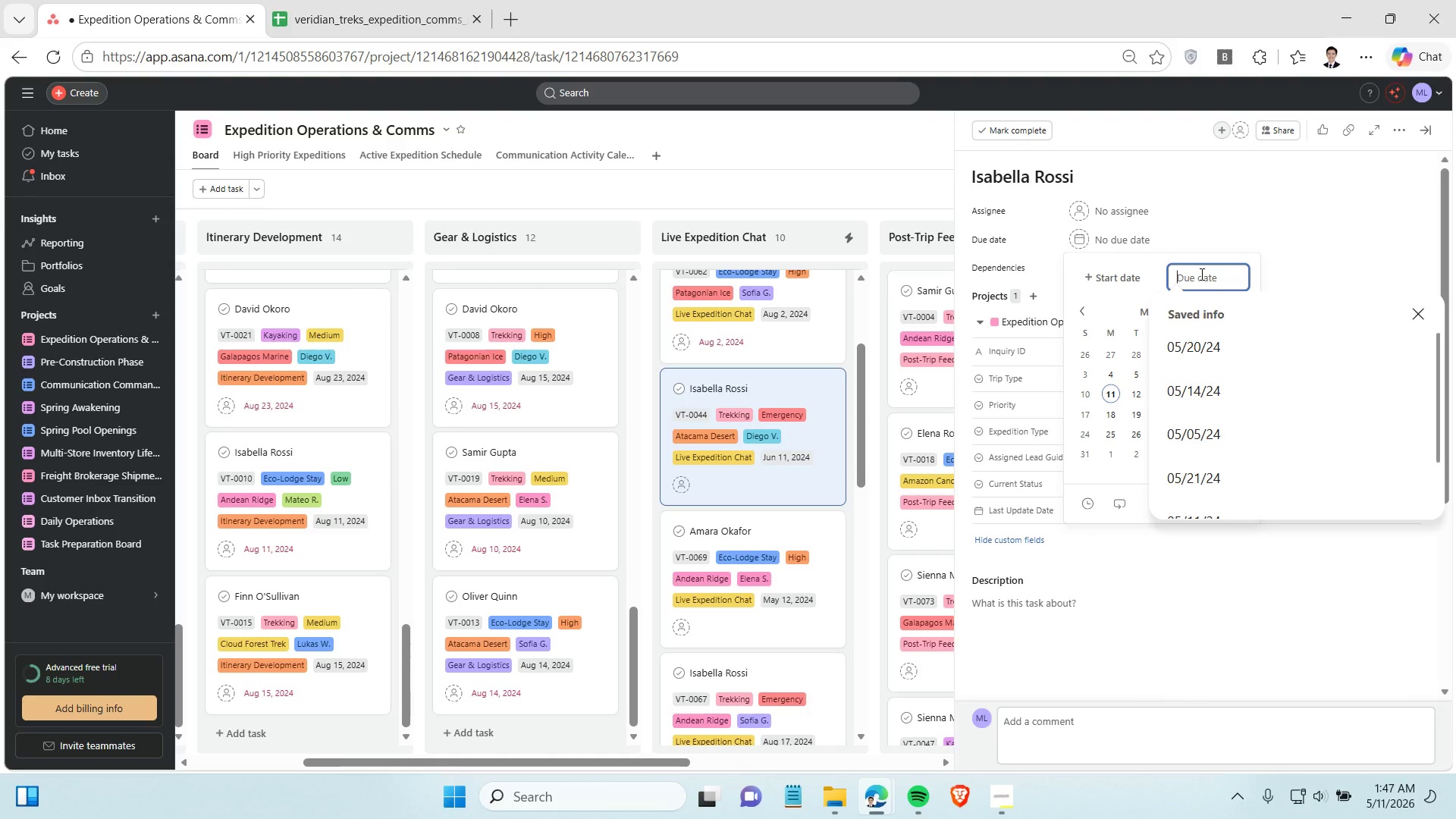 
key(Control+V)
 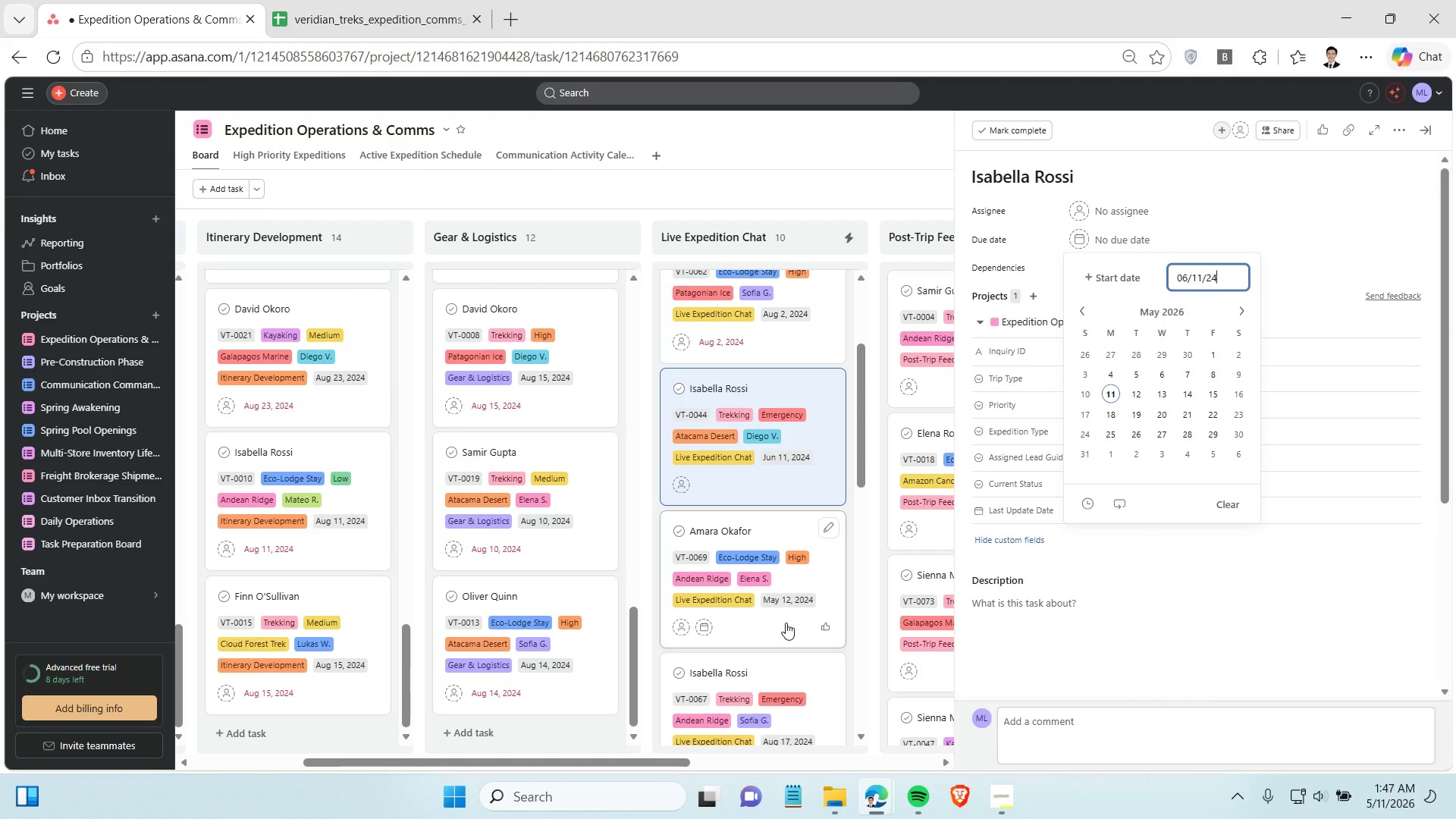 
left_click([786, 623])
 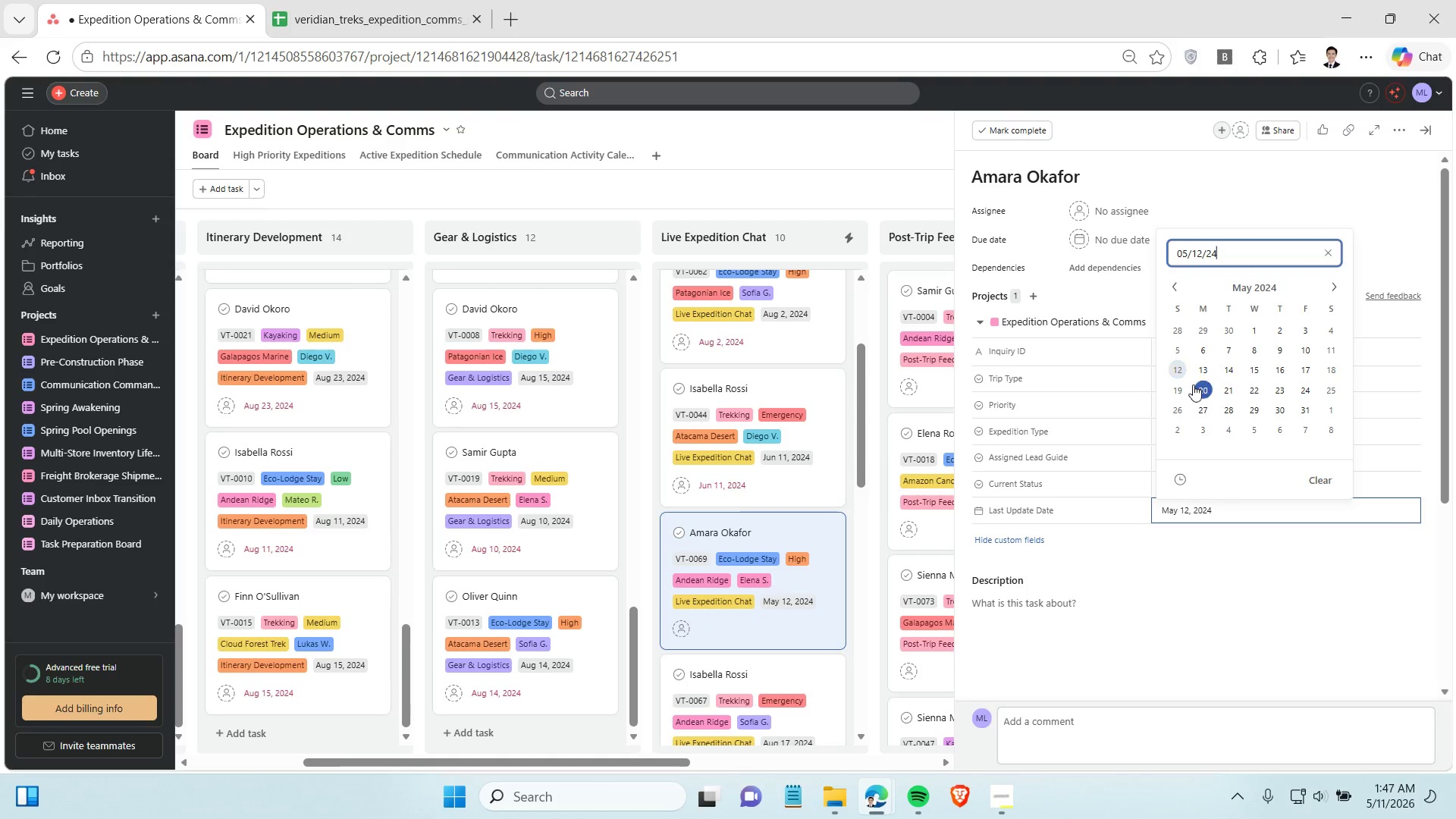 
double_click([1201, 246])
 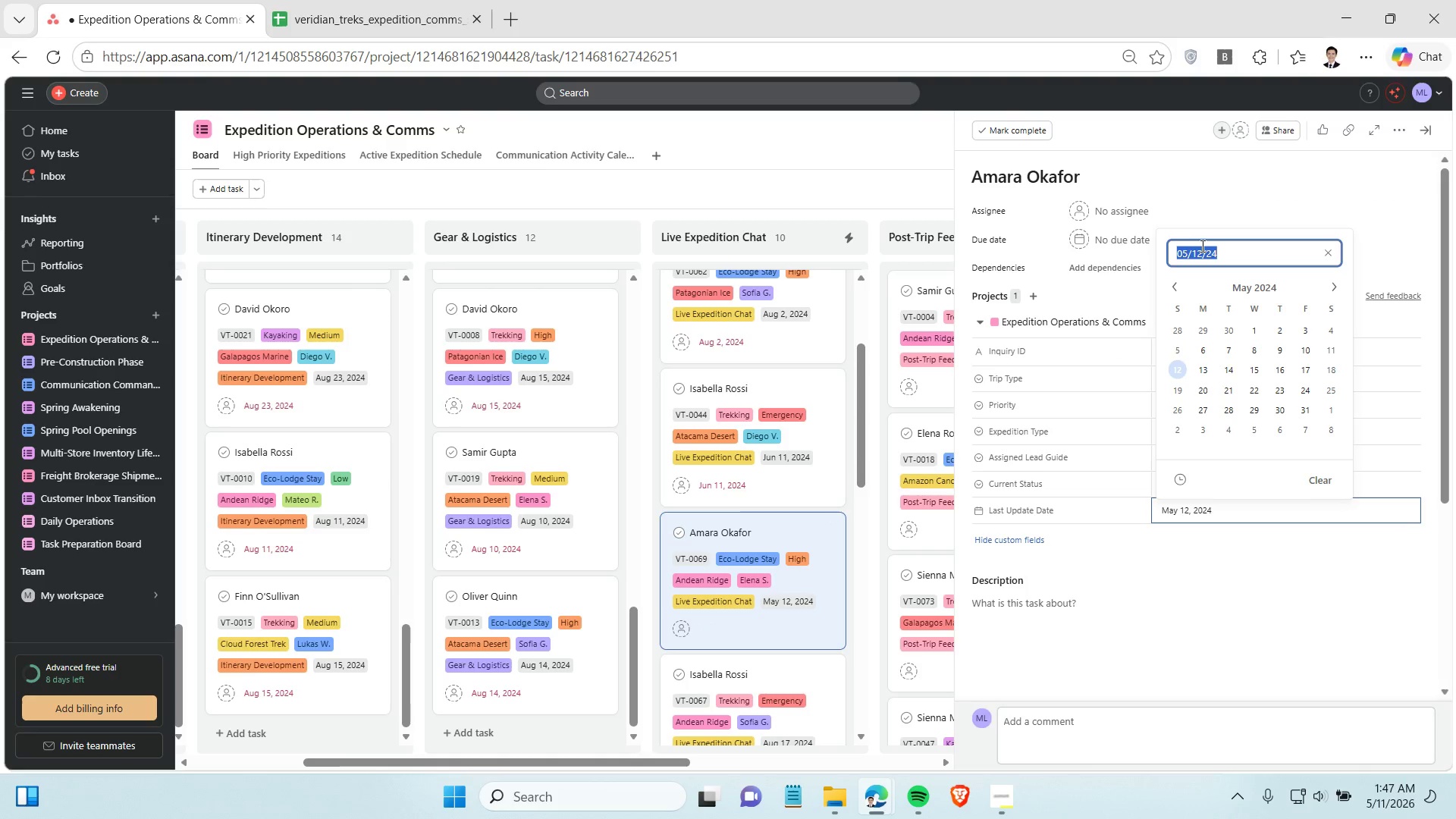 
triple_click([1201, 246])
 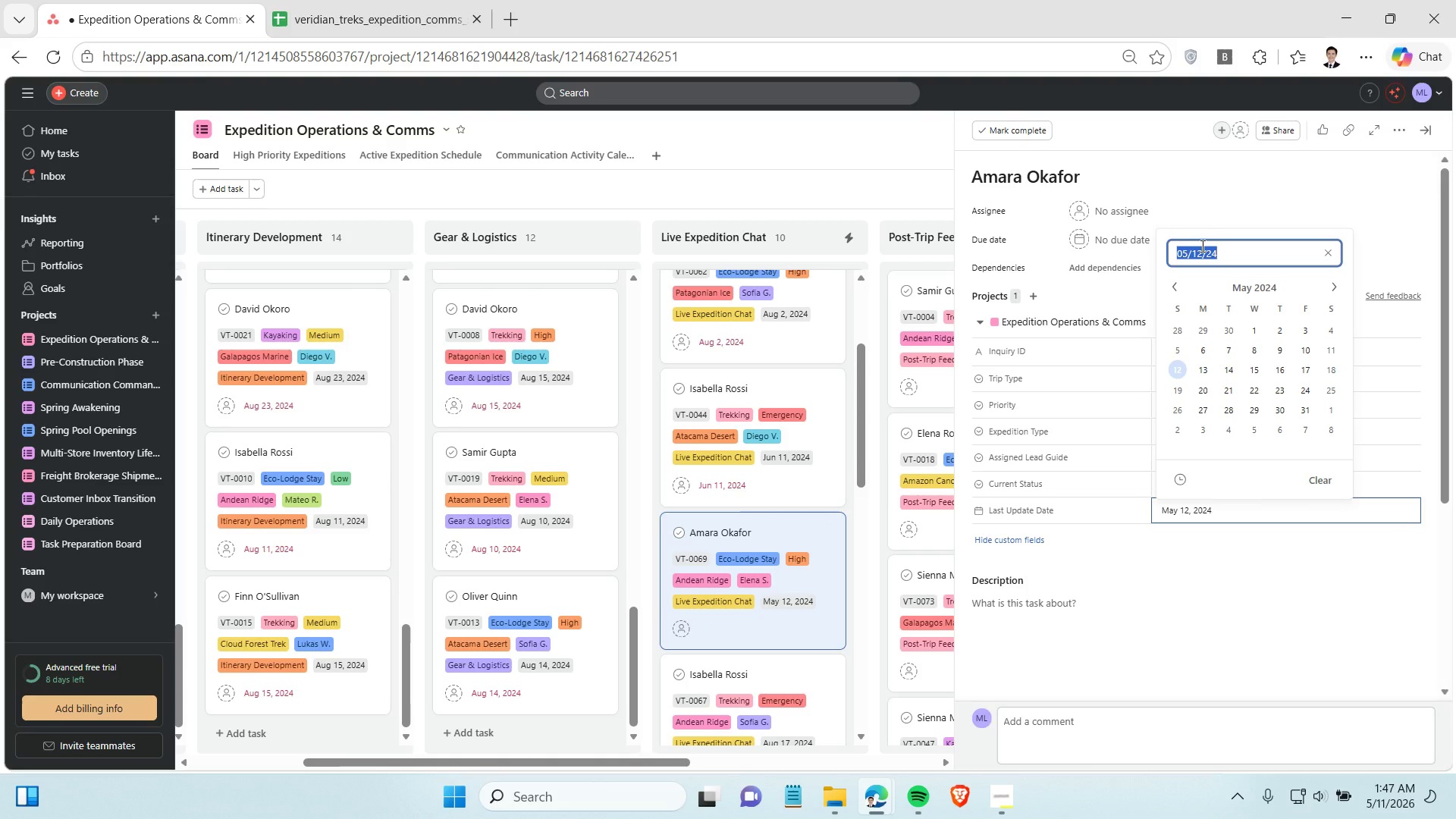 
key(Control+C)
 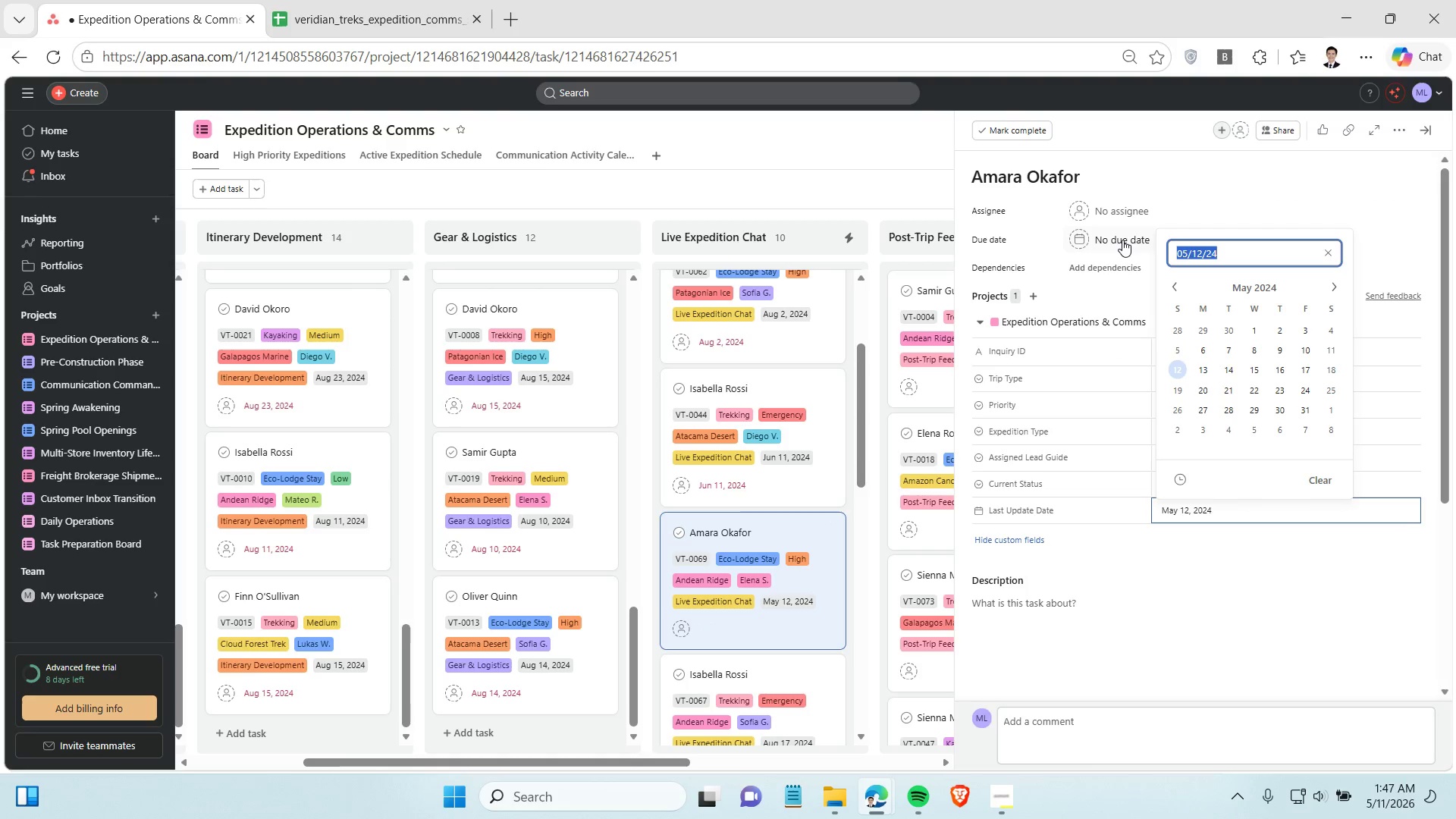 
left_click([1122, 240])
 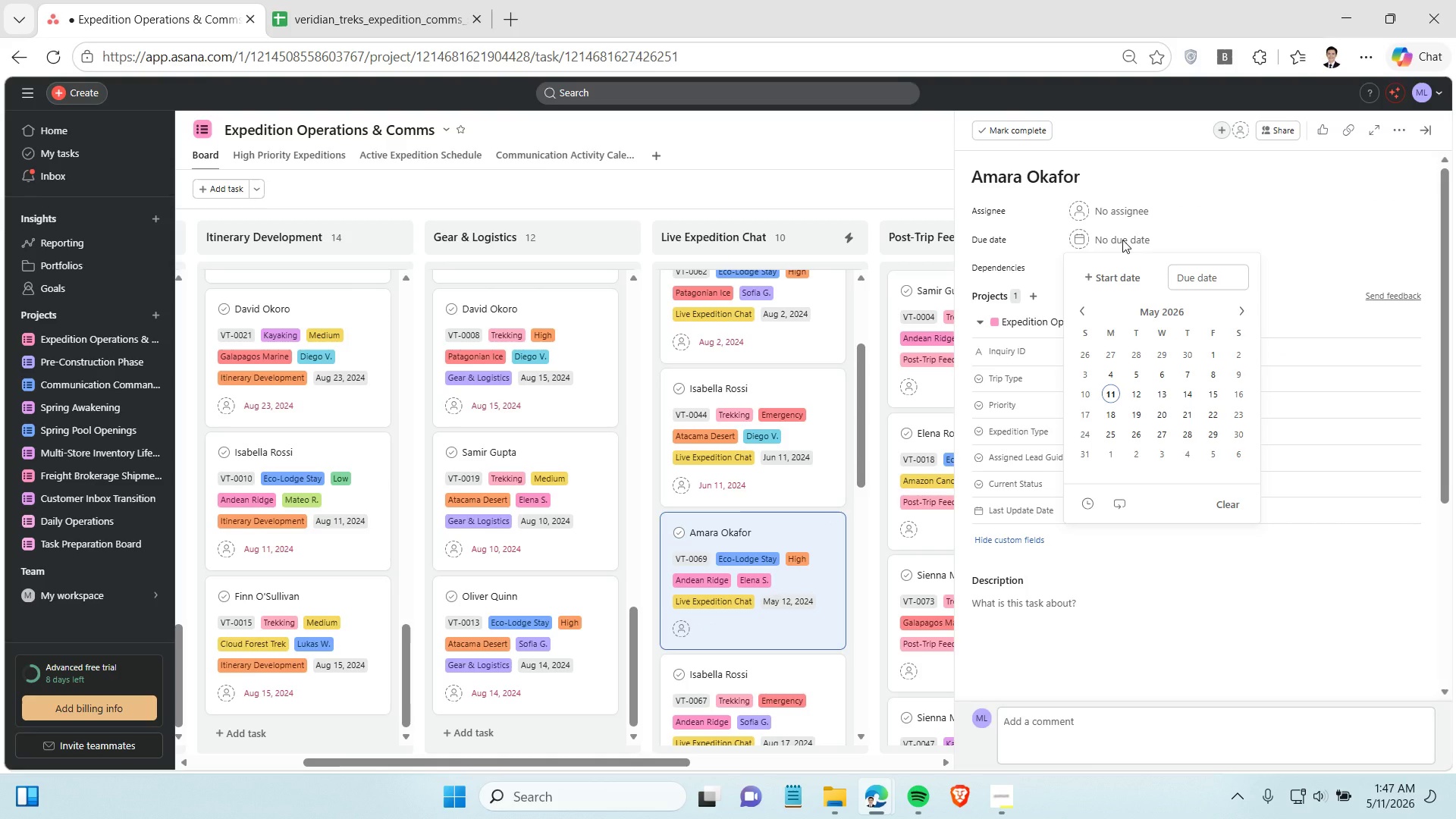 
key(Control+V)
 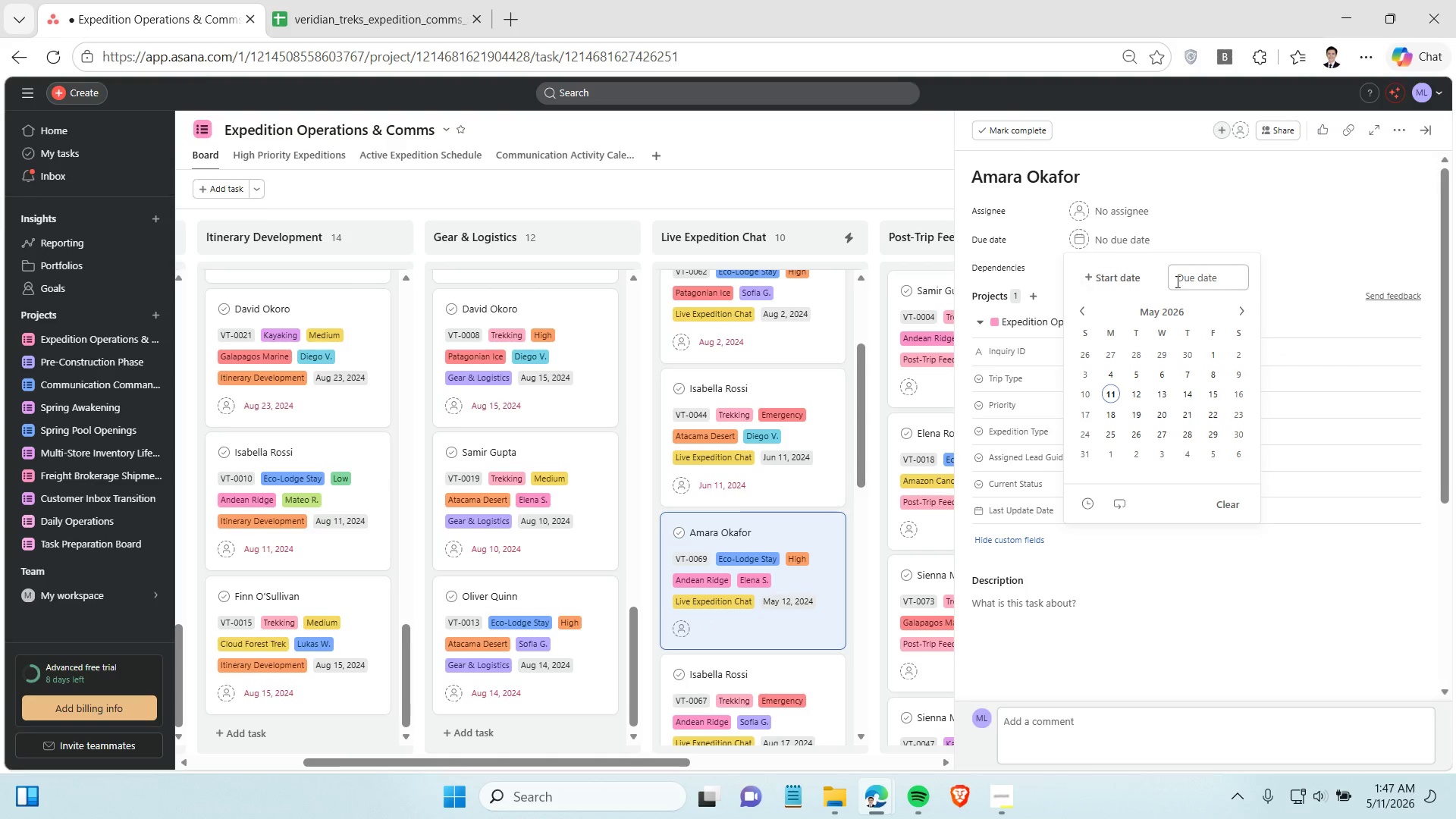 
left_click([1188, 281])
 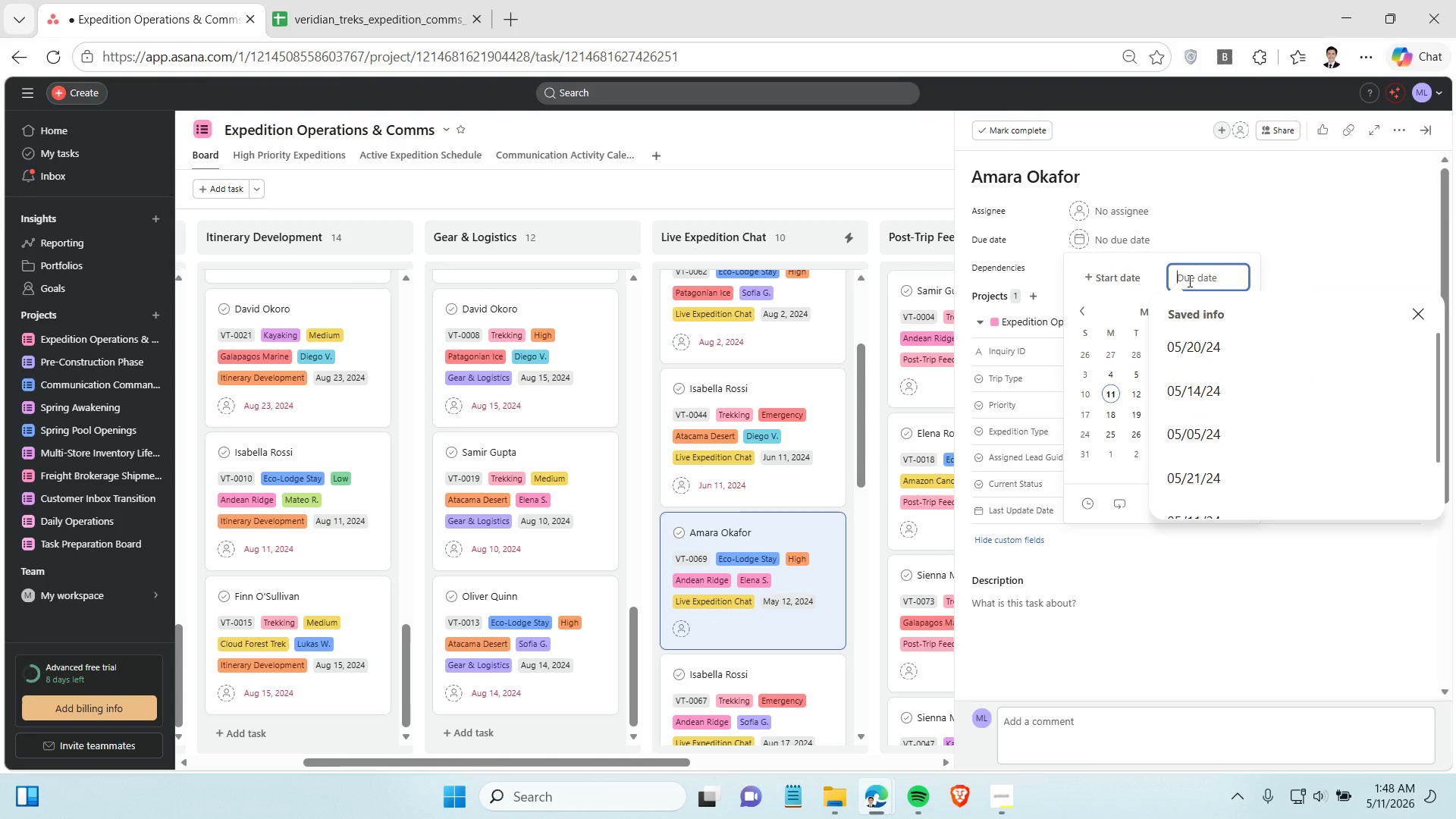 
key(Control+ControlLeft)
 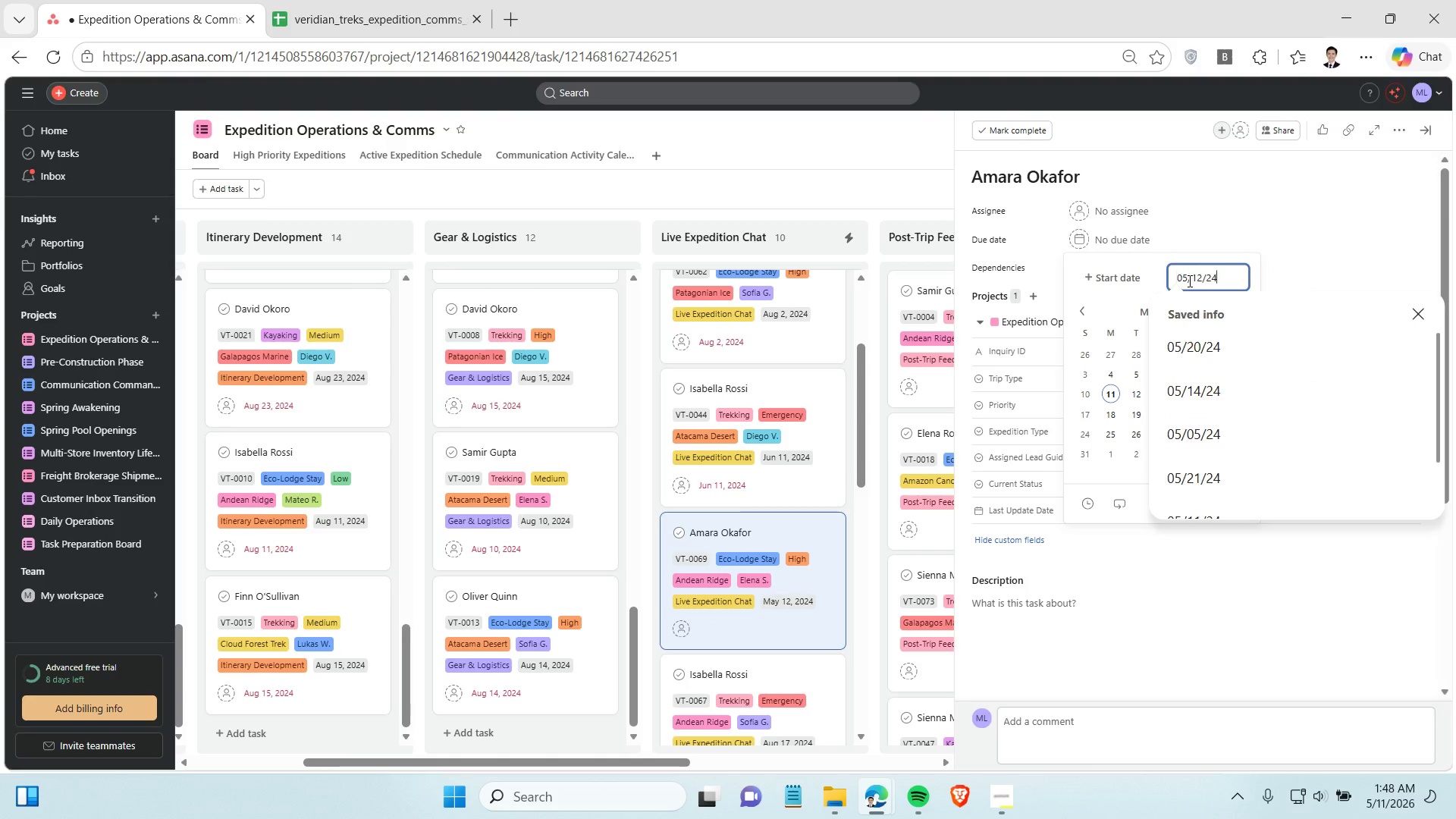 
key(Control+V)
 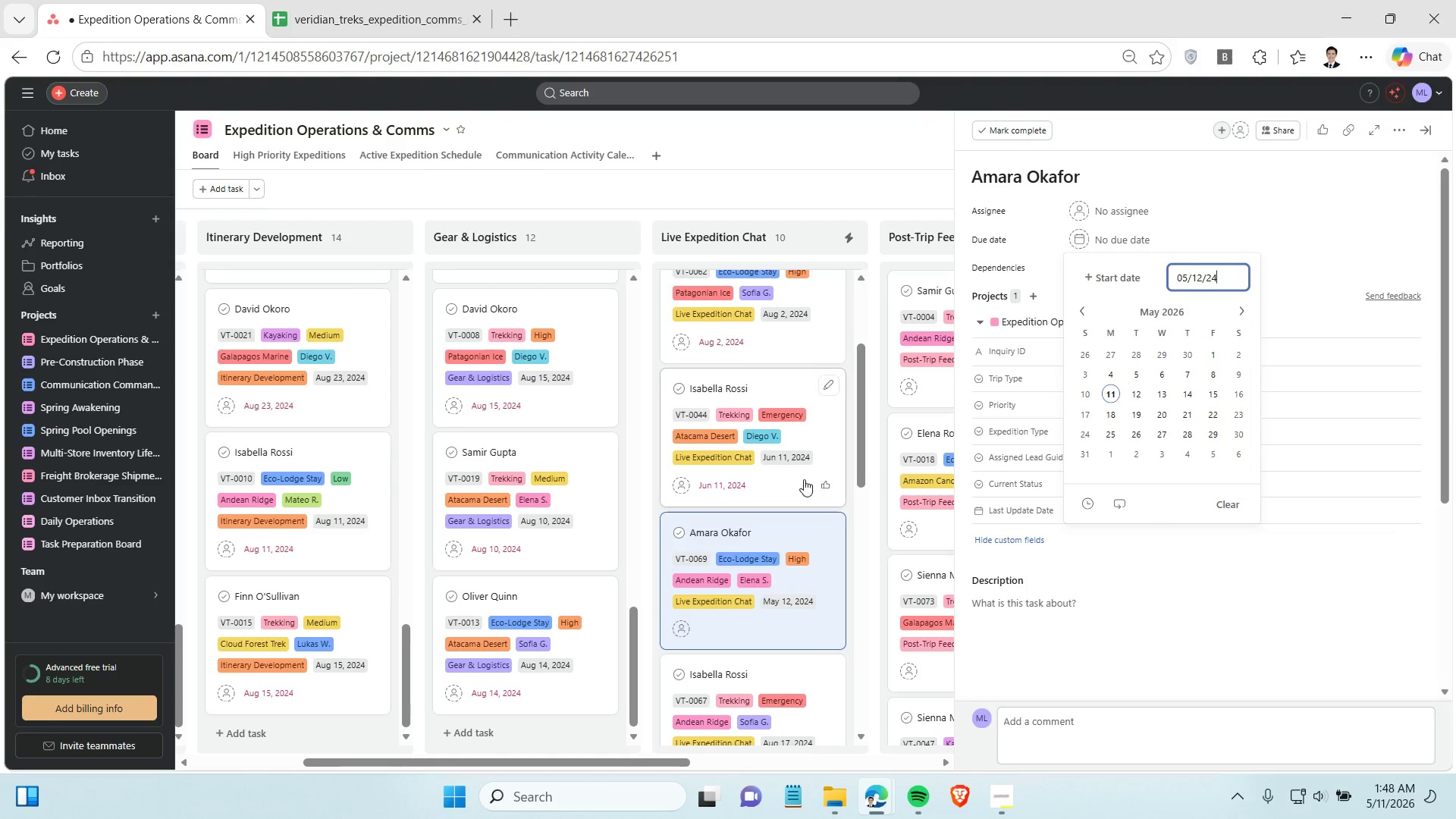 
left_click([789, 485])
 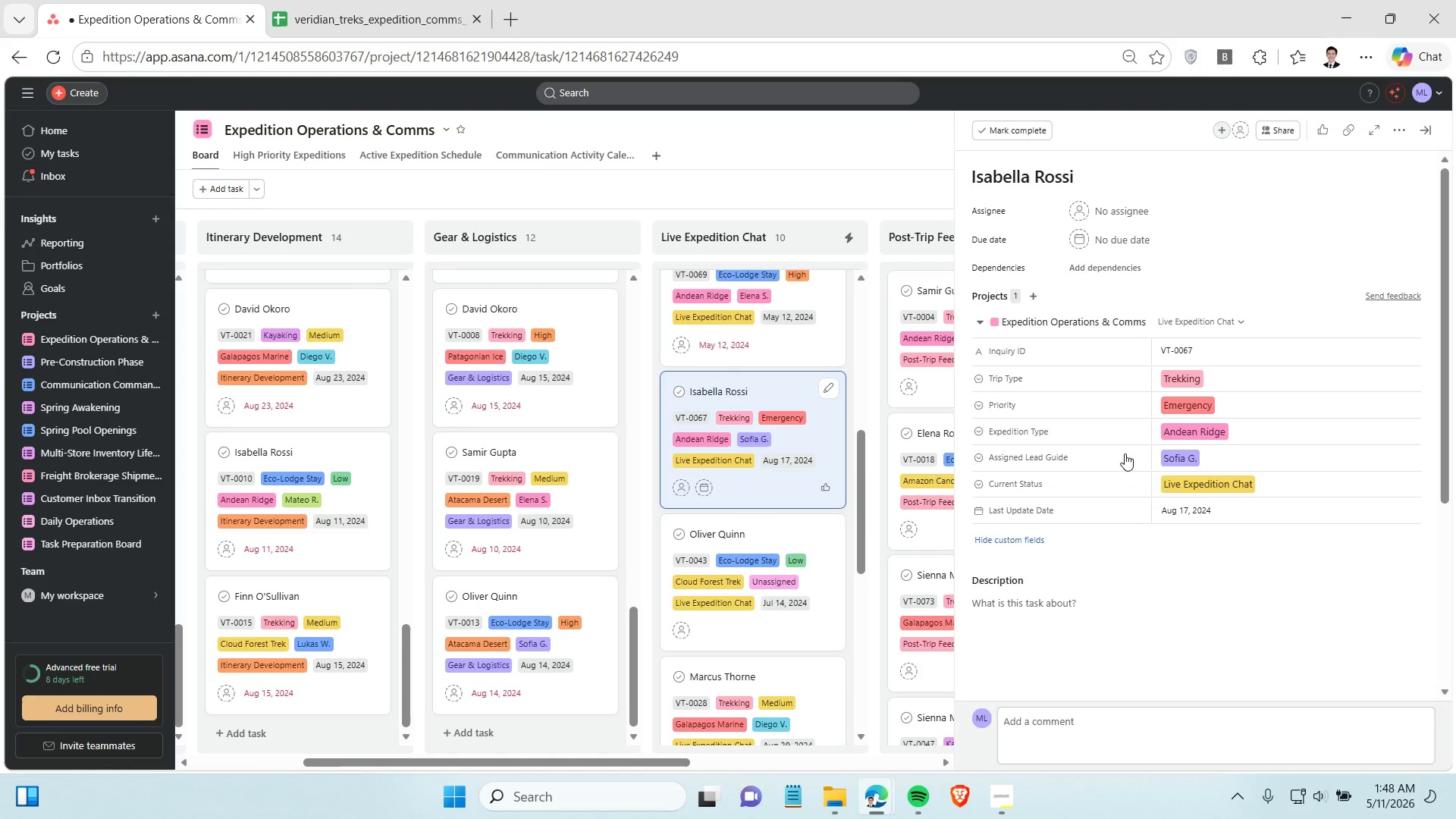 
scroll: coordinate [788, 488], scroll_direction: down, amount: 3.0
 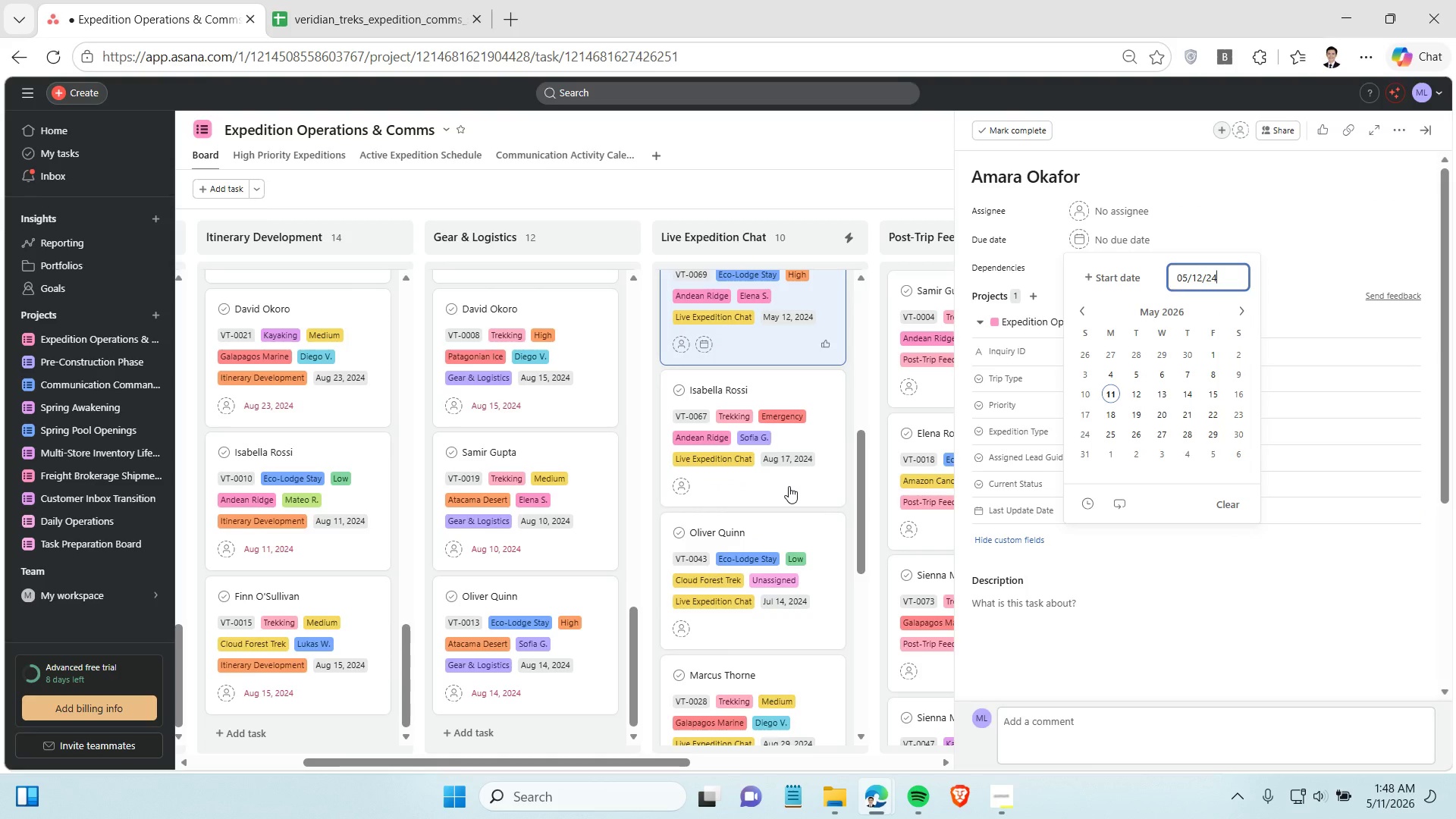 
left_click([1207, 503])
 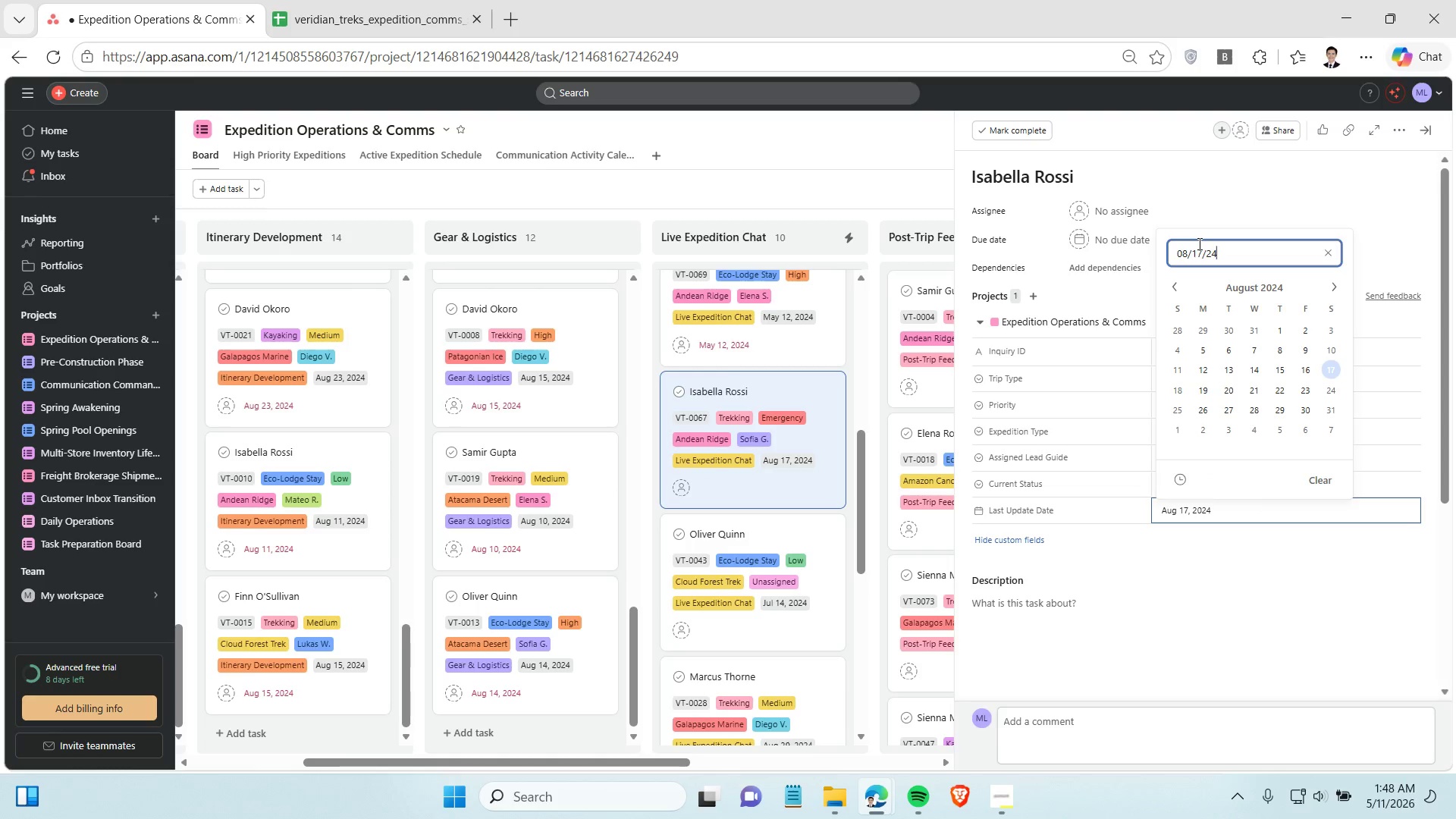 
double_click([1198, 243])
 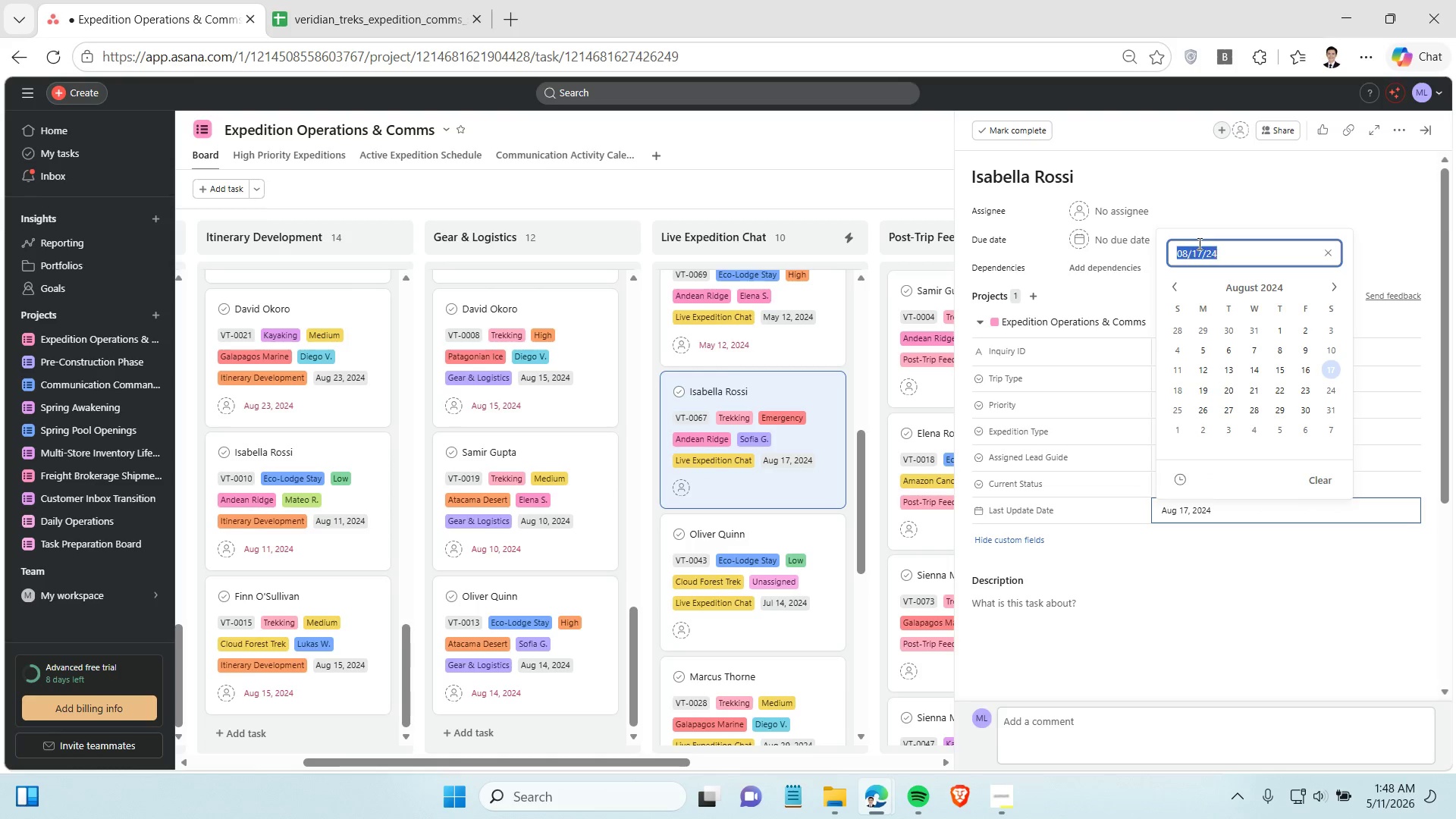 
triple_click([1198, 243])
 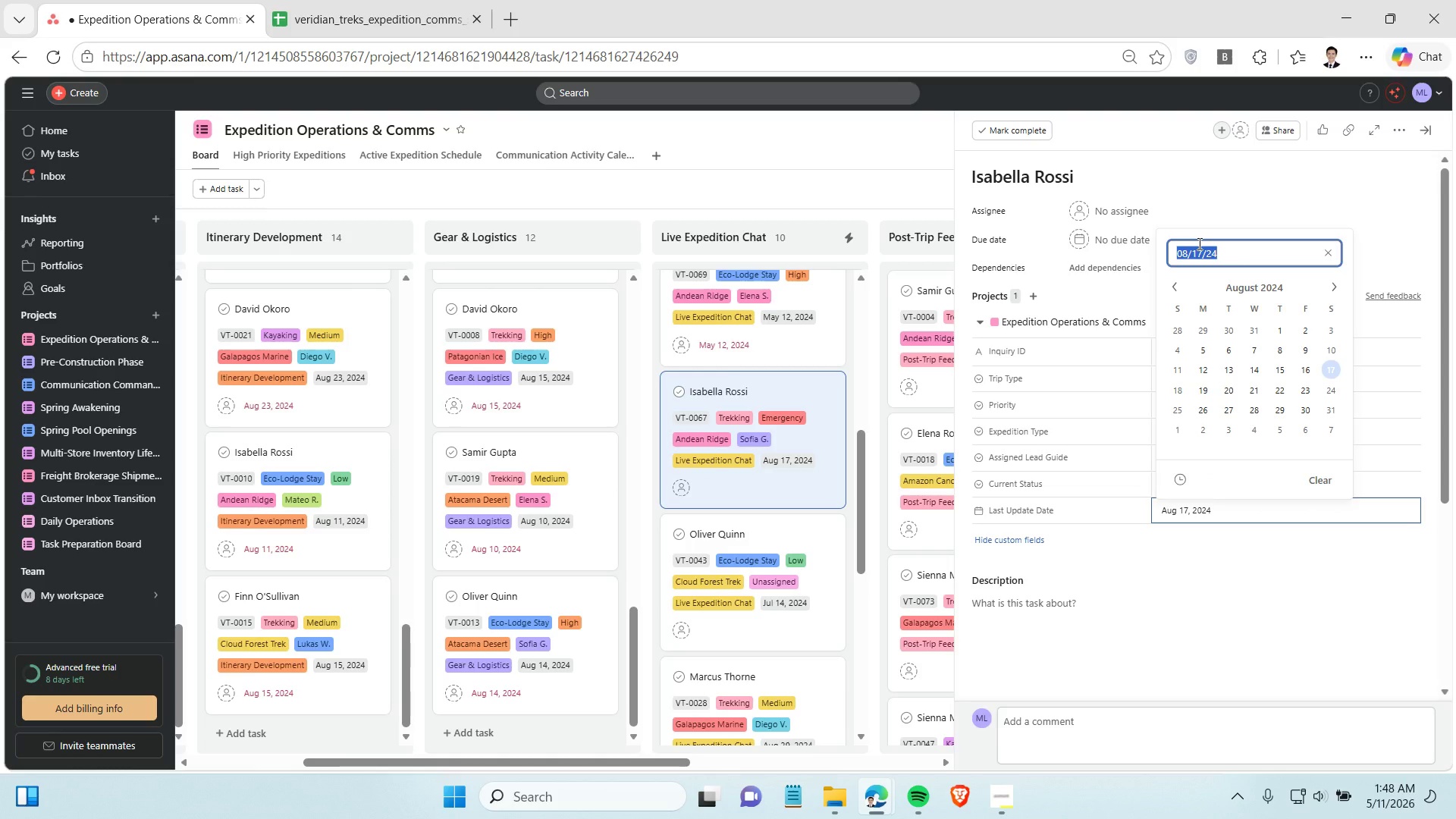 
key(Control+C)
 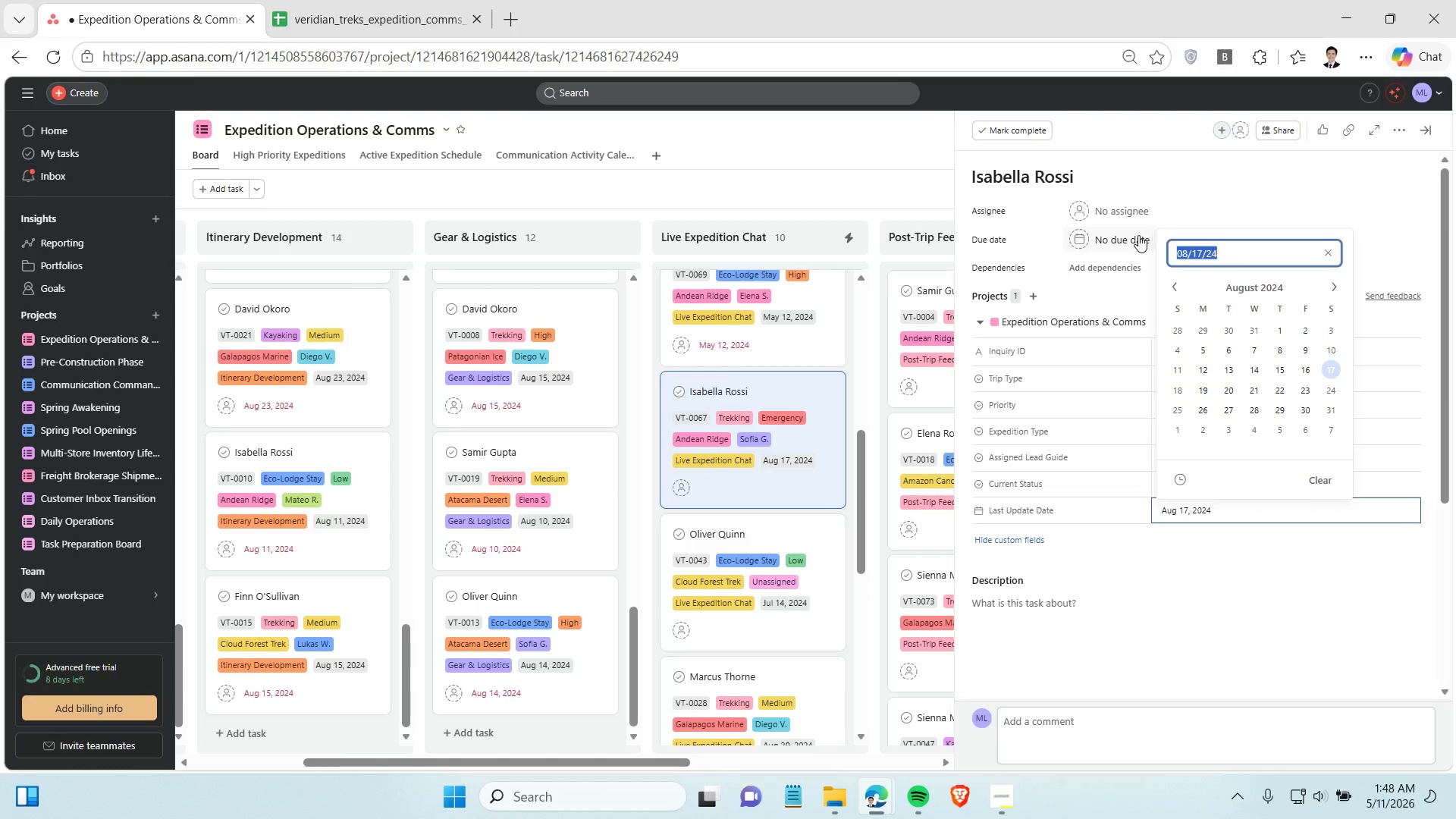 
left_click([1137, 235])
 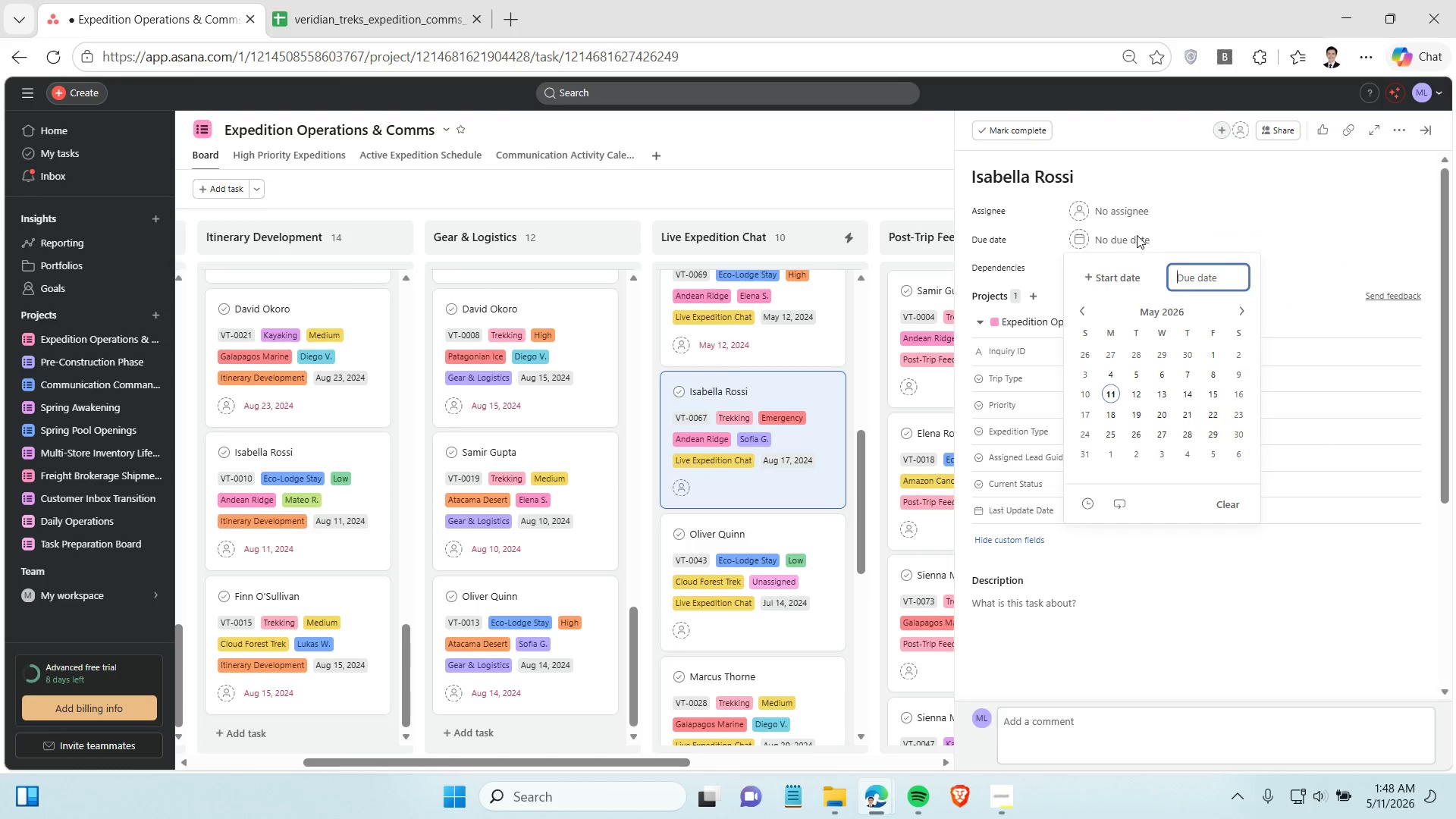 
key(Control+V)
 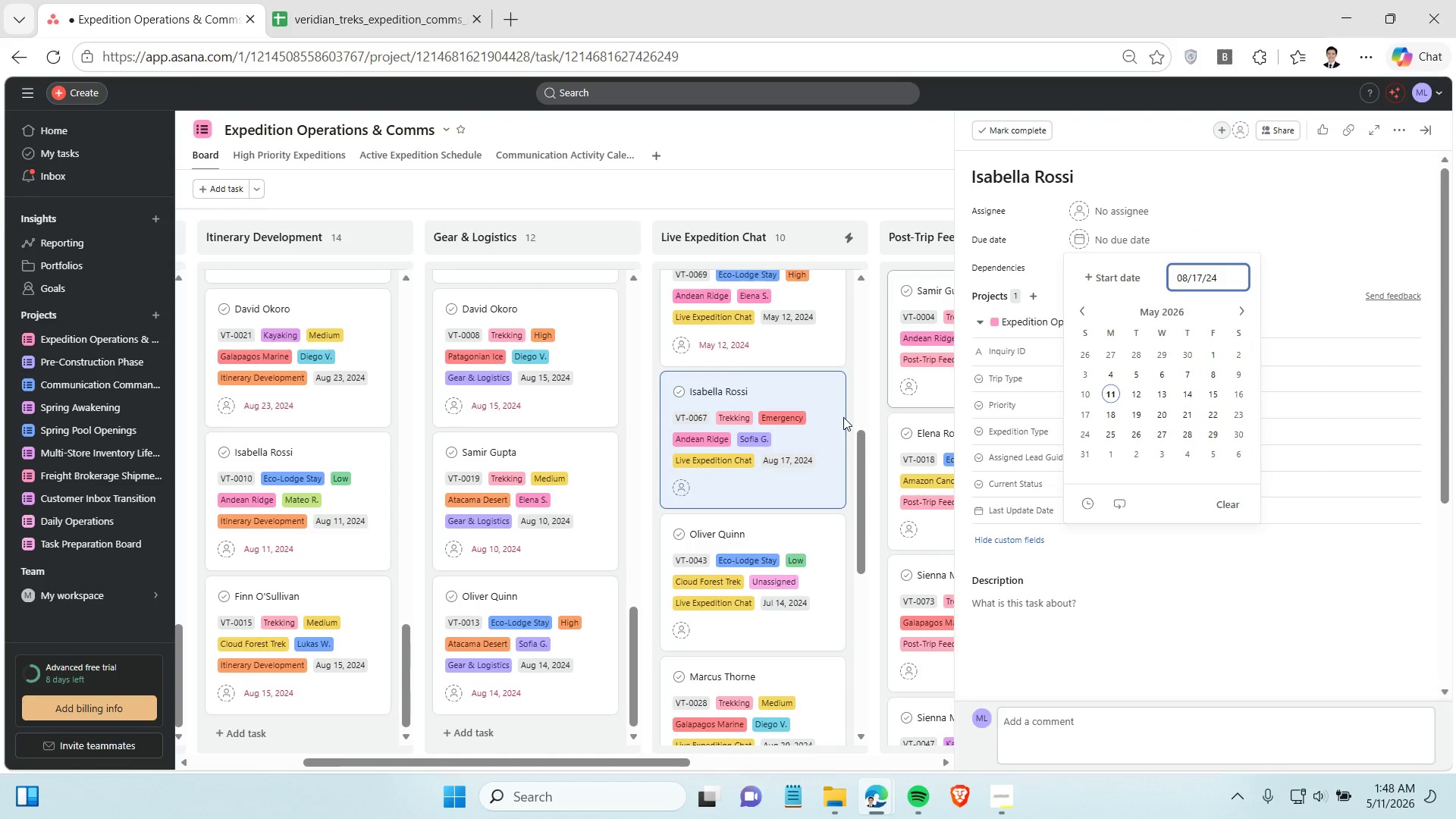 
scroll: coordinate [797, 447], scroll_direction: down, amount: 2.0
 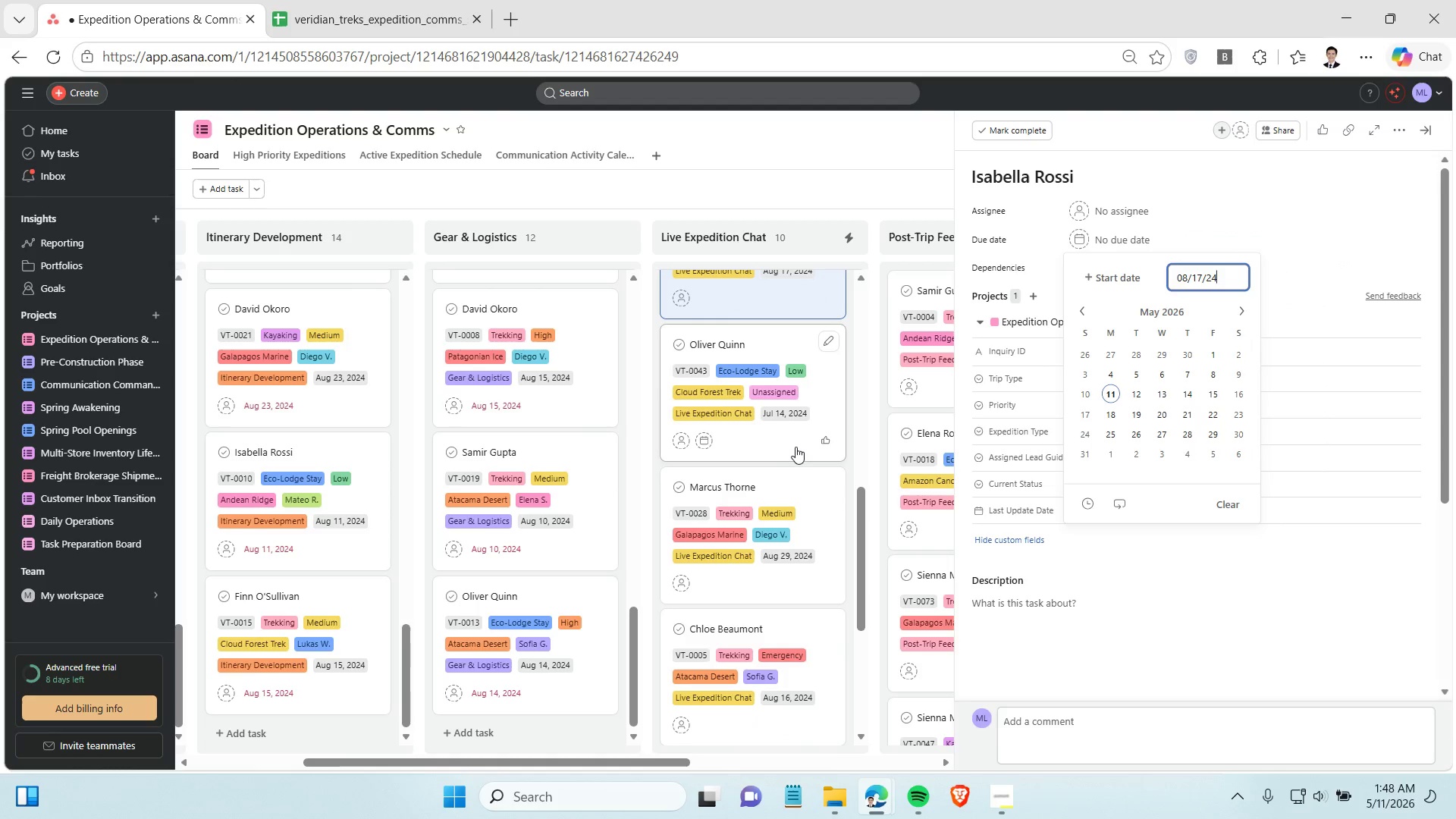 
left_click([795, 445])
 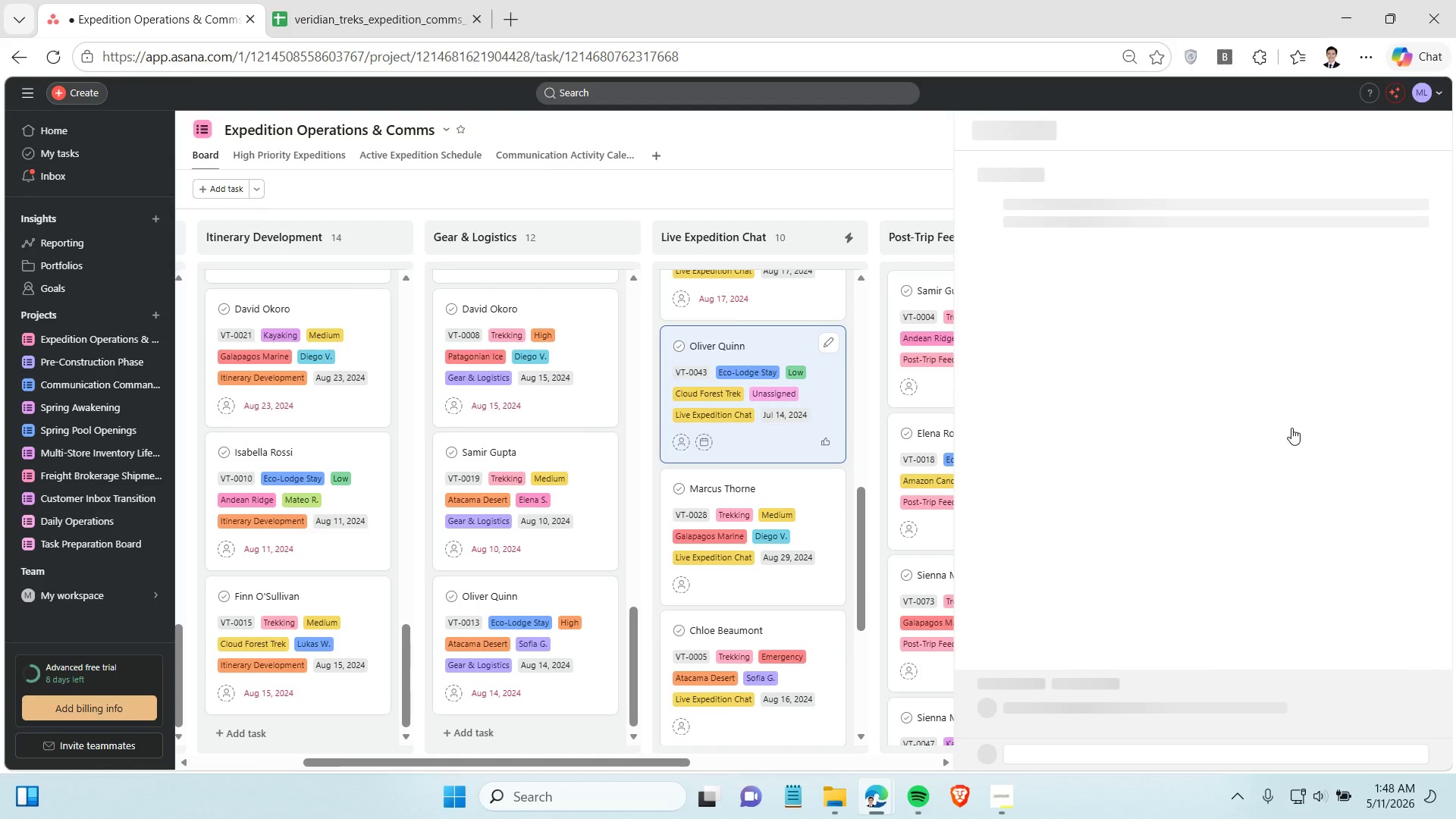 
mouse_move([1296, 459])
 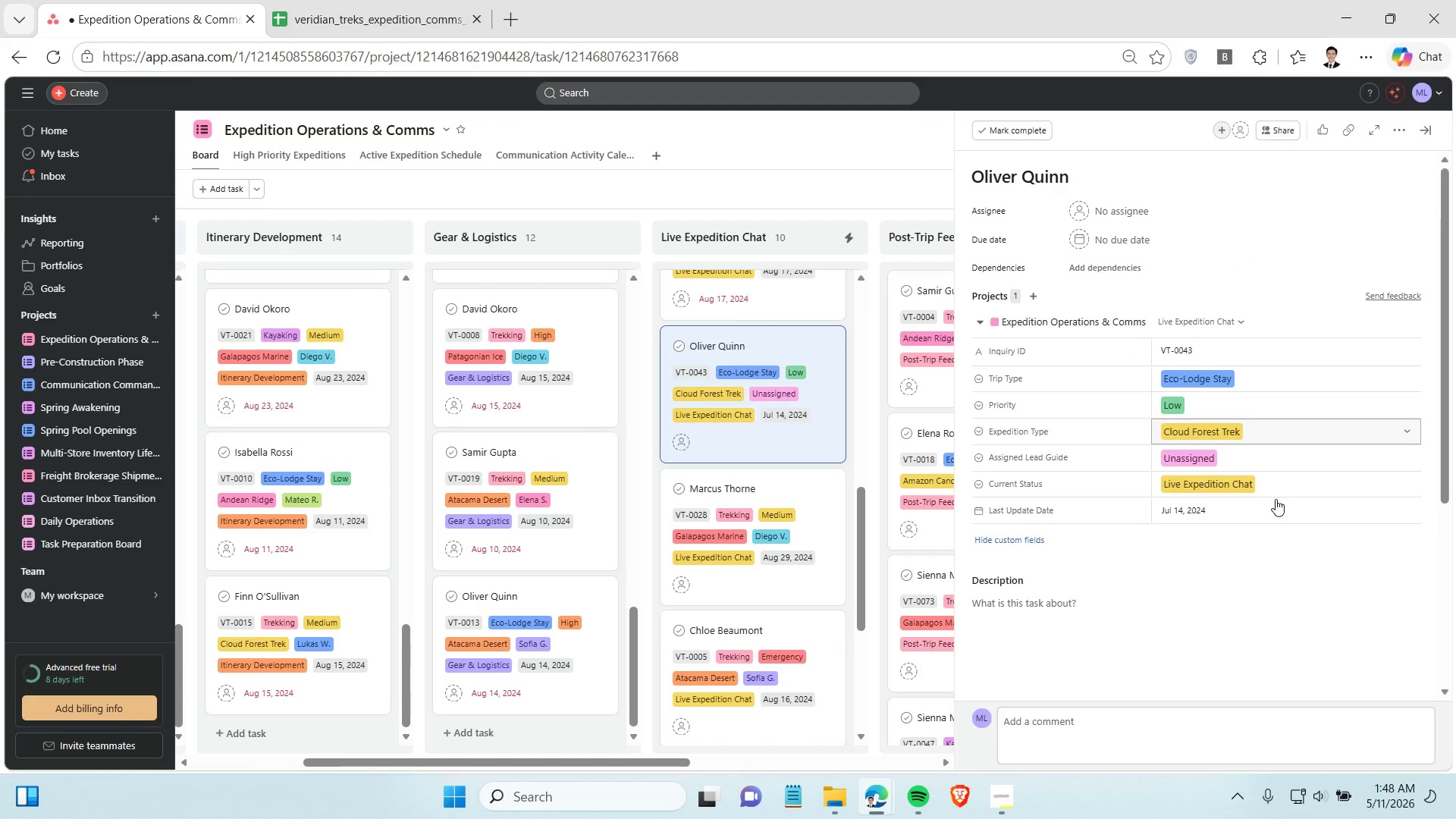 
left_click([1276, 499])
 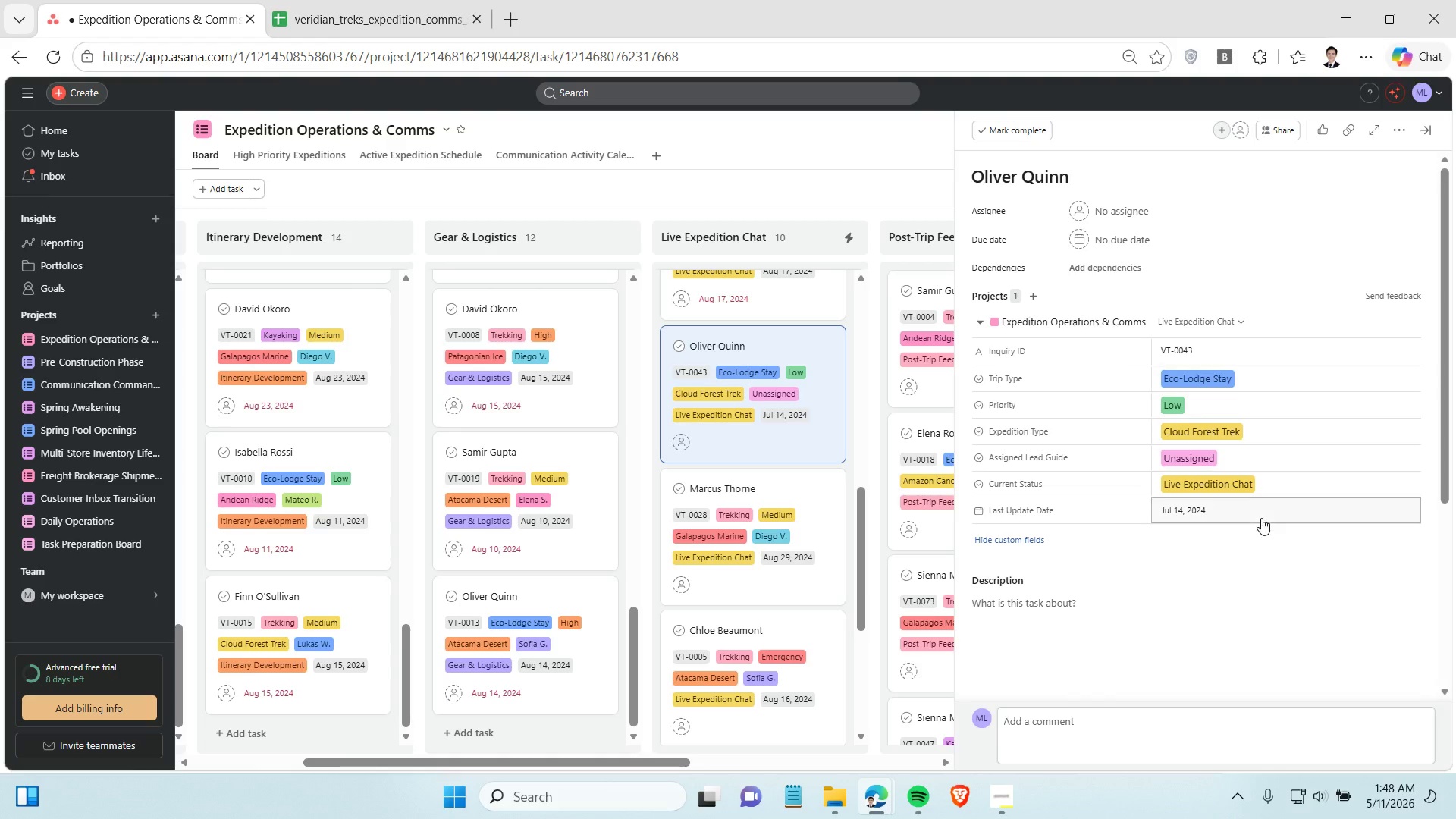 
left_click([1266, 509])
 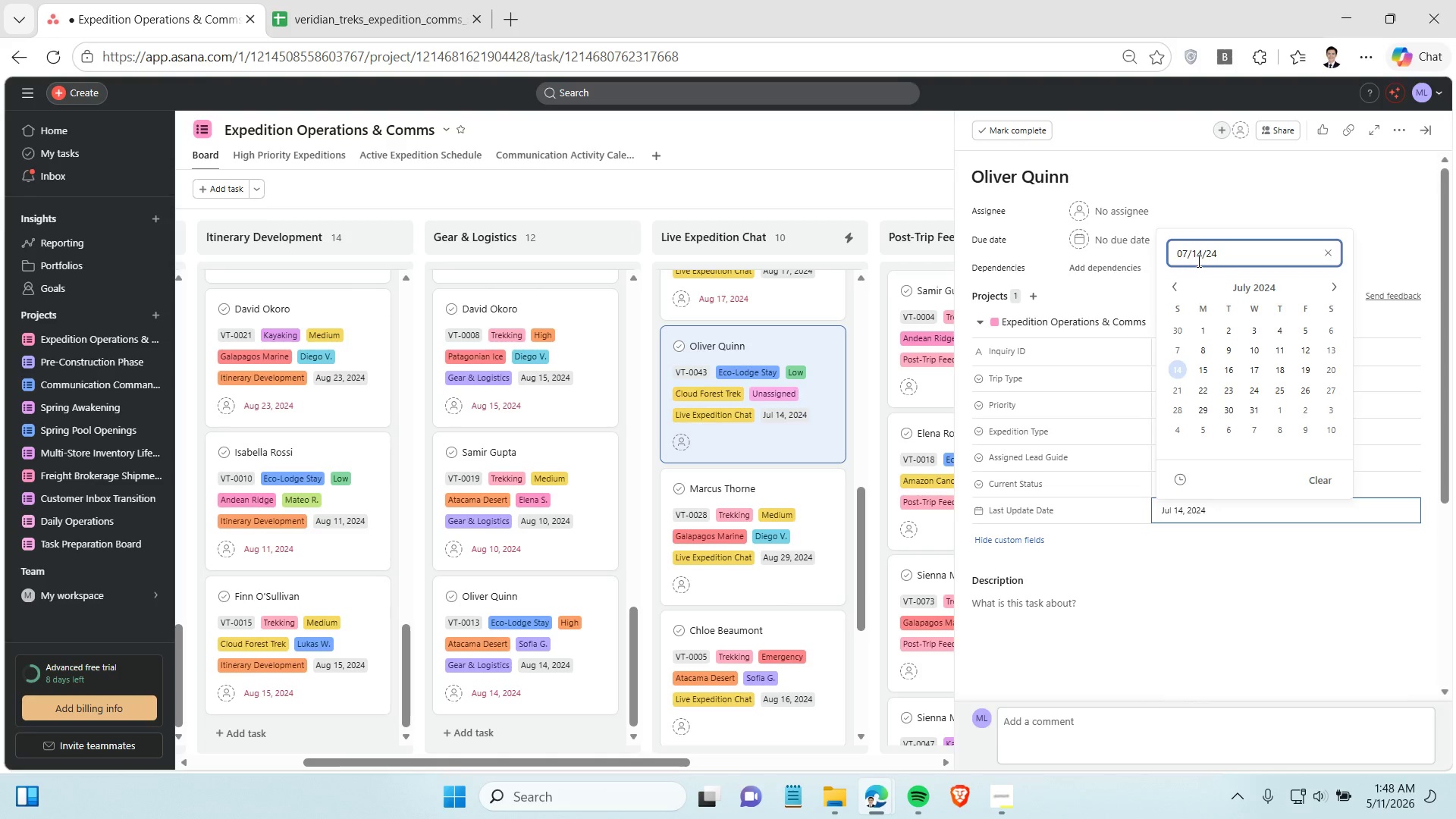 
double_click([1197, 261])
 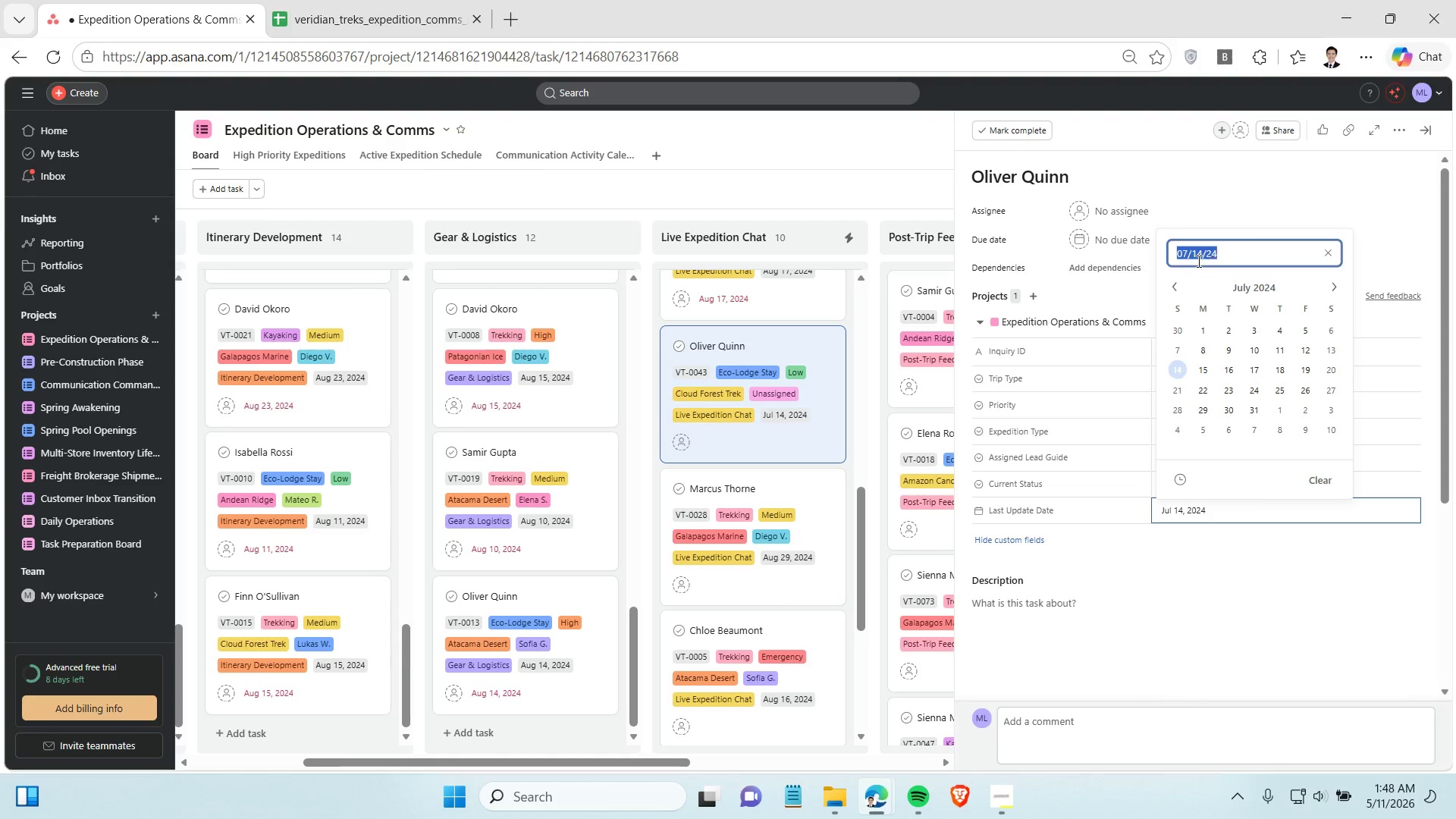 
triple_click([1197, 261])
 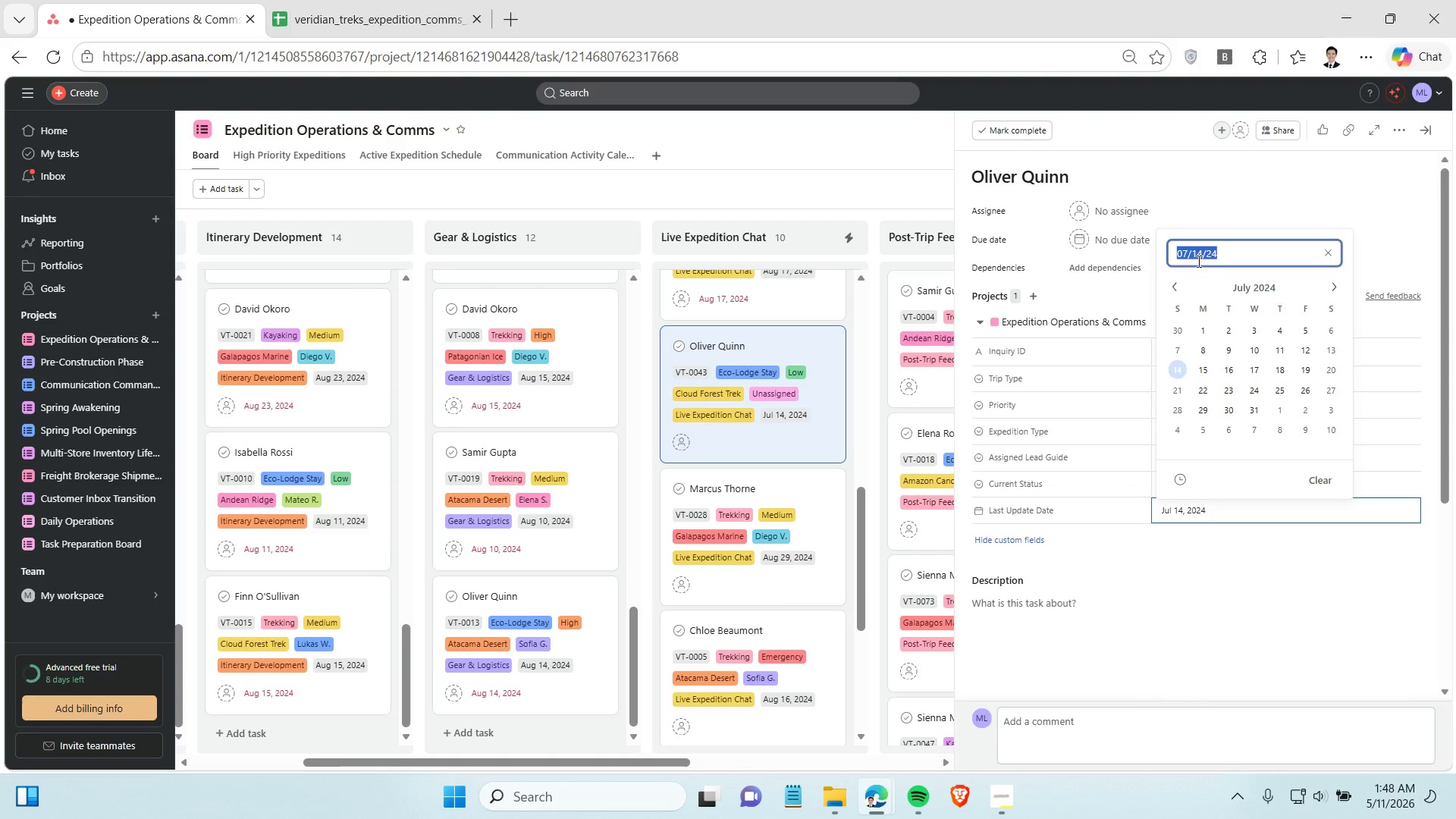 
hold_key(key=ControlLeft, duration=0.72)
 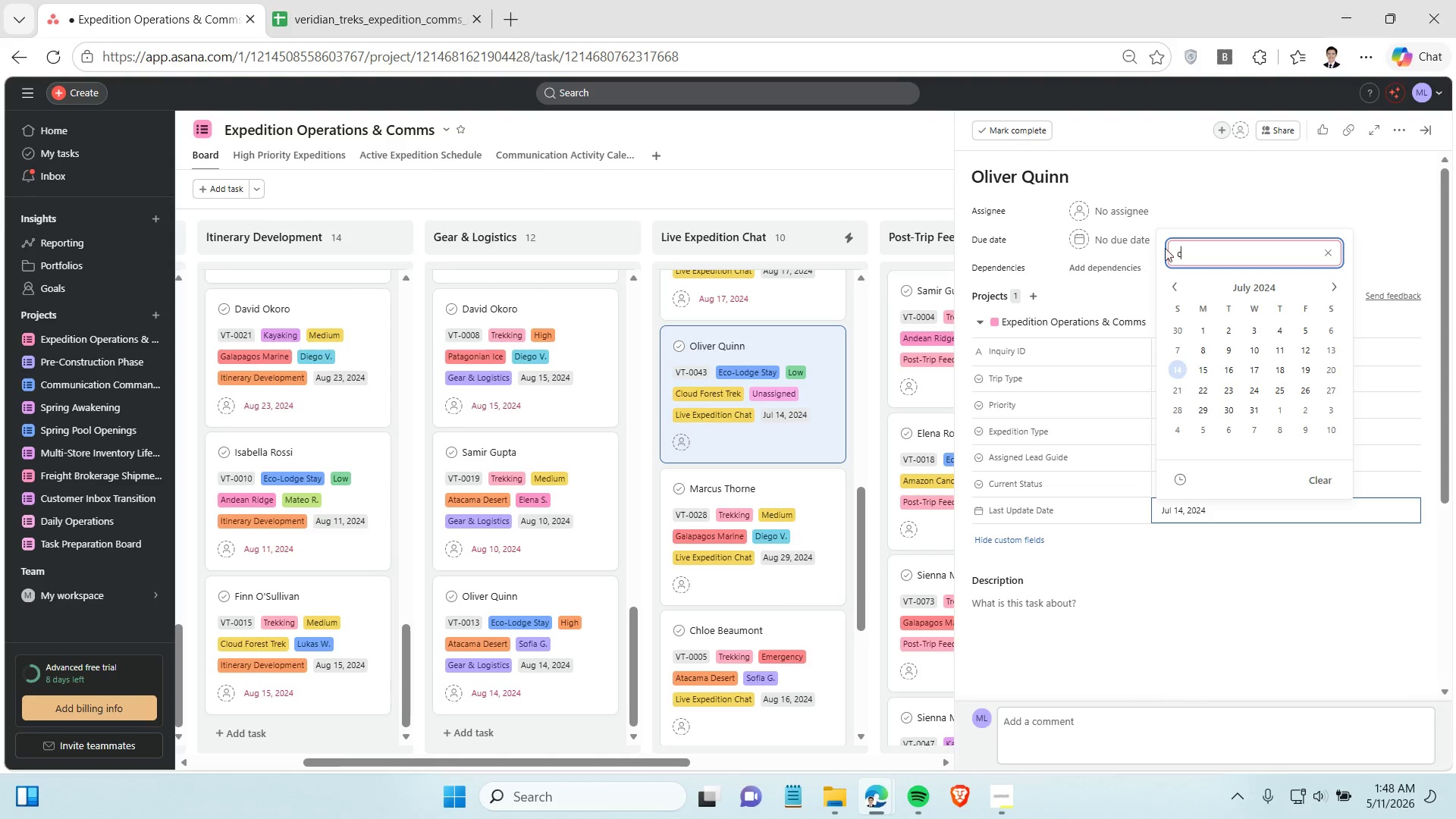 
hold_key(key=C, duration=0.52)
 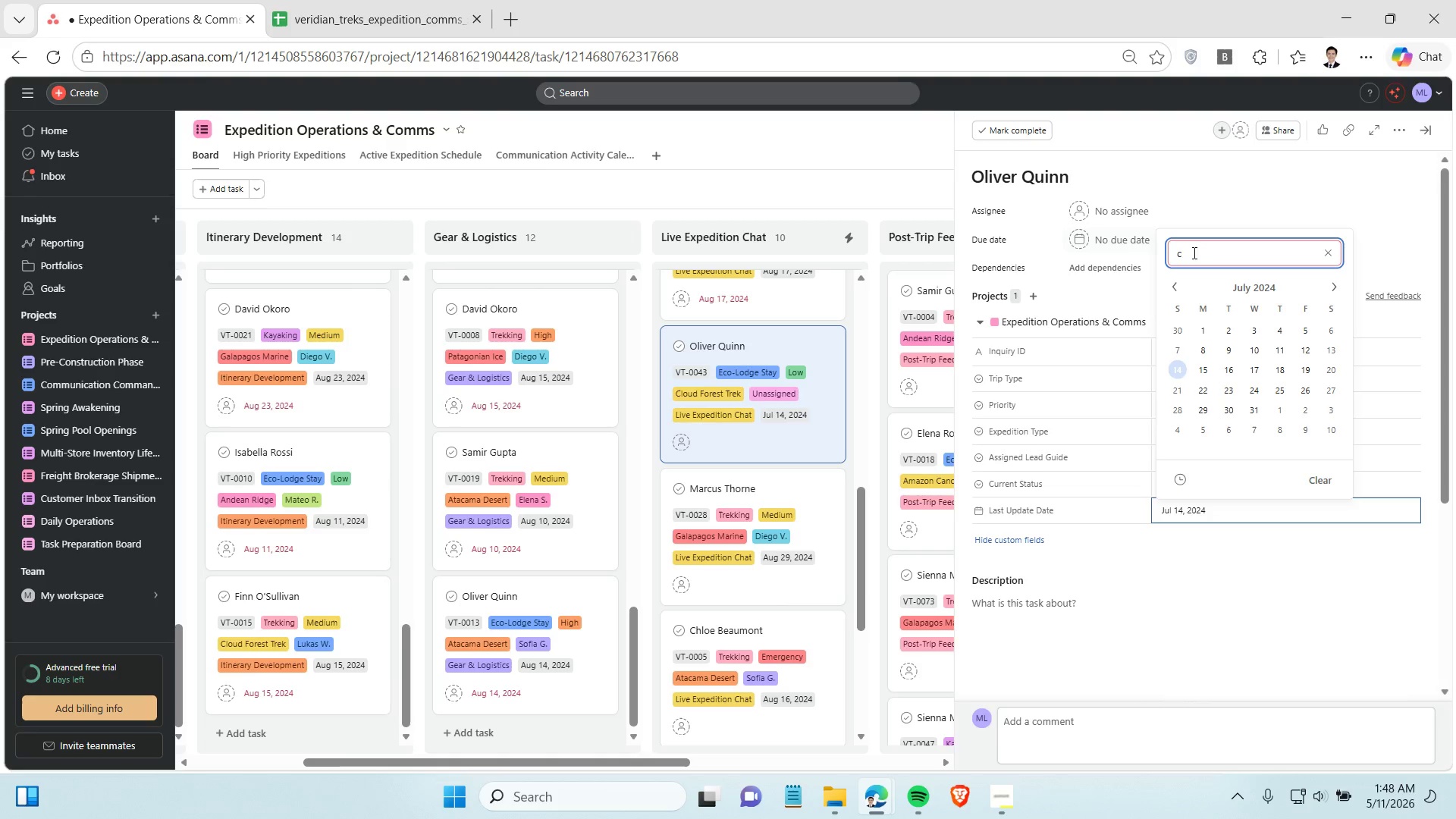 
left_click([1197, 253])
 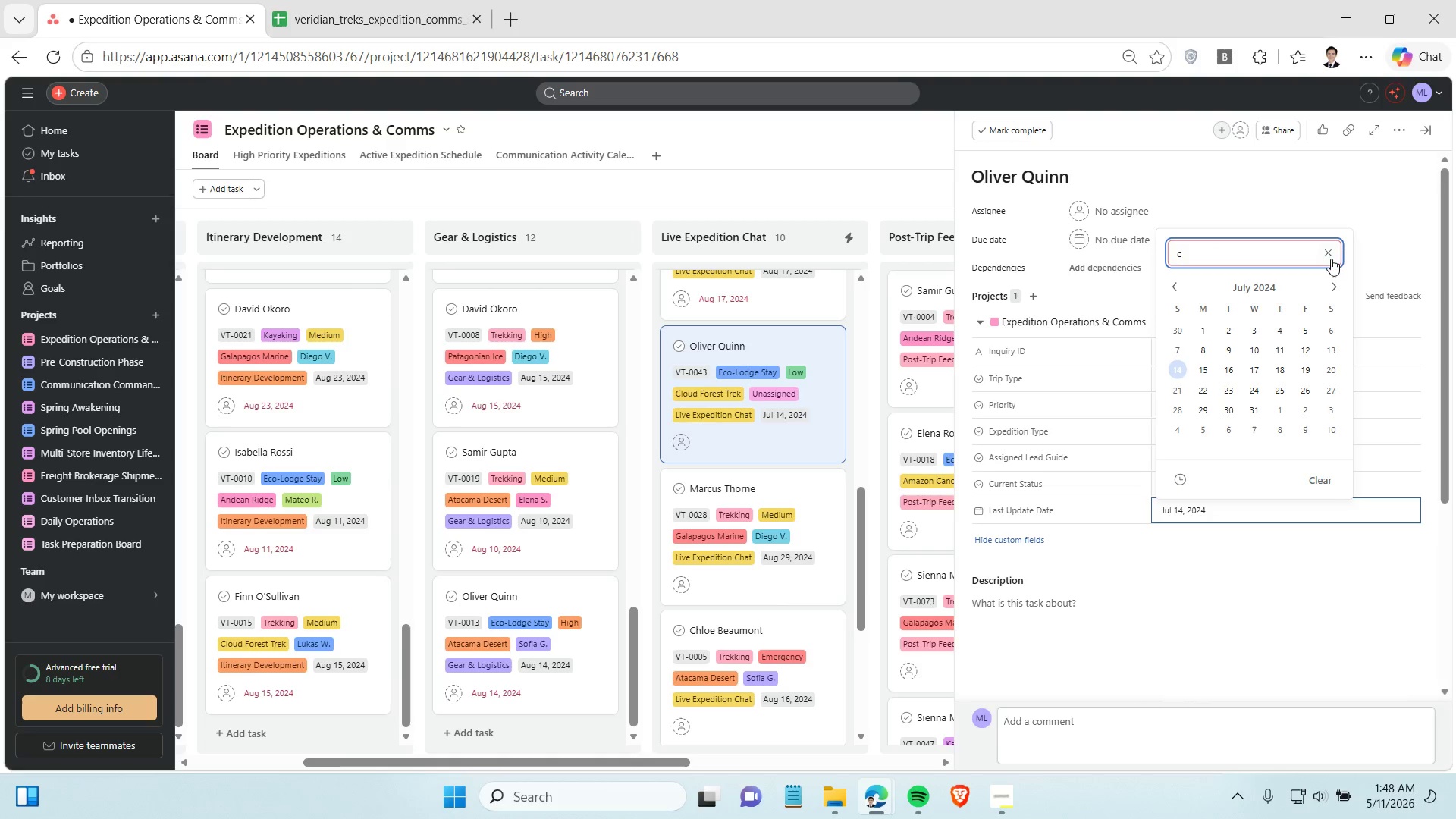 
left_click([1331, 258])
 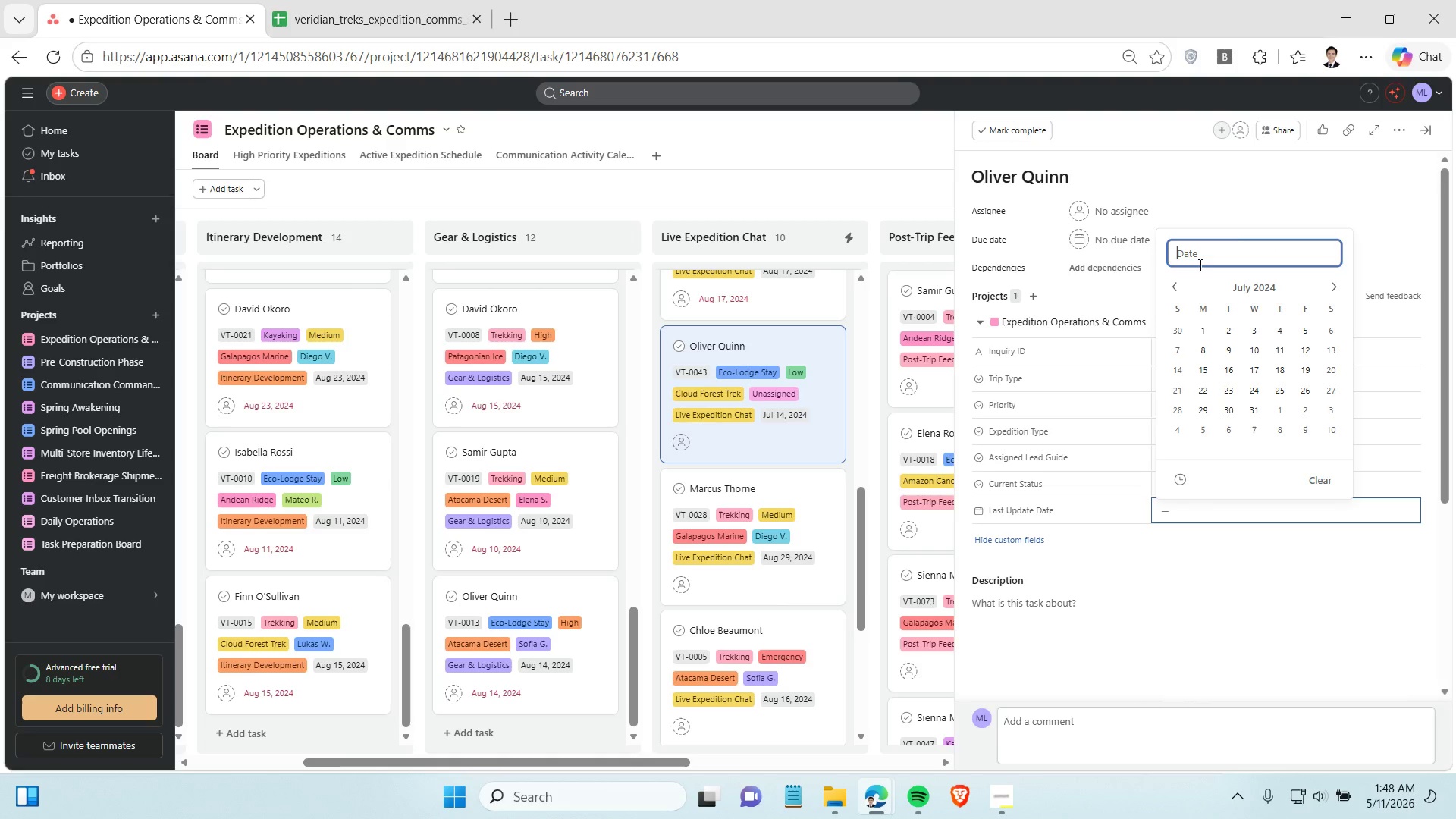 
key(Control+V)
 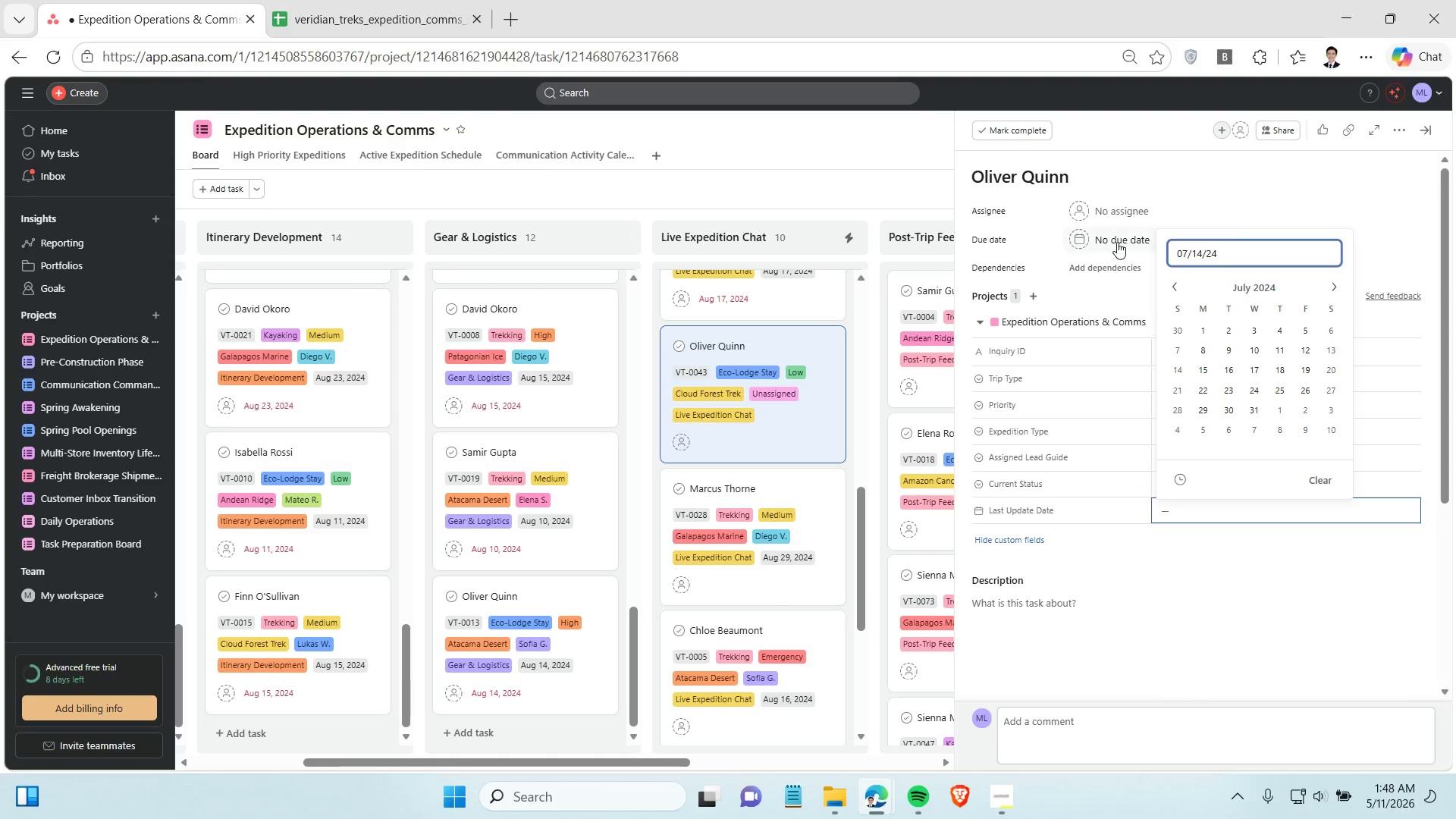 
left_click([1117, 241])
 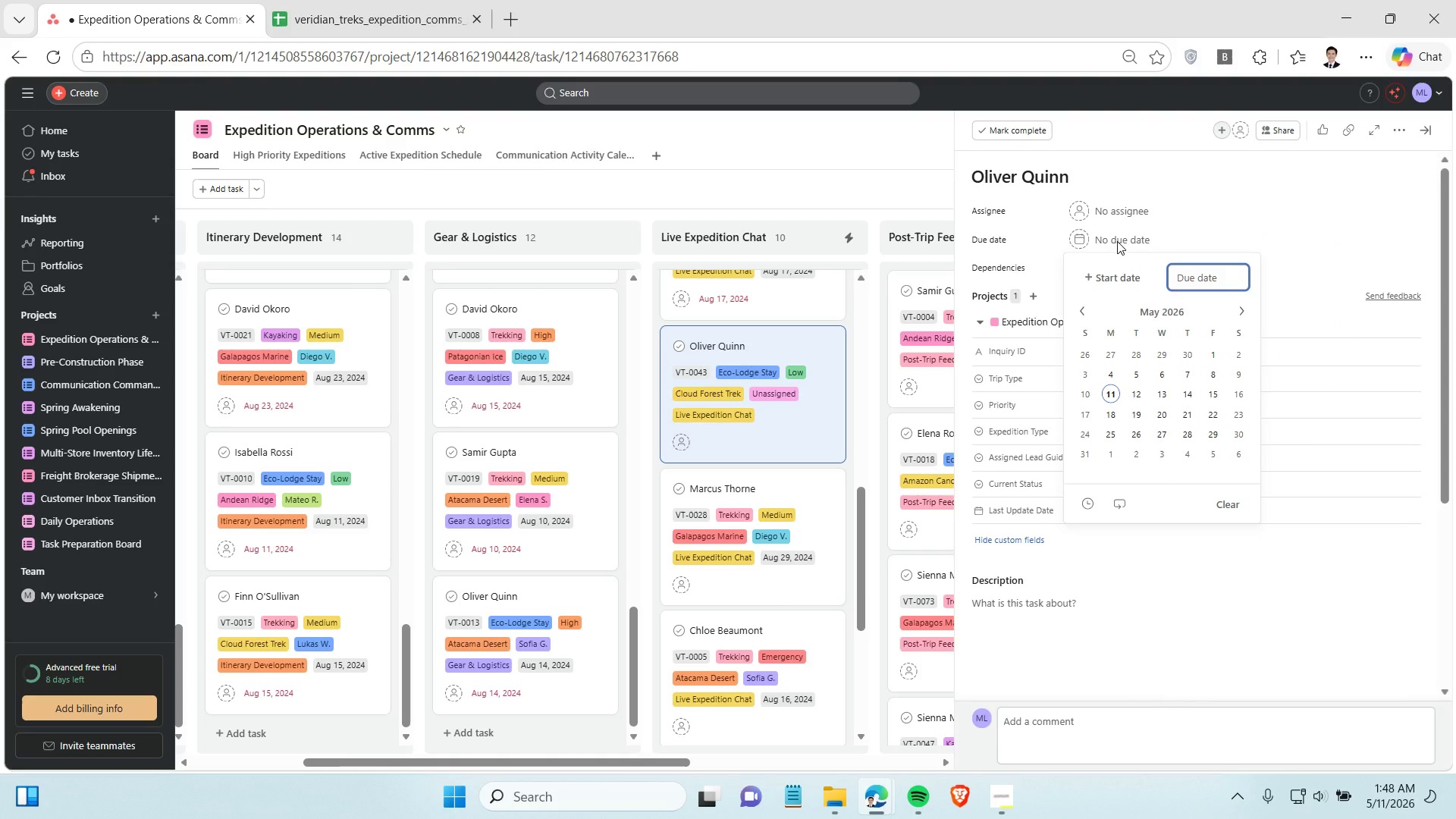 
key(Control+V)
 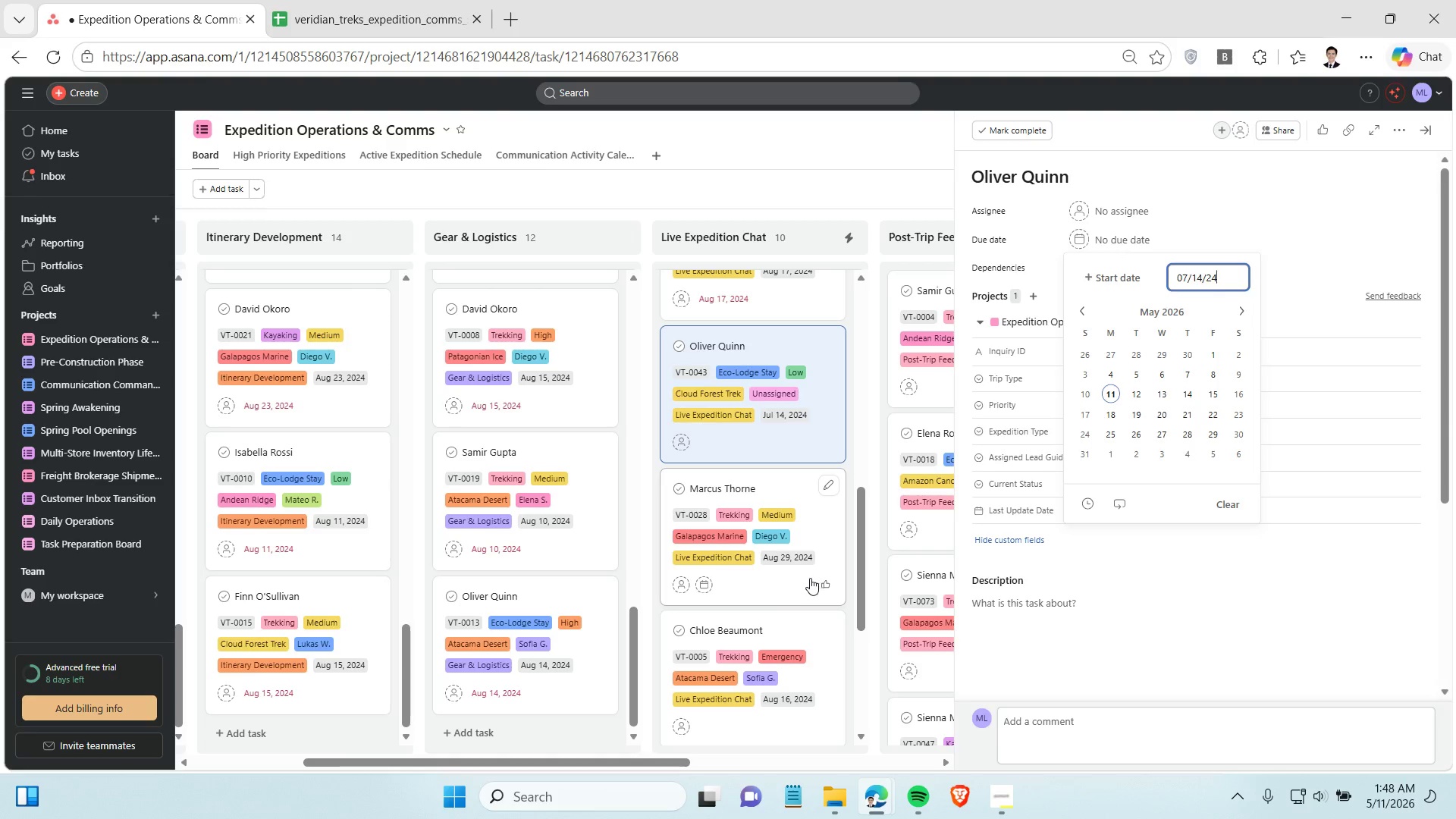 
left_click([784, 594])
 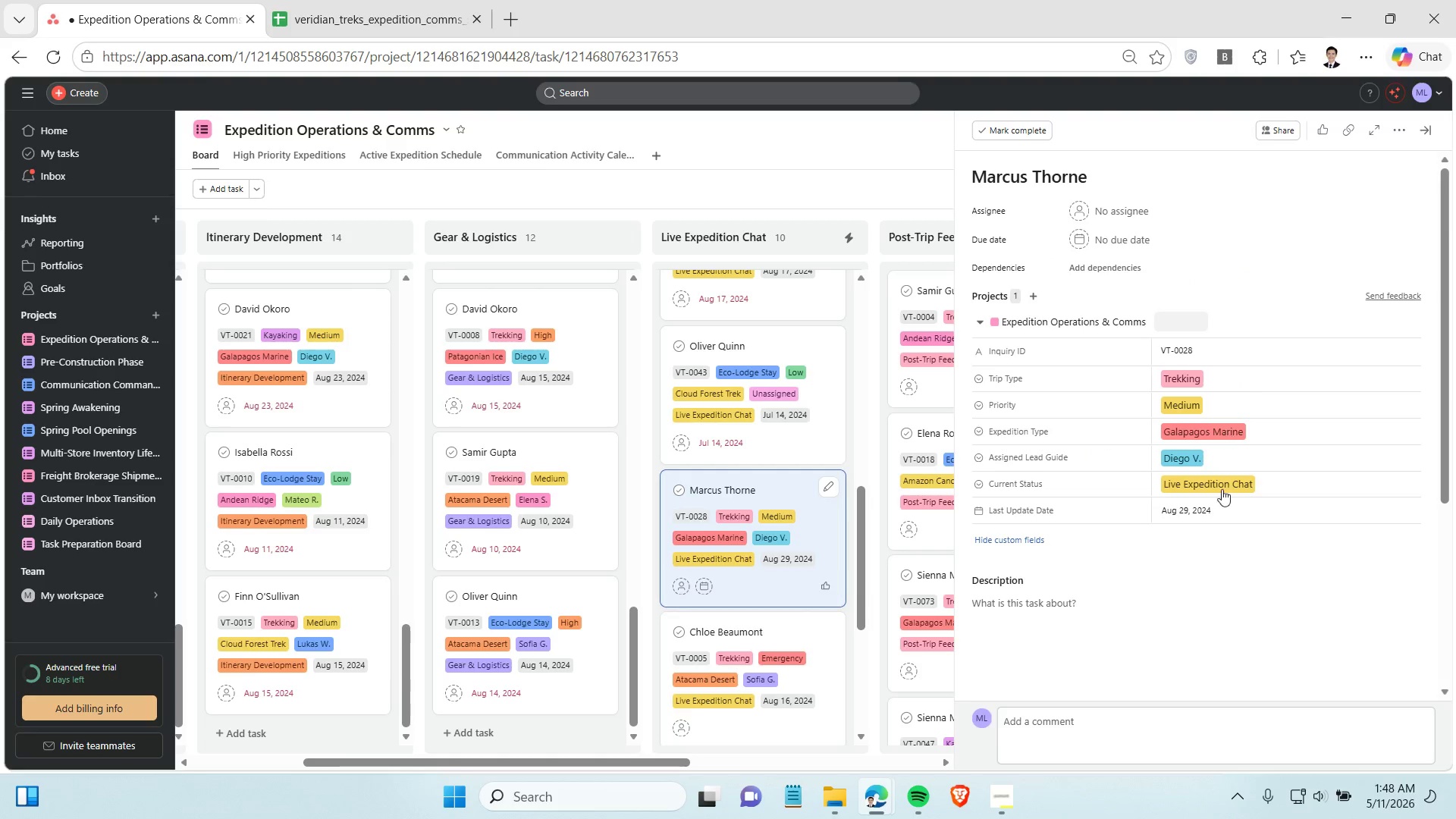 
left_click([1224, 519])
 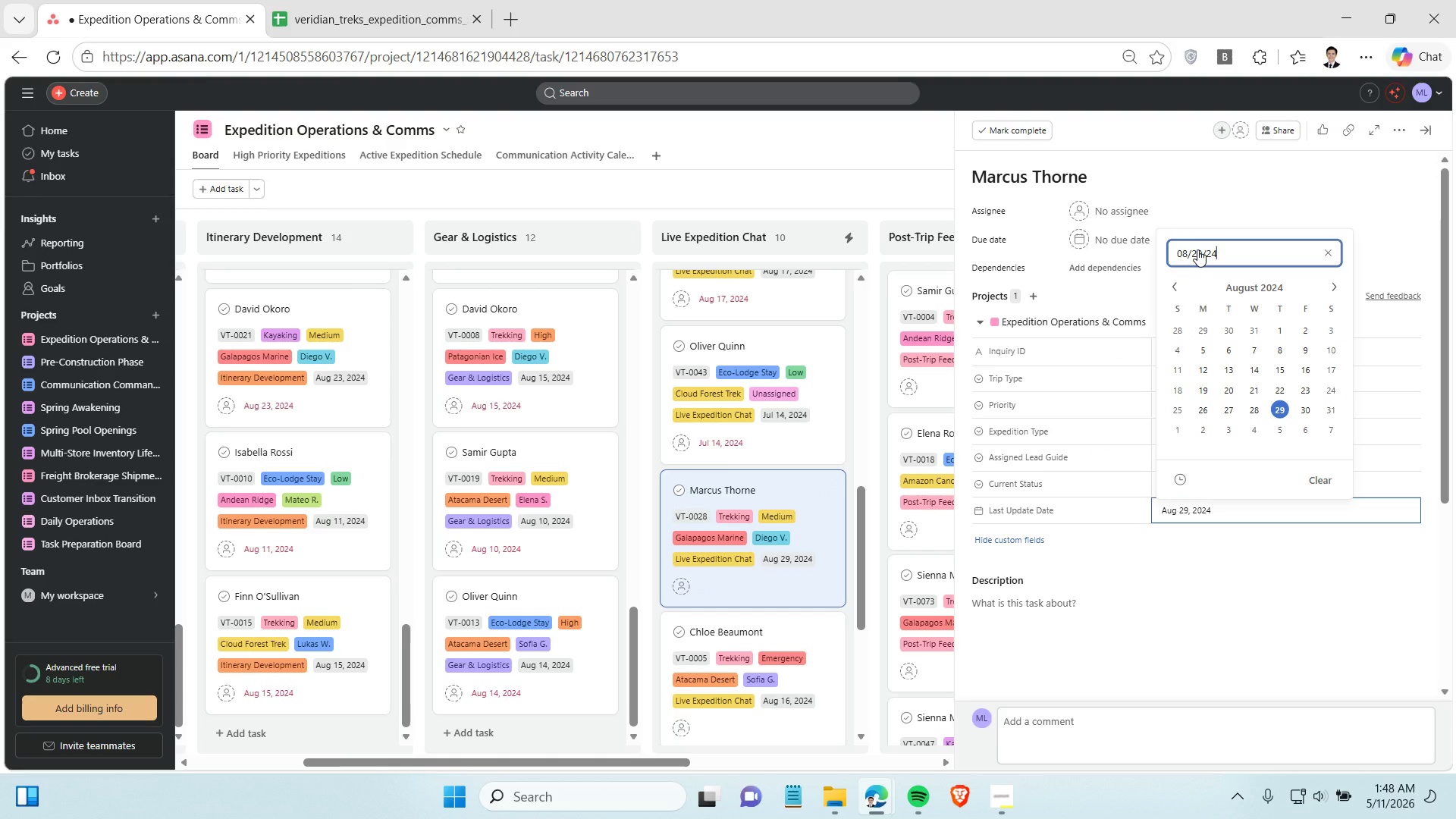 
double_click([1197, 249])
 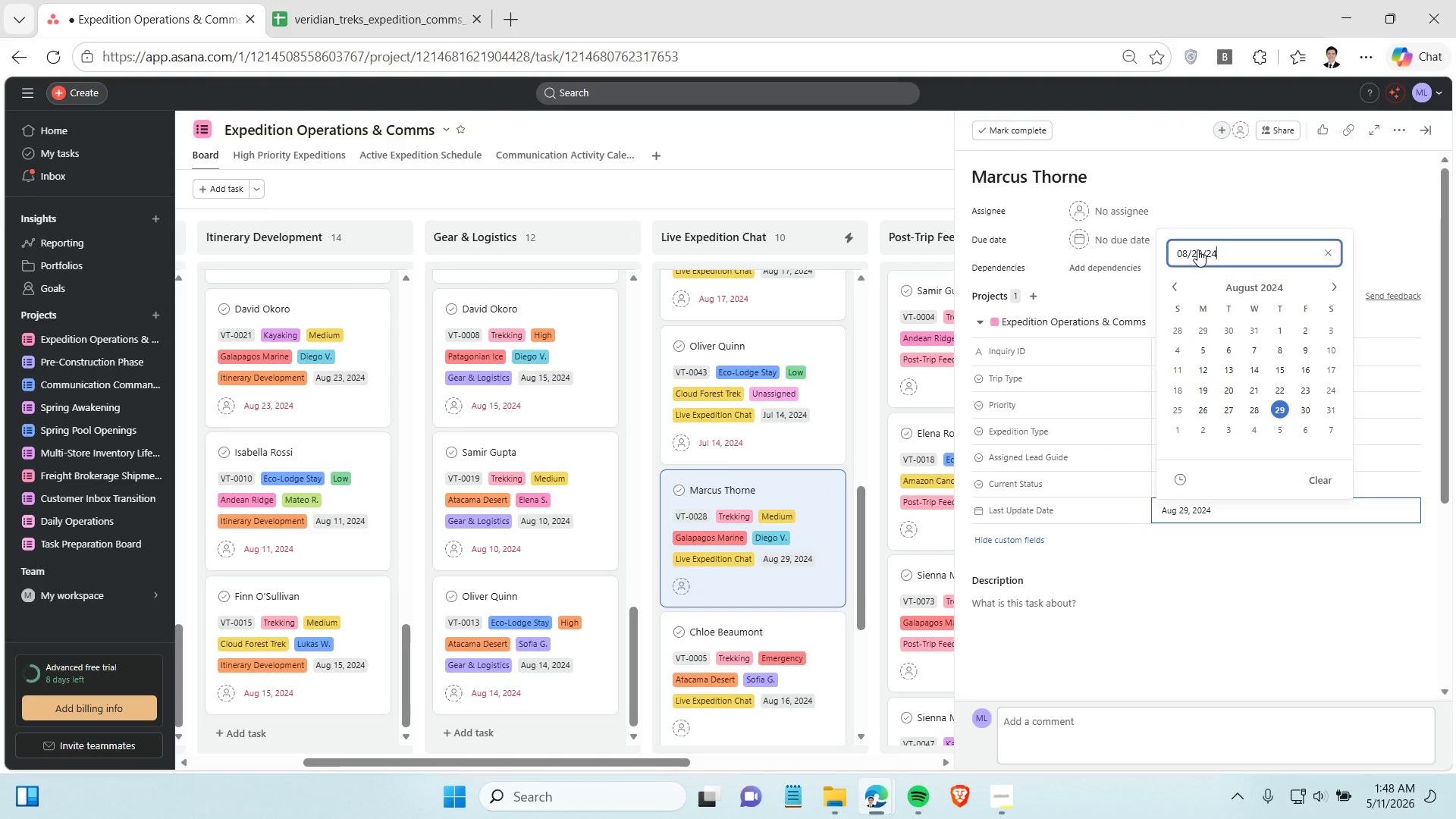 
triple_click([1197, 249])
 